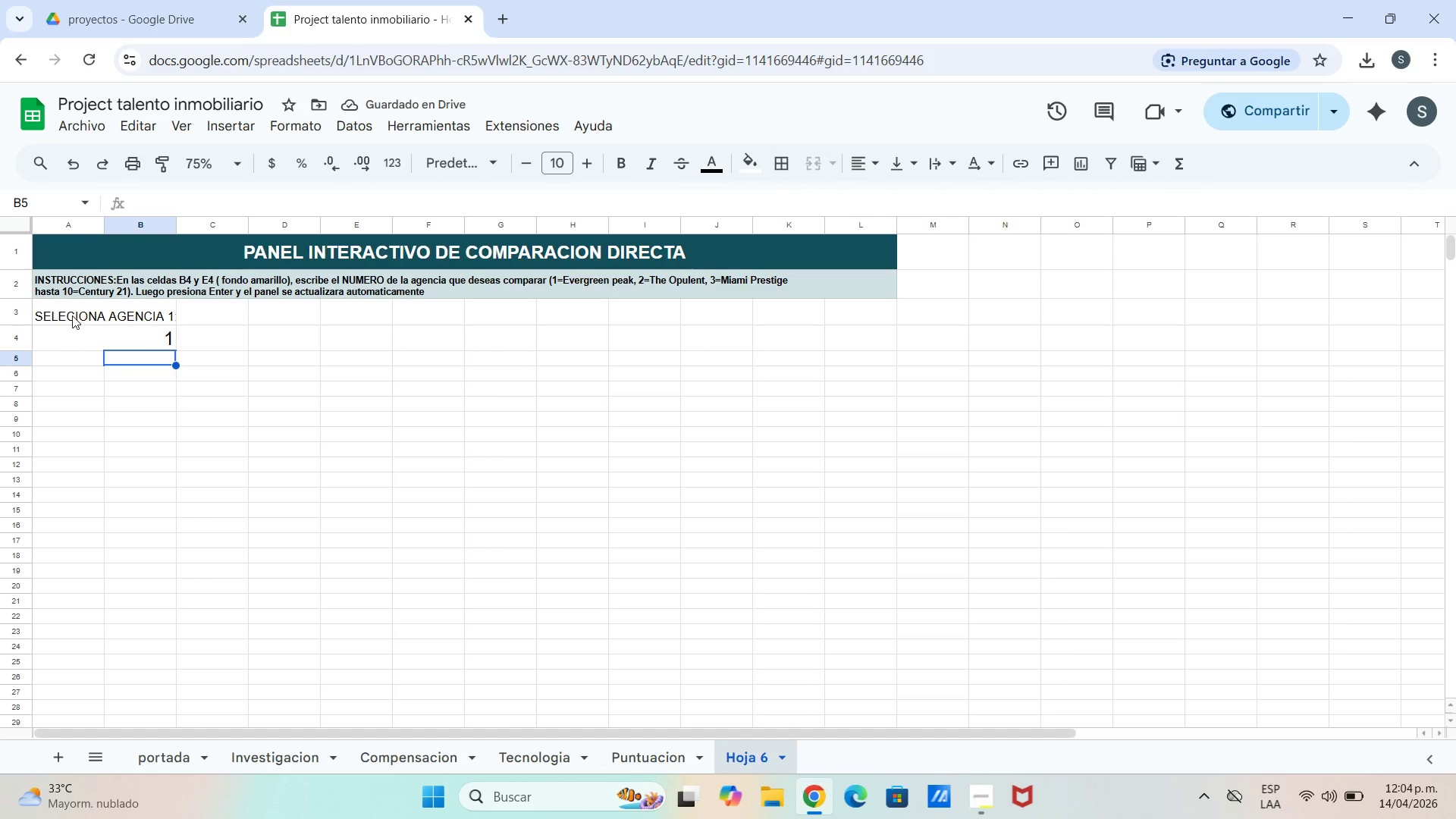 
left_click_drag(start_coordinate=[55, 305], to_coordinate=[105, 334])
 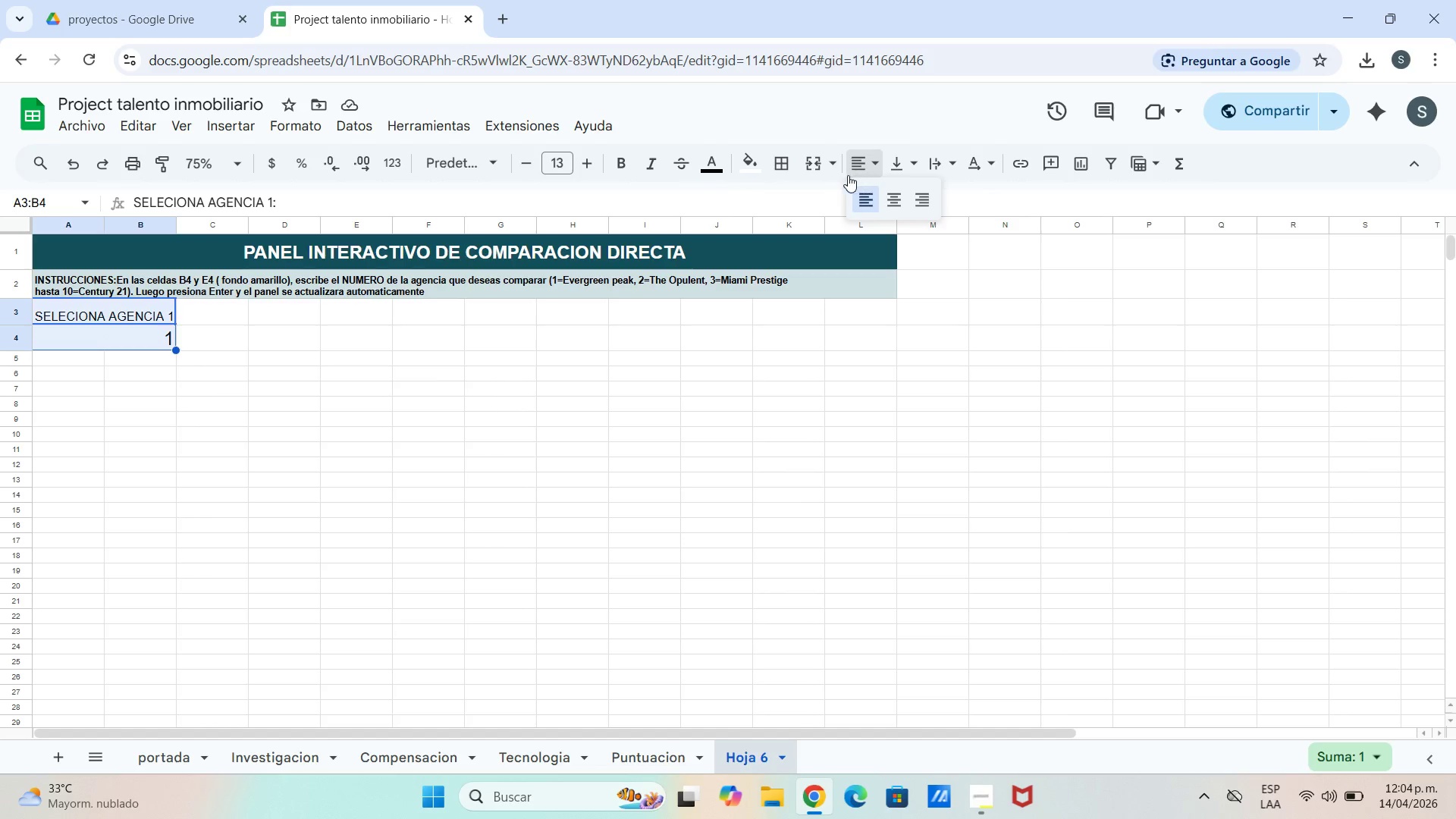 
left_click([888, 201])
 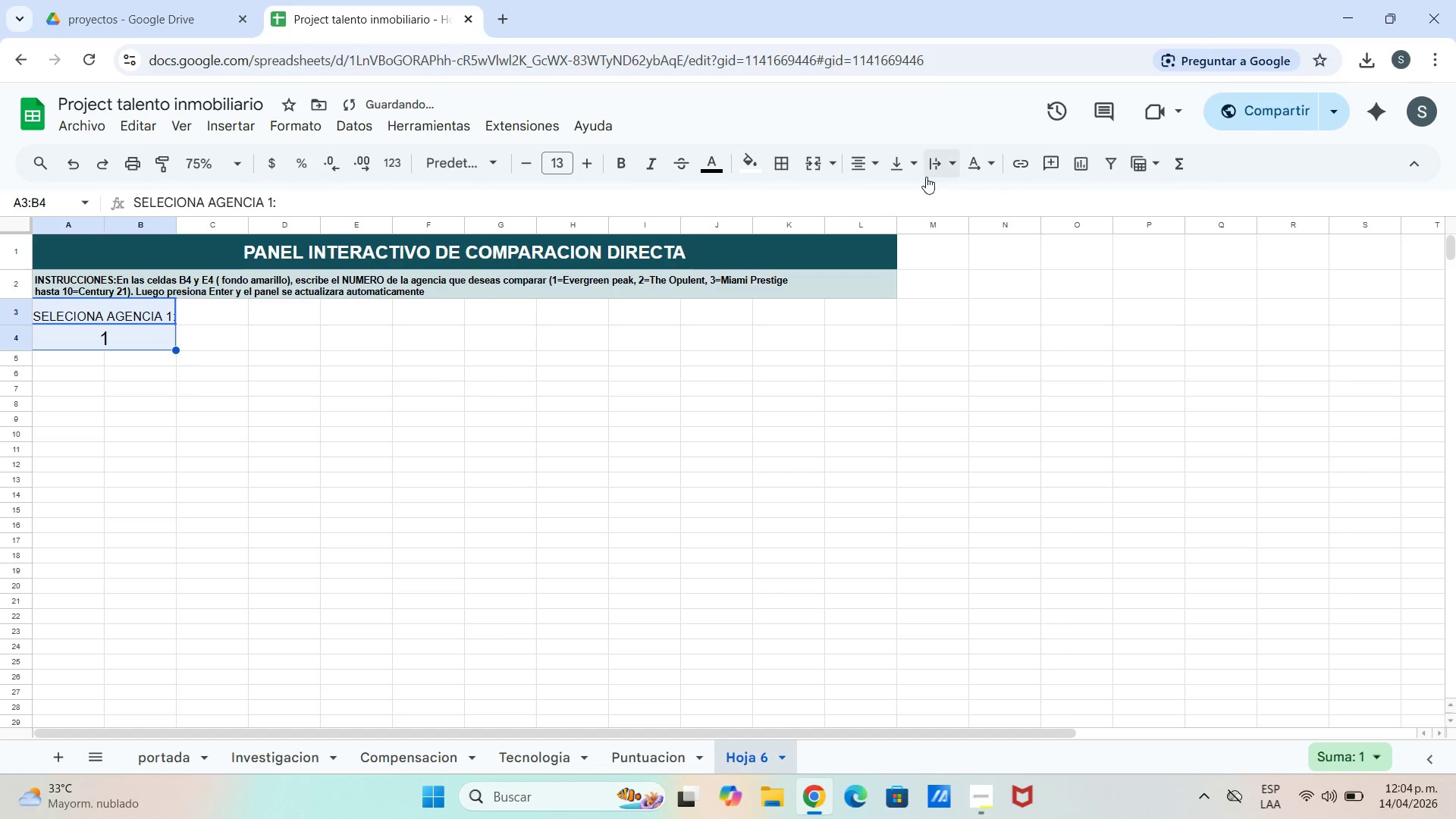 
left_click([915, 173])
 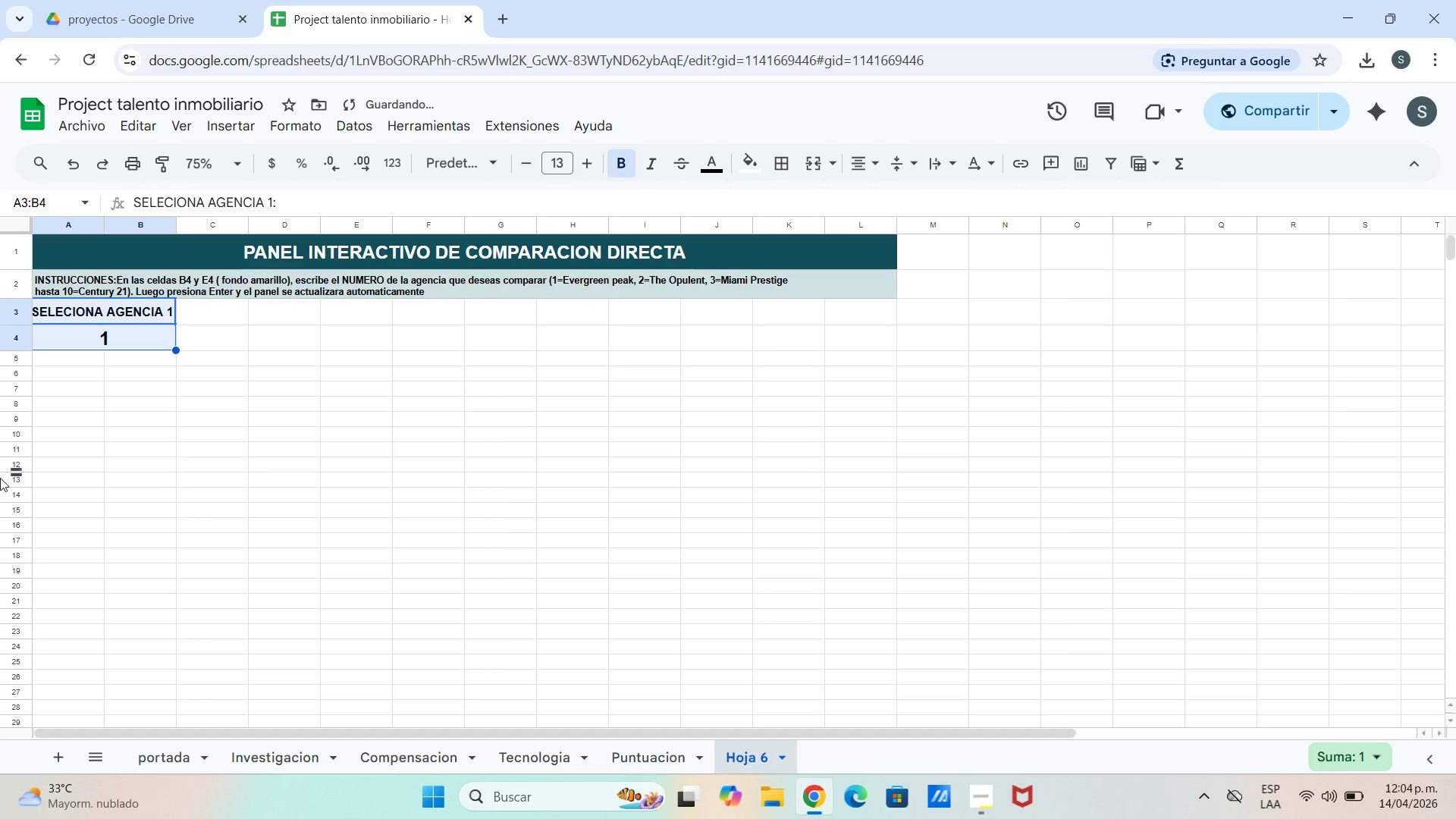 
wait(6.03)
 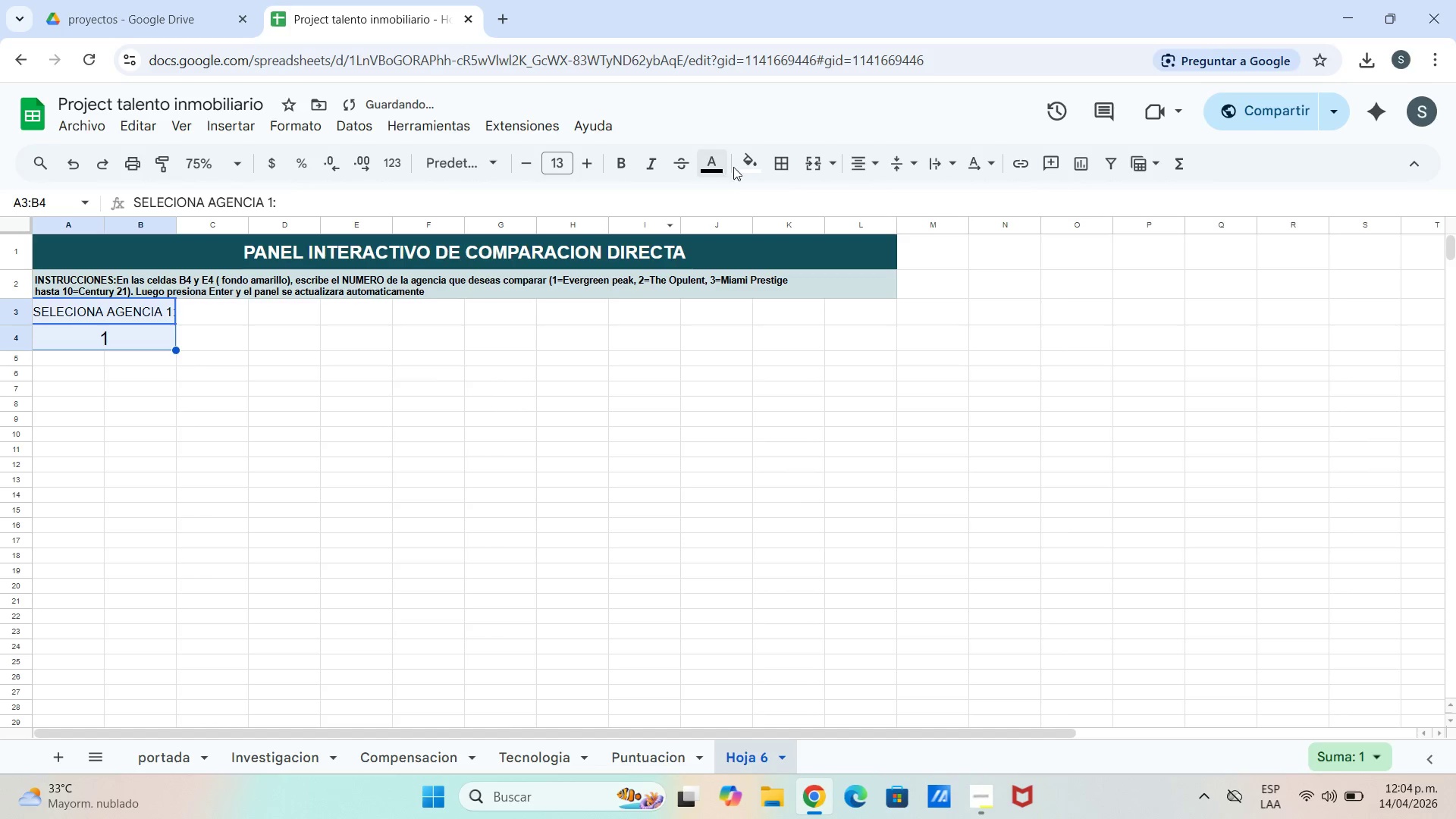 
left_click_drag(start_coordinate=[218, 408], to_coordinate=[190, 399])
 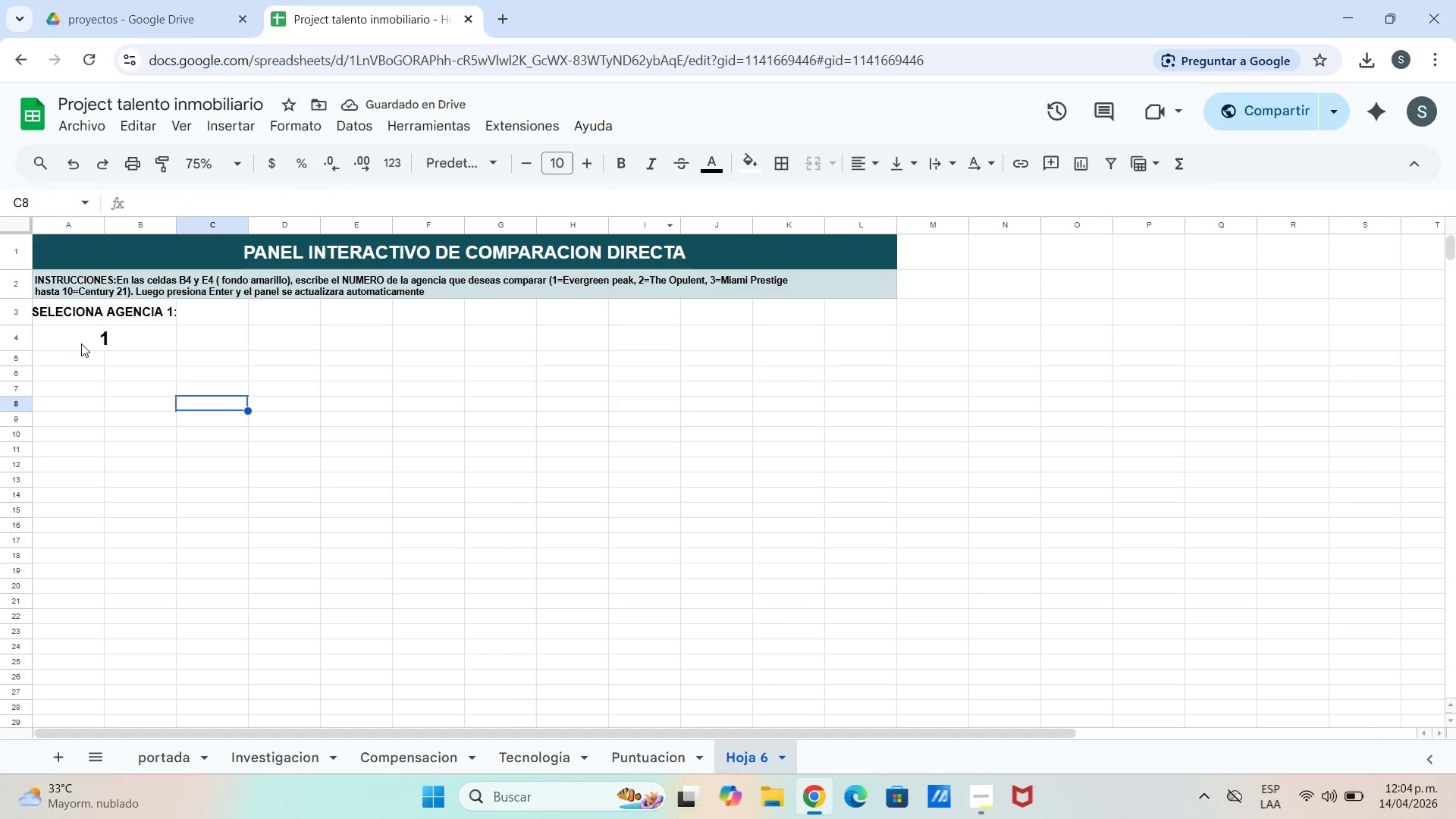 
left_click_drag(start_coordinate=[82, 343], to_coordinate=[96, 343])
 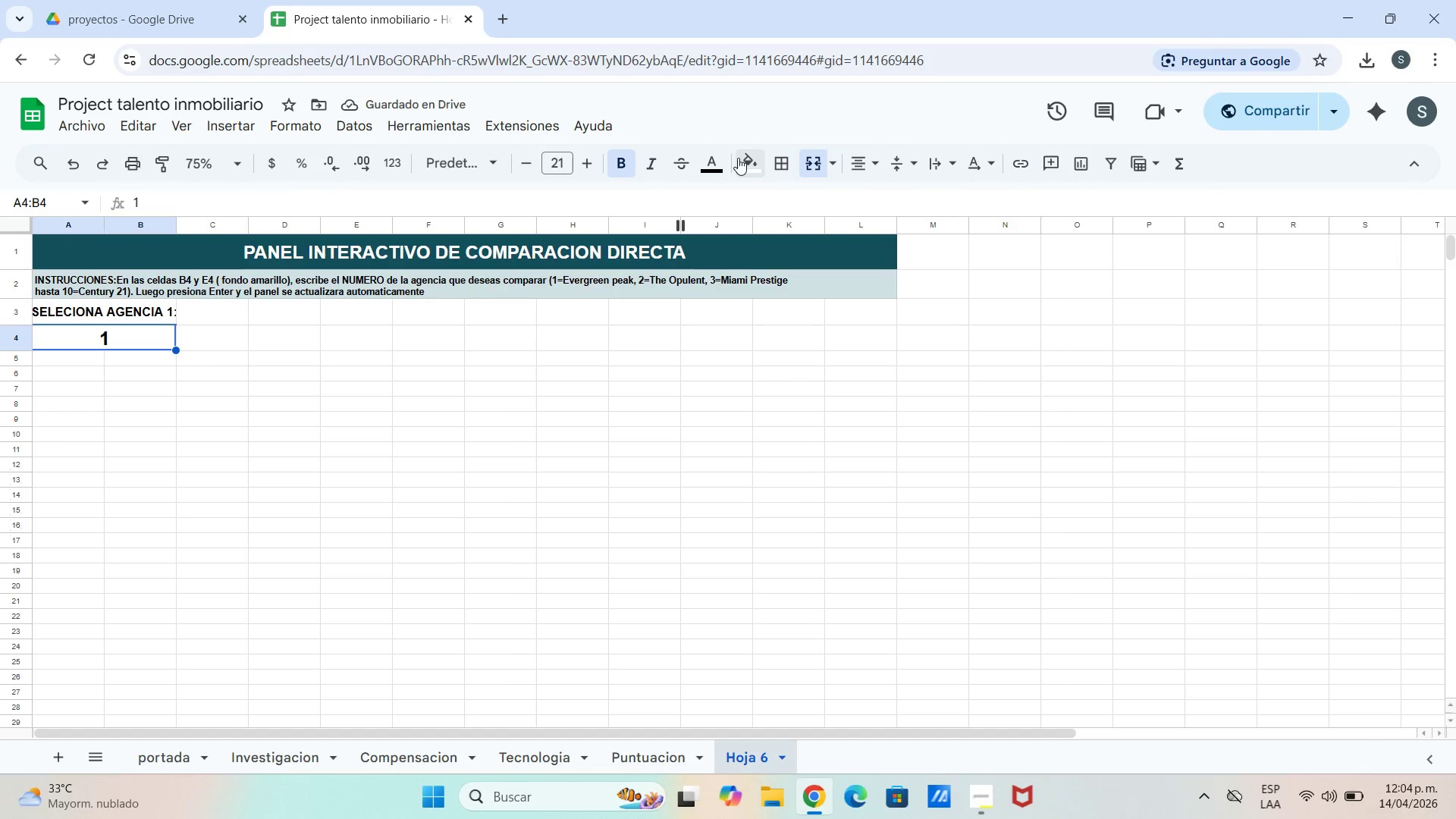 
left_click([713, 167])
 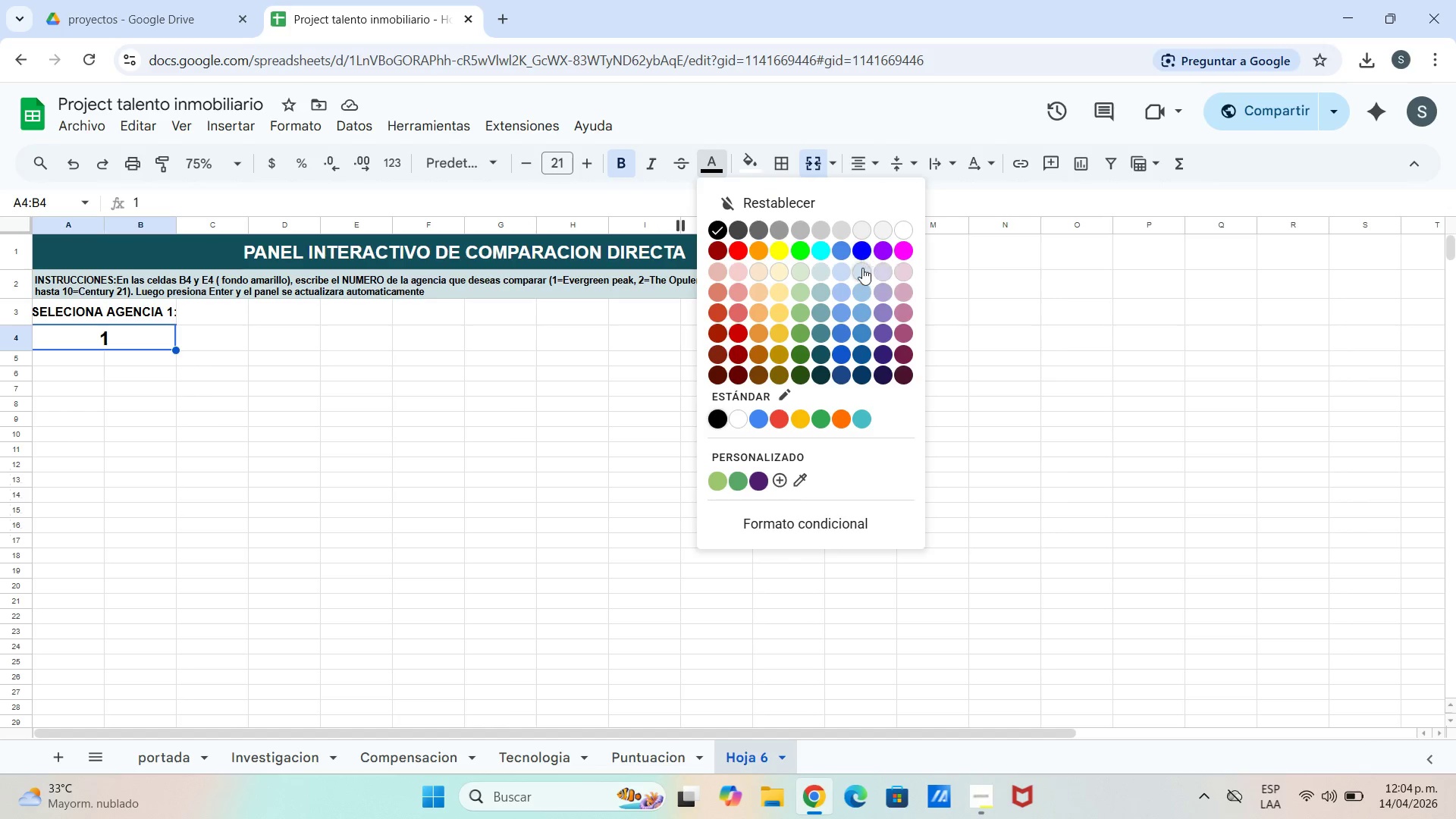 
left_click([845, 256])
 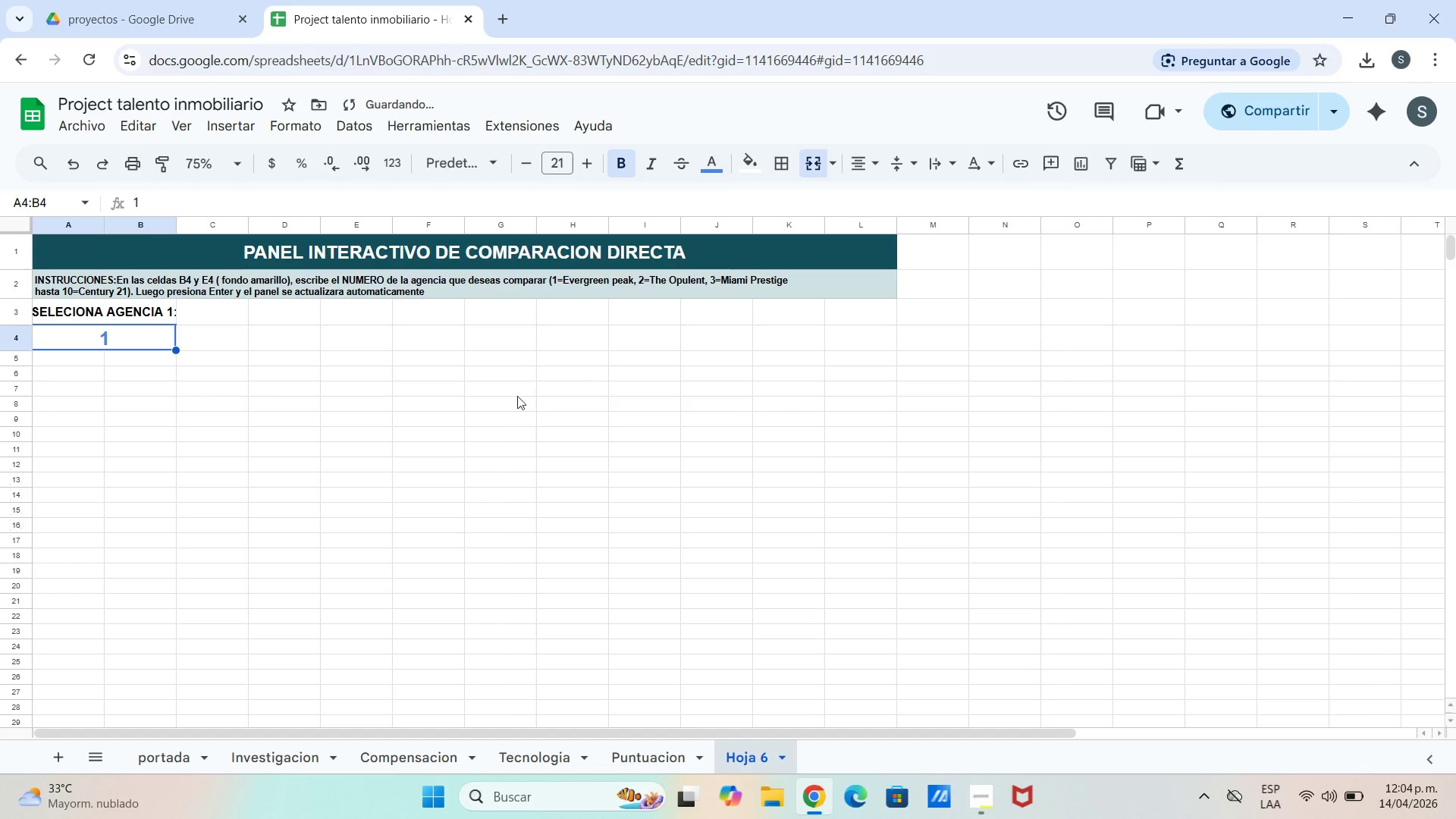 
left_click_drag(start_coordinate=[510, 405], to_coordinate=[506, 405])
 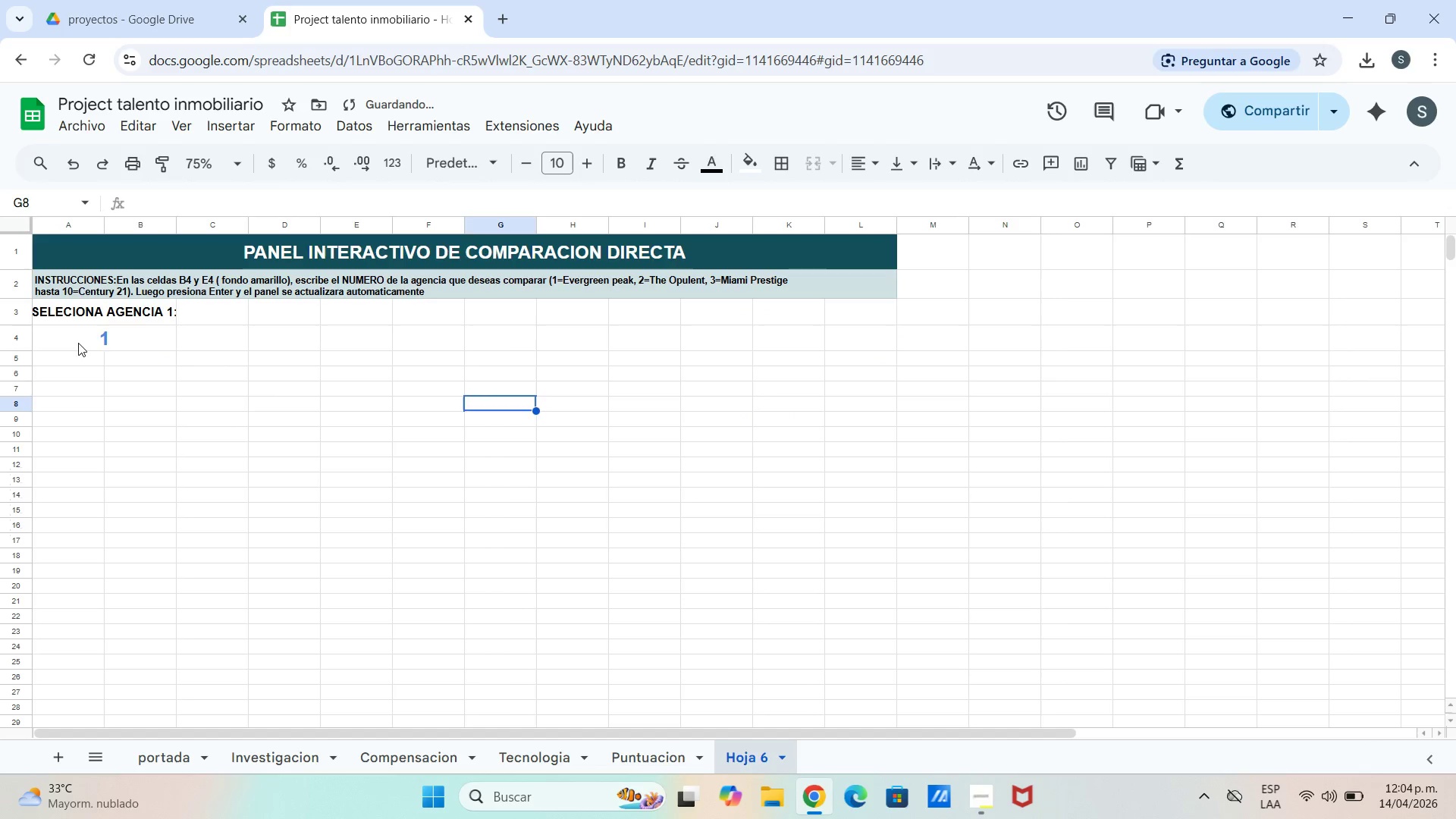 
left_click_drag(start_coordinate=[80, 334], to_coordinate=[100, 328])
 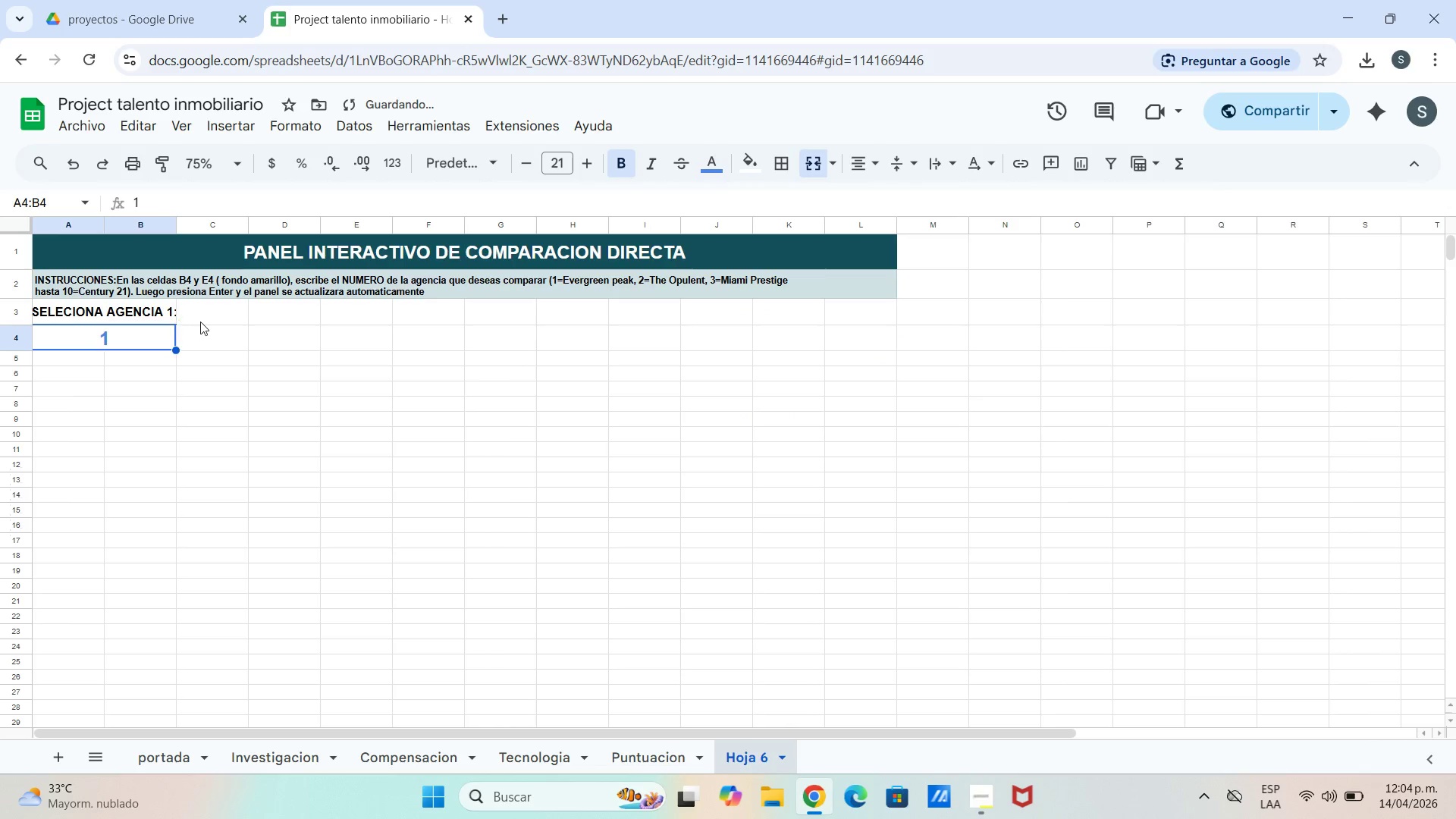 
triple_click([201, 321])
 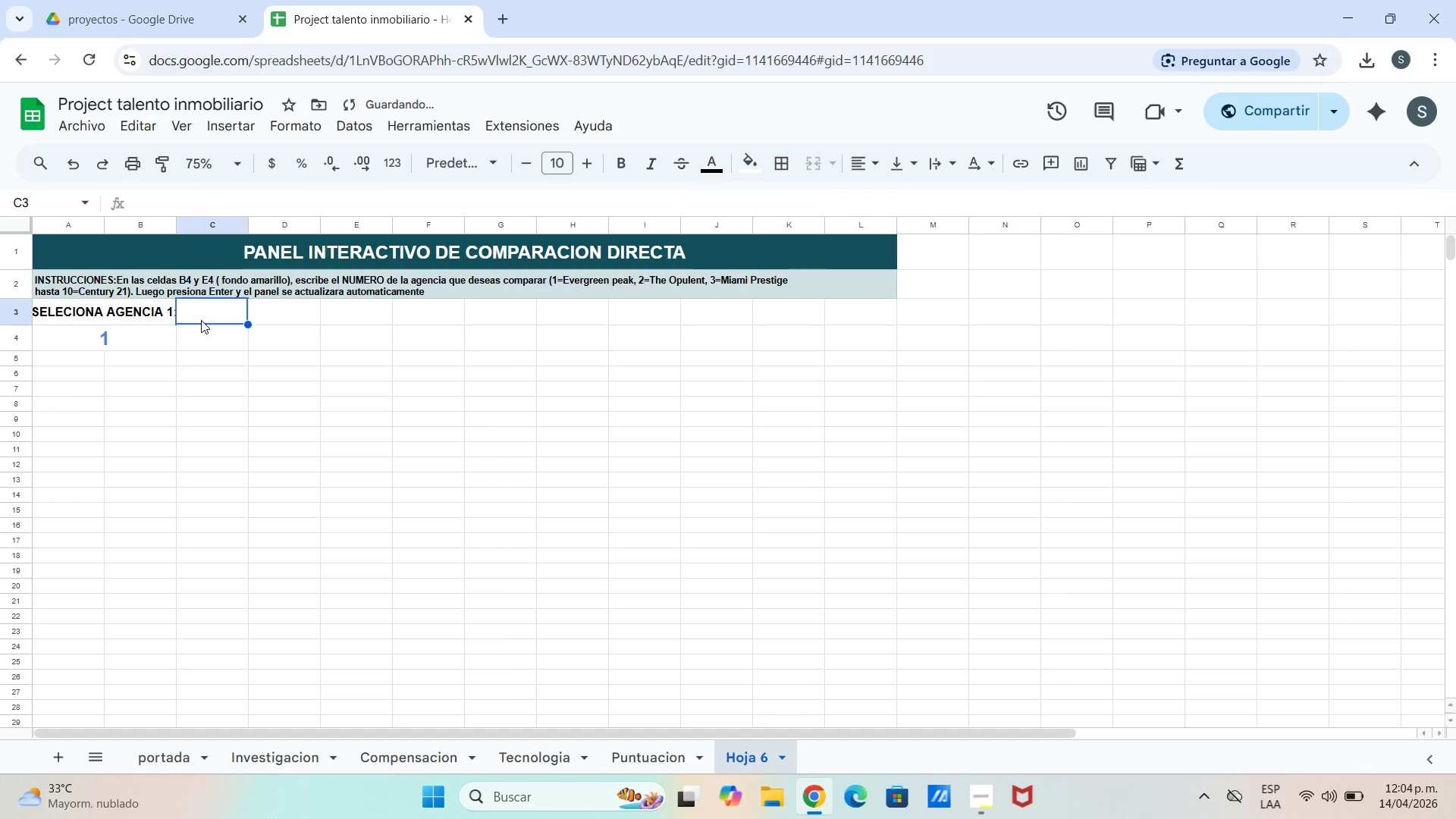 
triple_click([201, 320])
 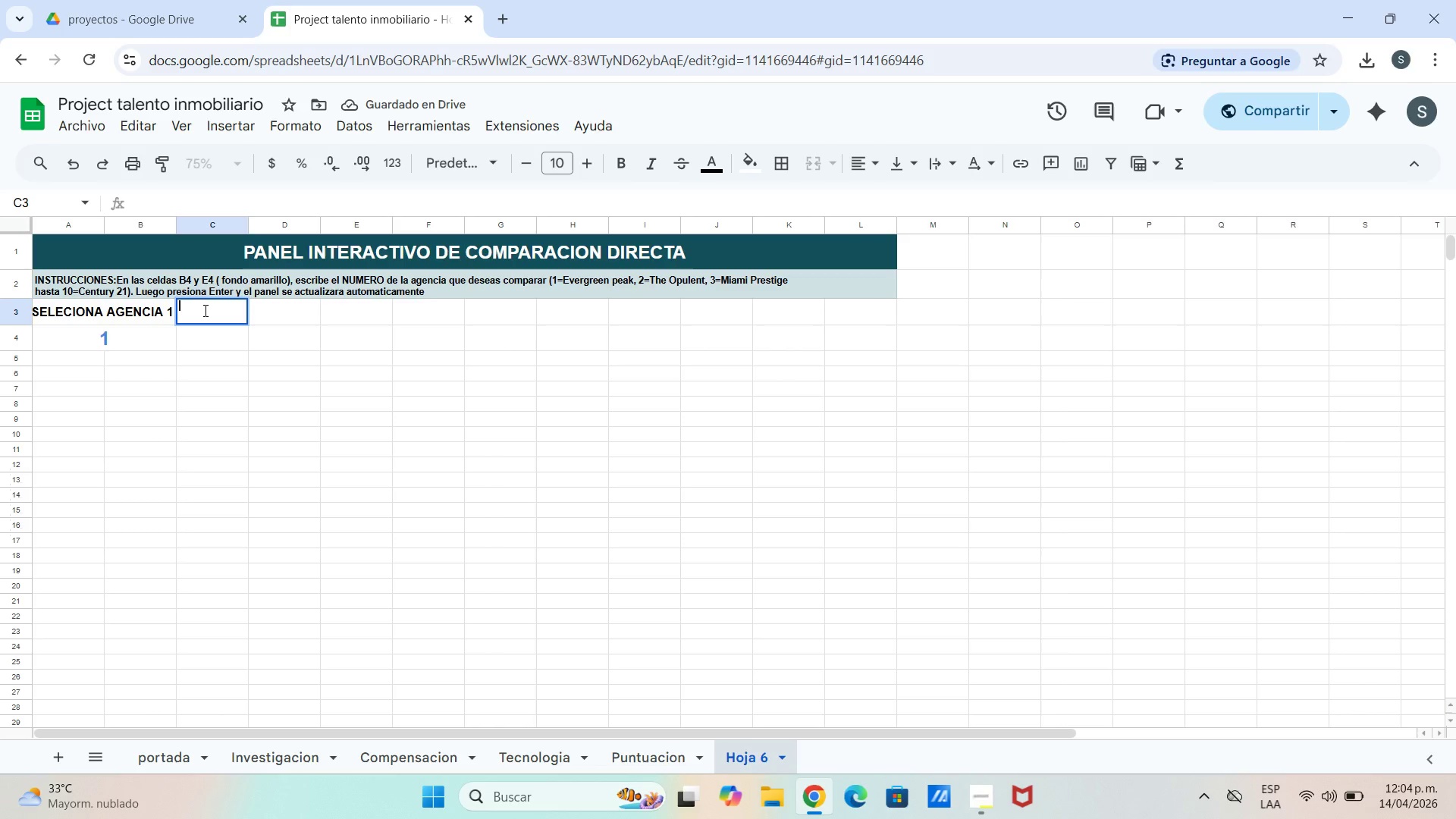 
left_click_drag(start_coordinate=[204, 310], to_coordinate=[212, 341])
 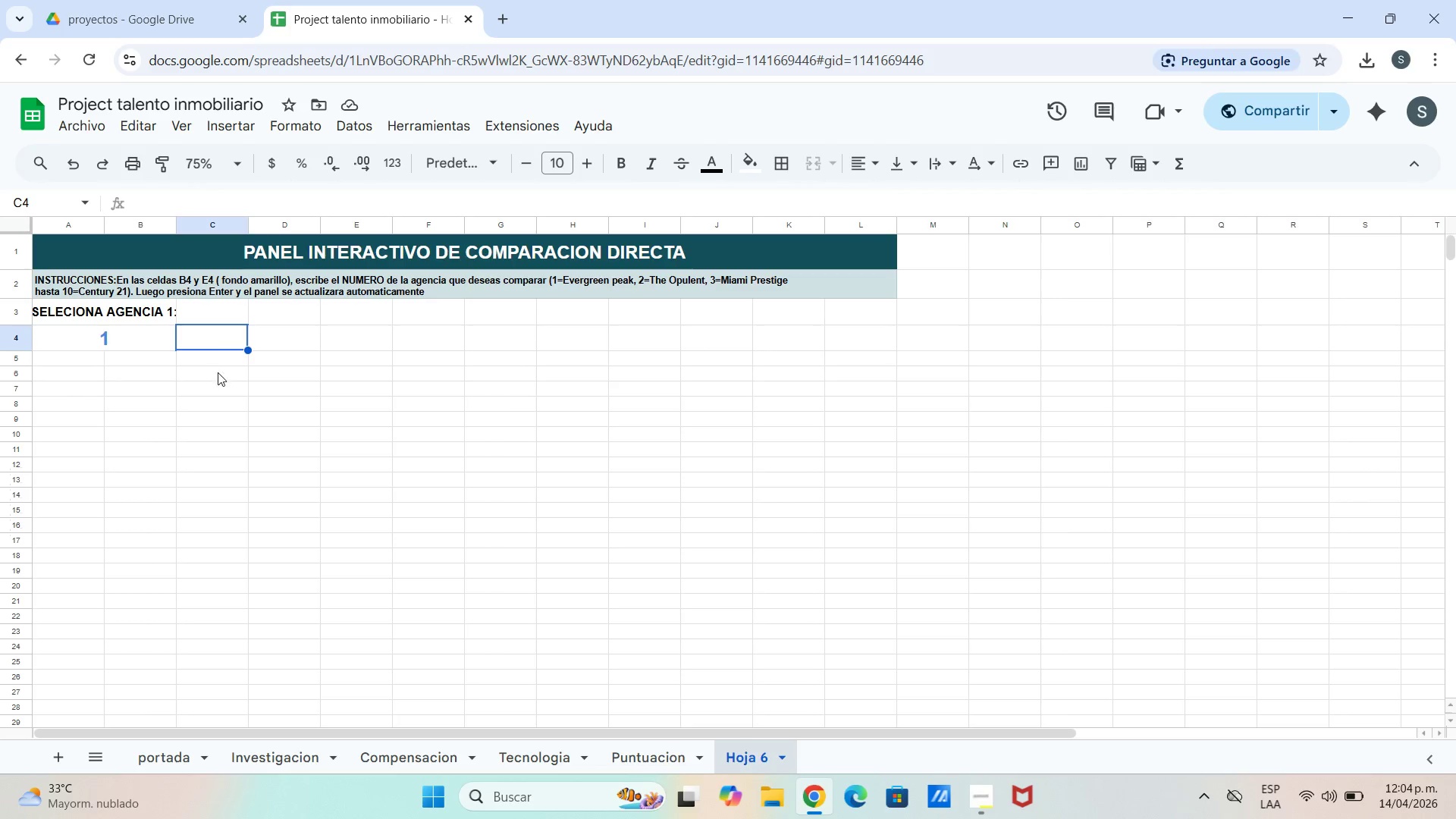 
left_click_drag(start_coordinate=[218, 372], to_coordinate=[208, 361])
 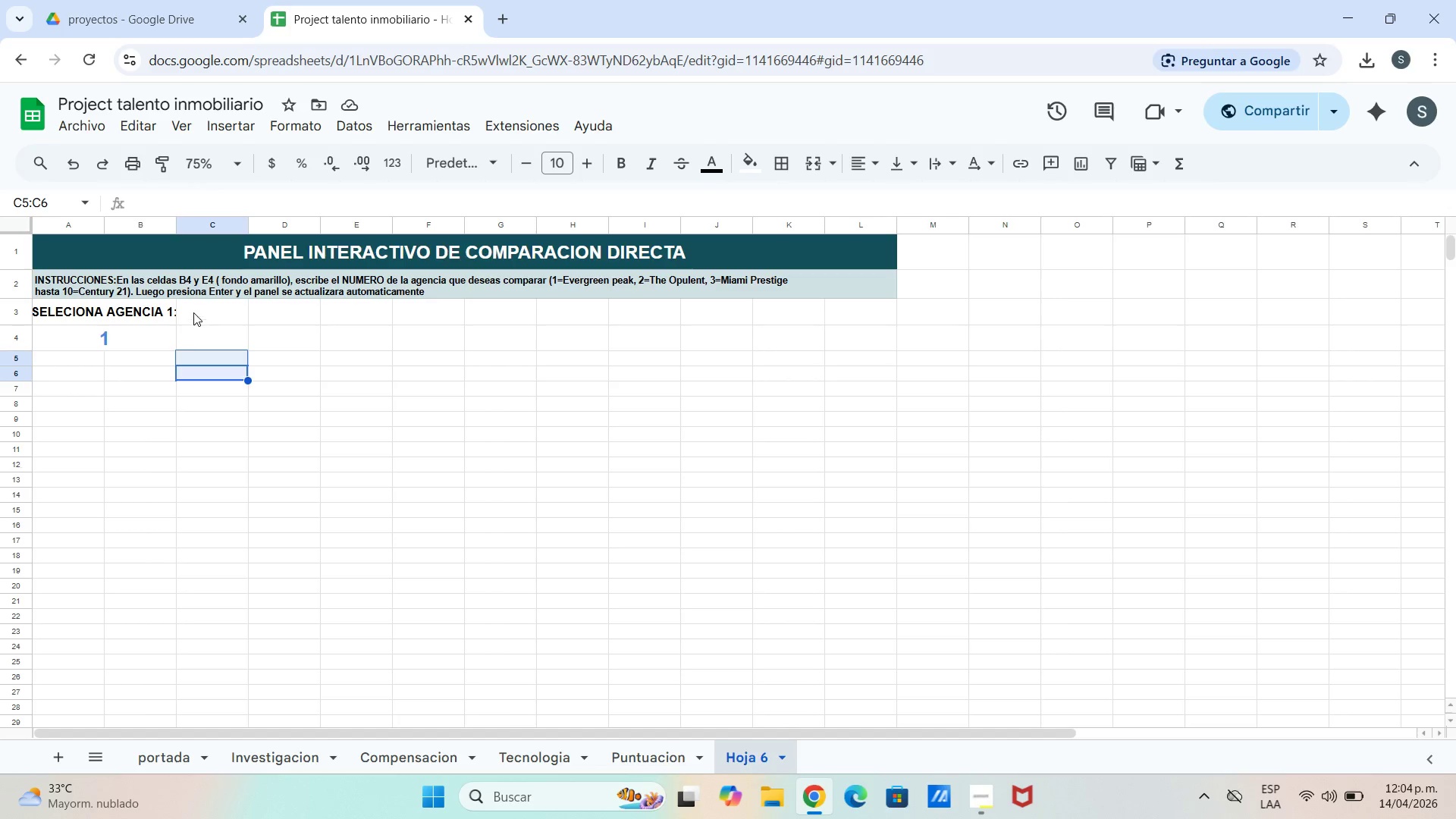 
left_click([192, 312])
 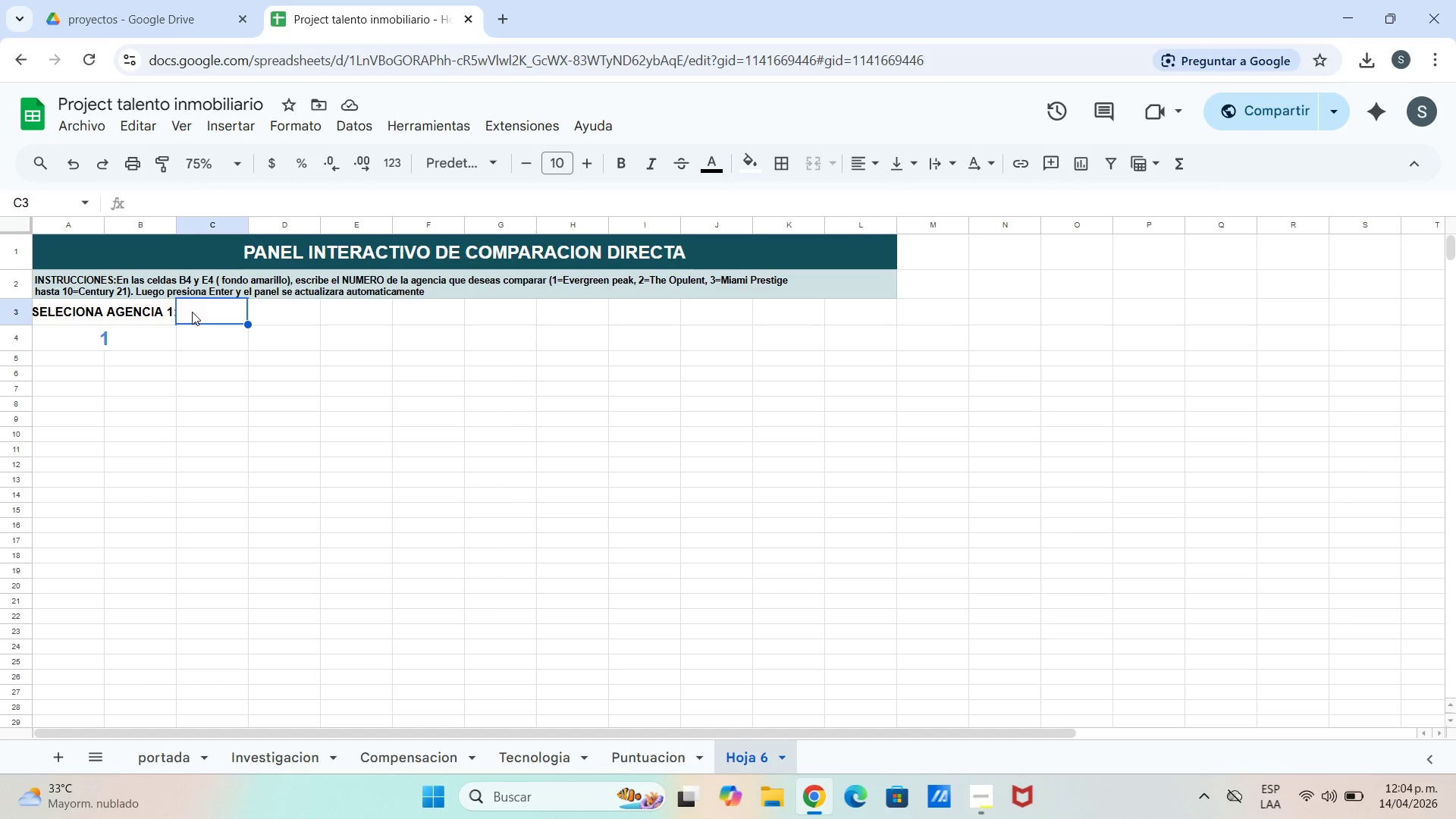 
left_click_drag(start_coordinate=[192, 312], to_coordinate=[202, 349])
 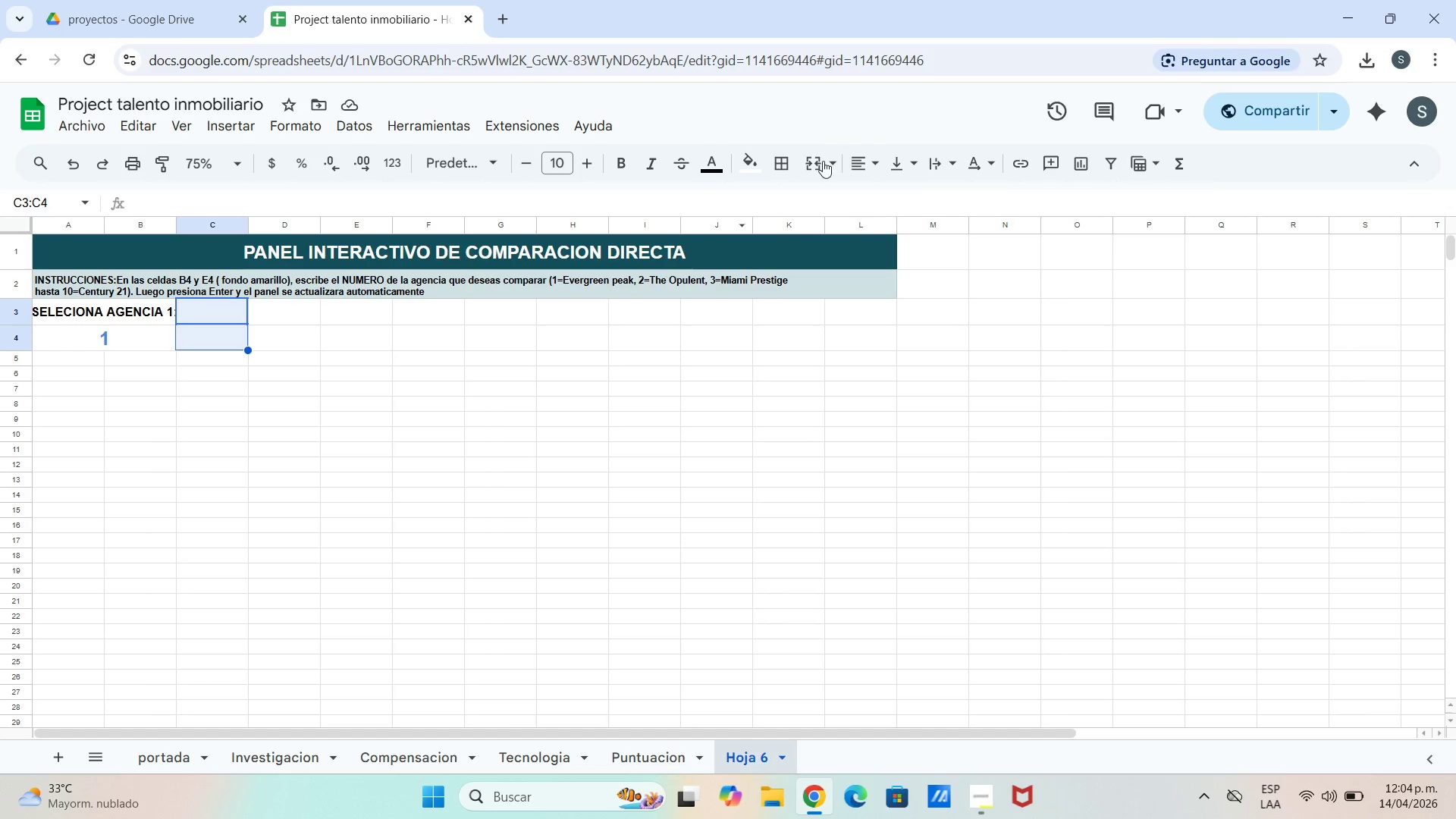 
left_click([821, 171])
 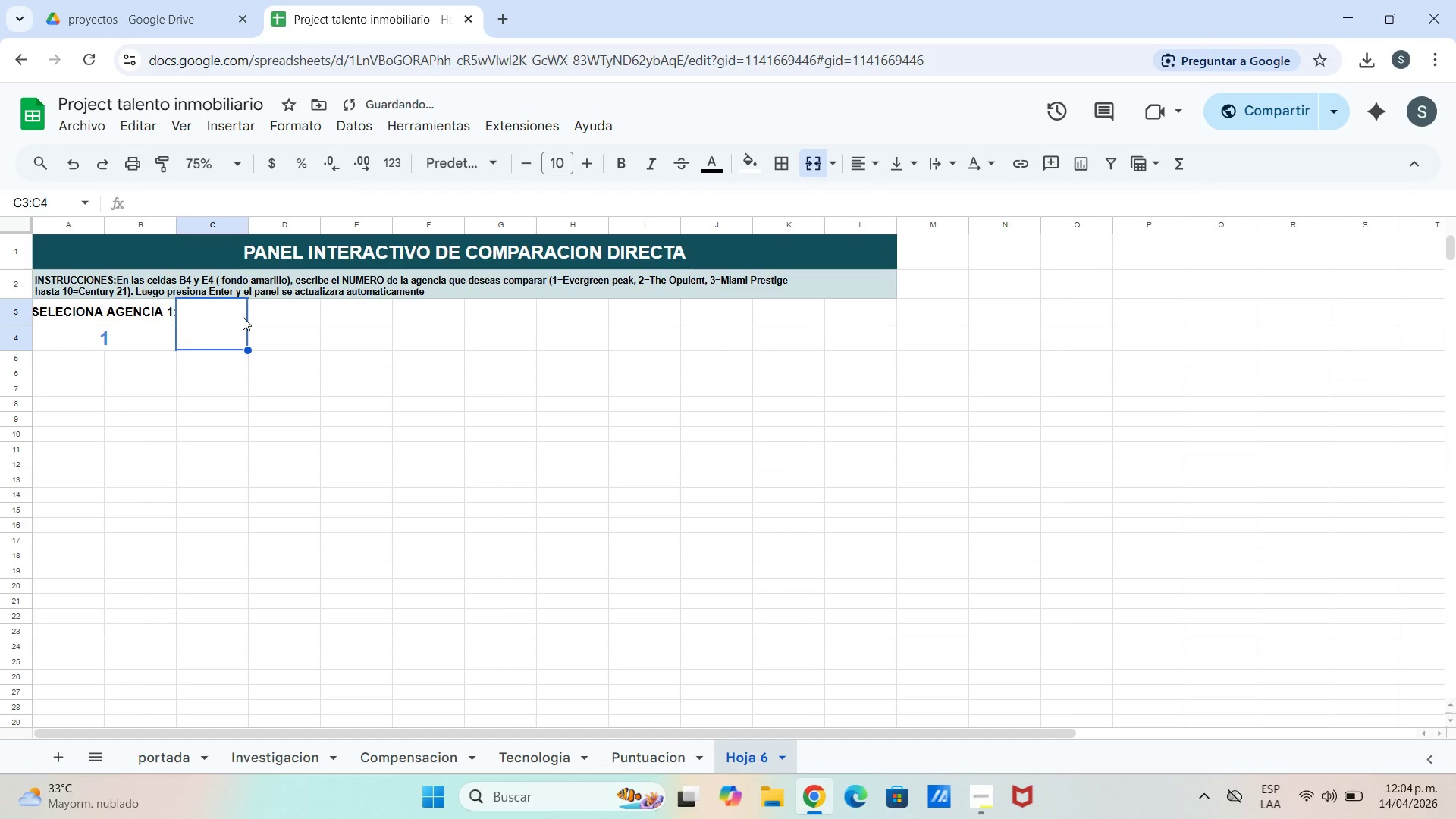 
type(VS)
 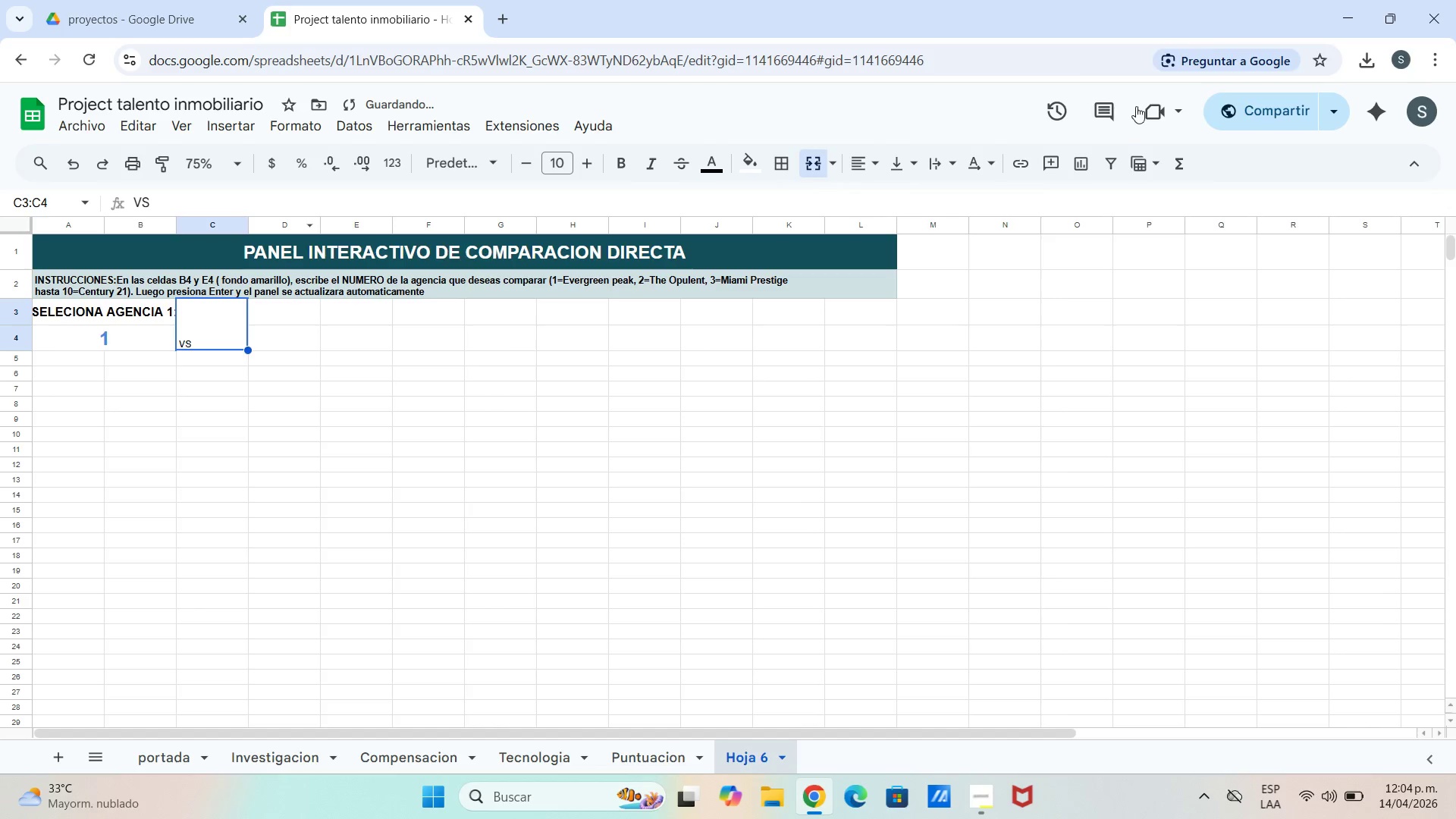 
left_click([883, 162])
 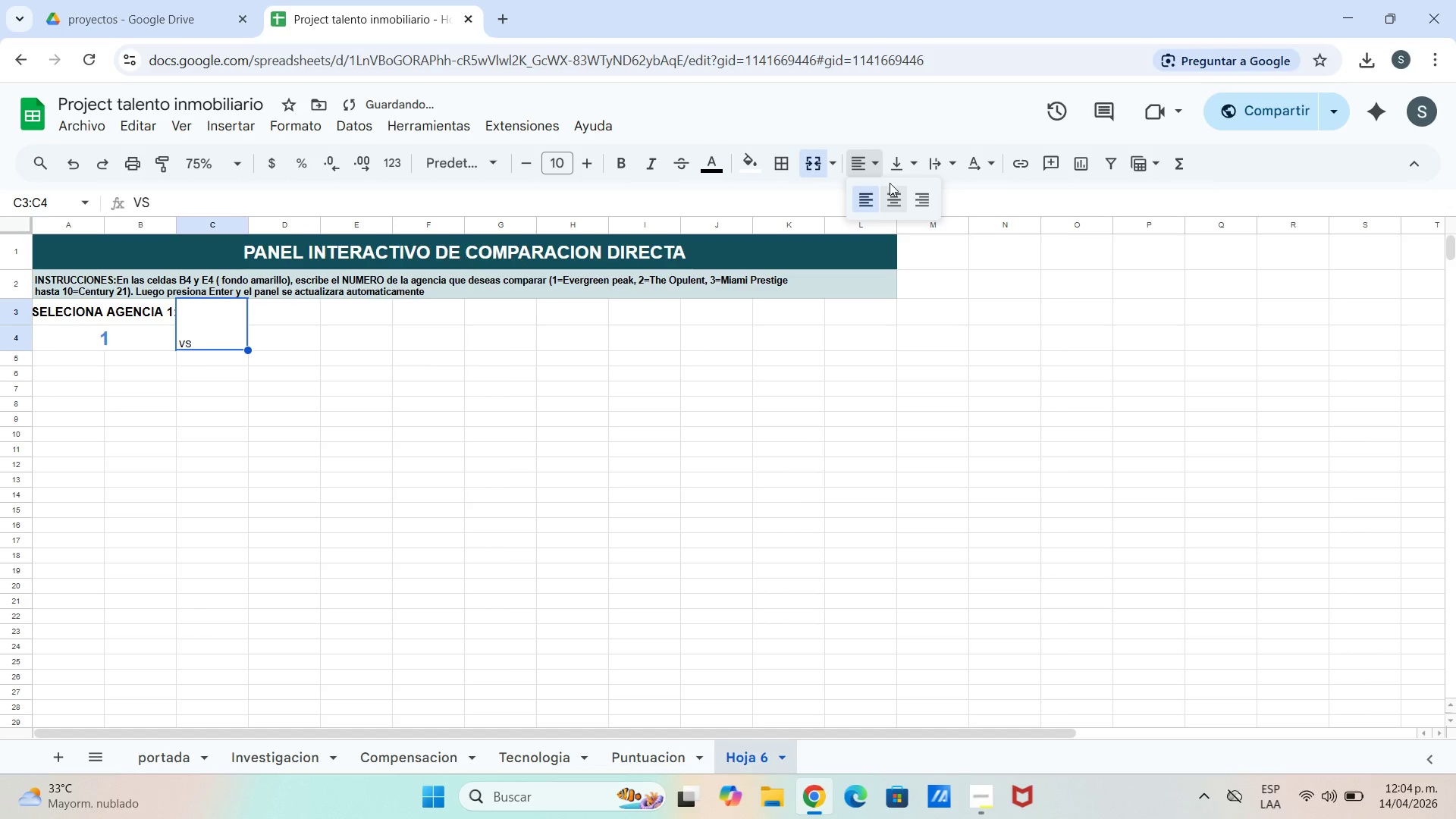 
left_click_drag(start_coordinate=[893, 183], to_coordinate=[894, 189])
 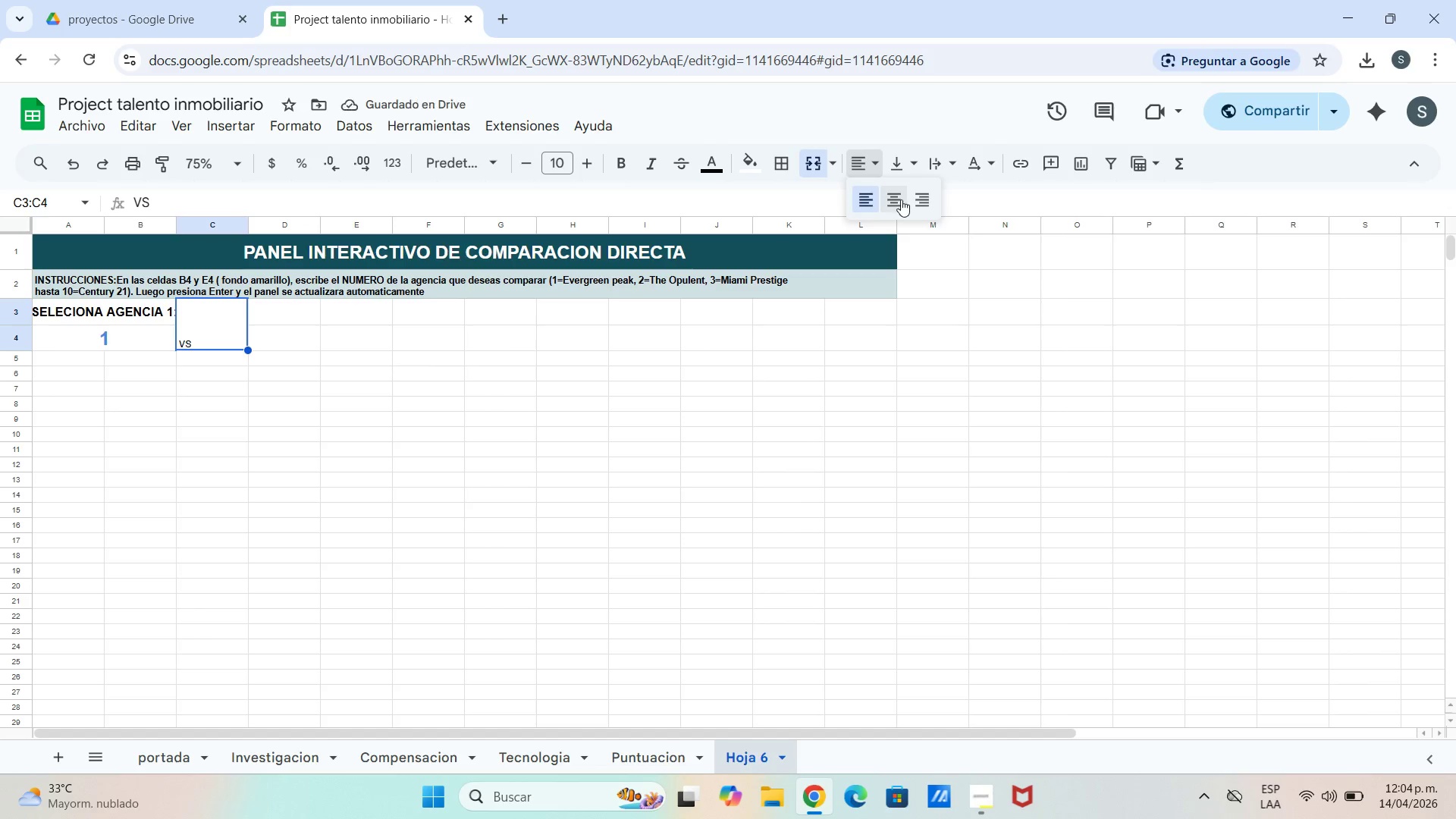 
triple_click([901, 199])
 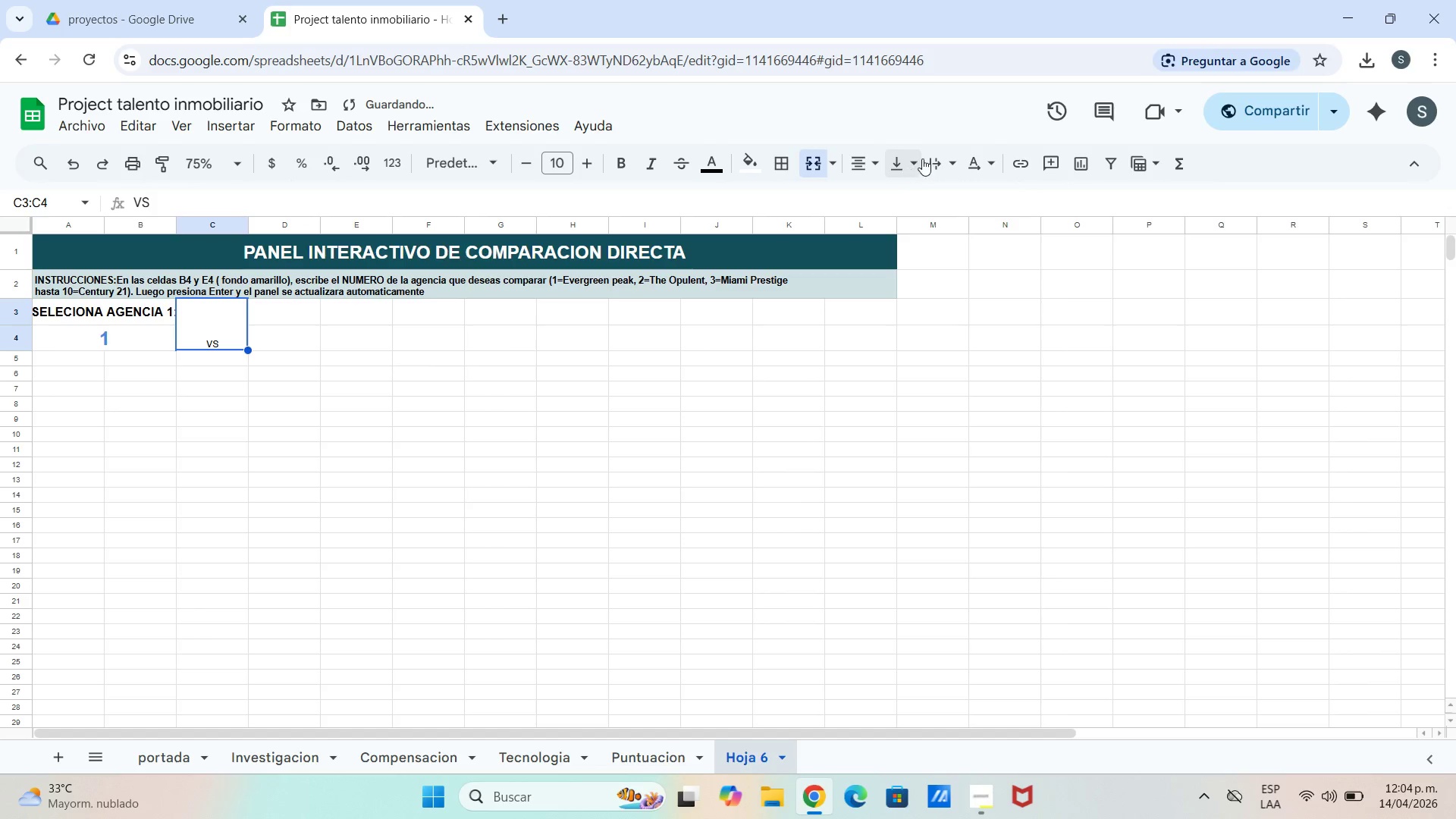 
left_click([921, 158])
 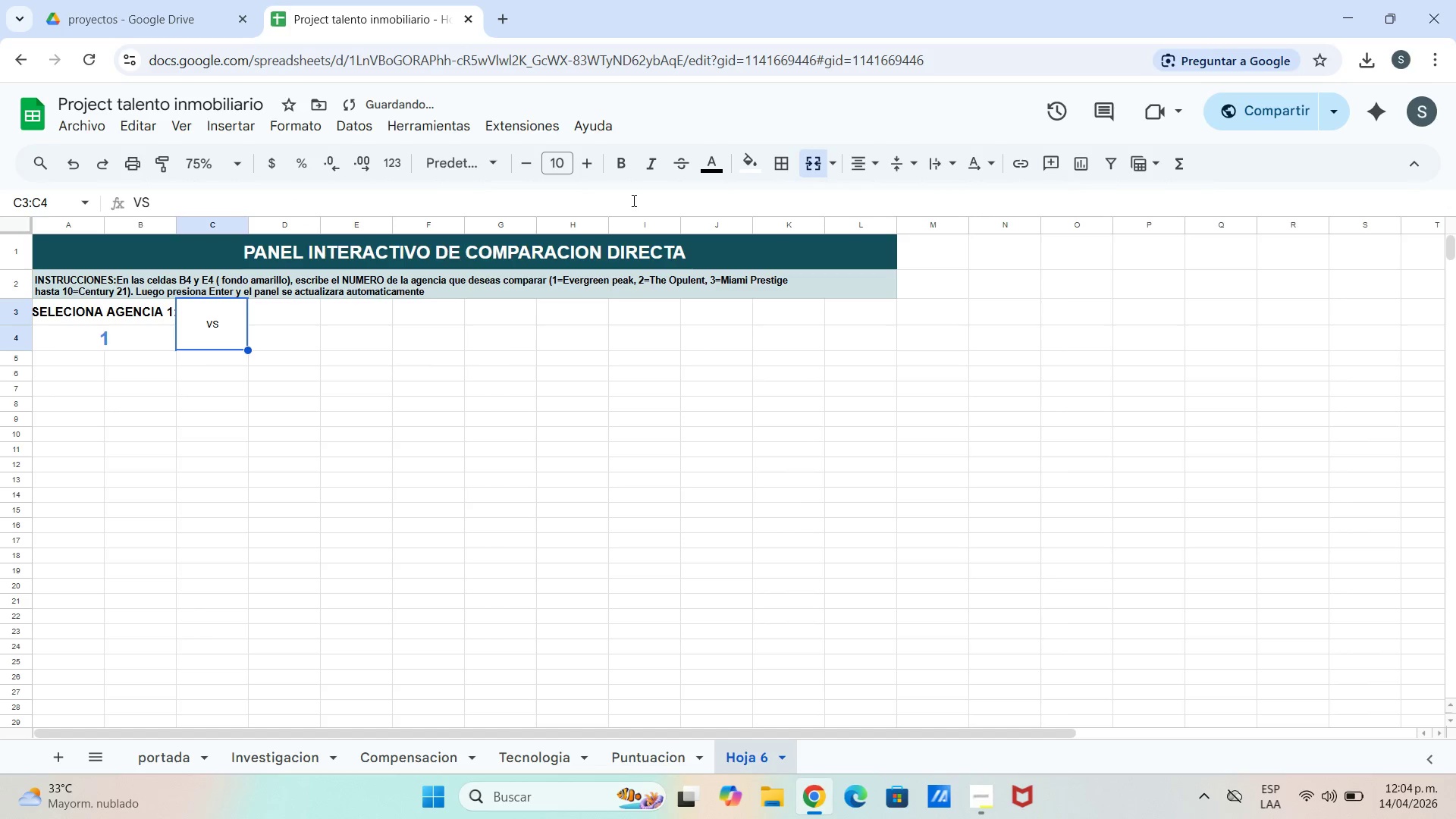 
double_click([590, 162])
 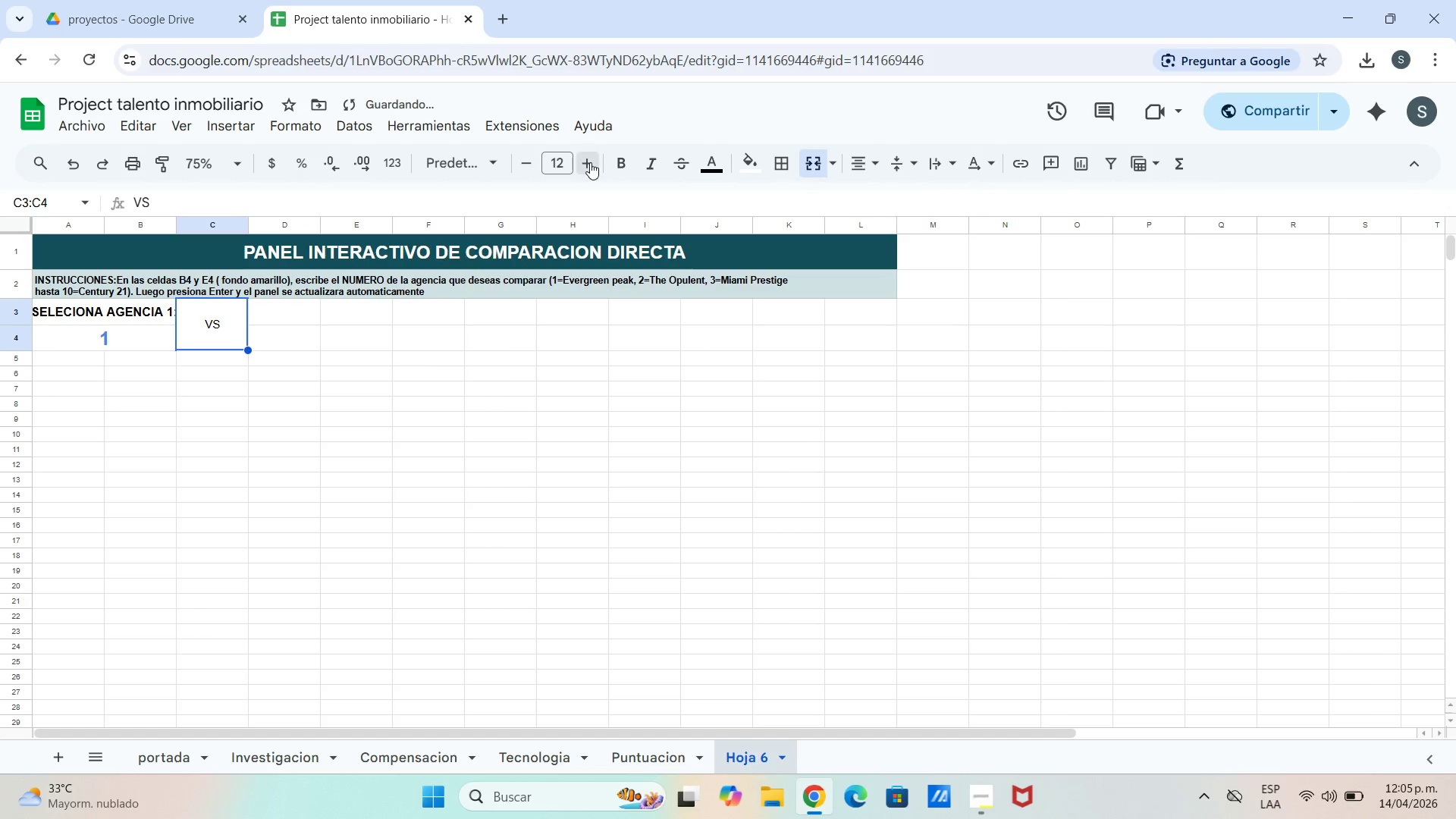 
triple_click([590, 162])
 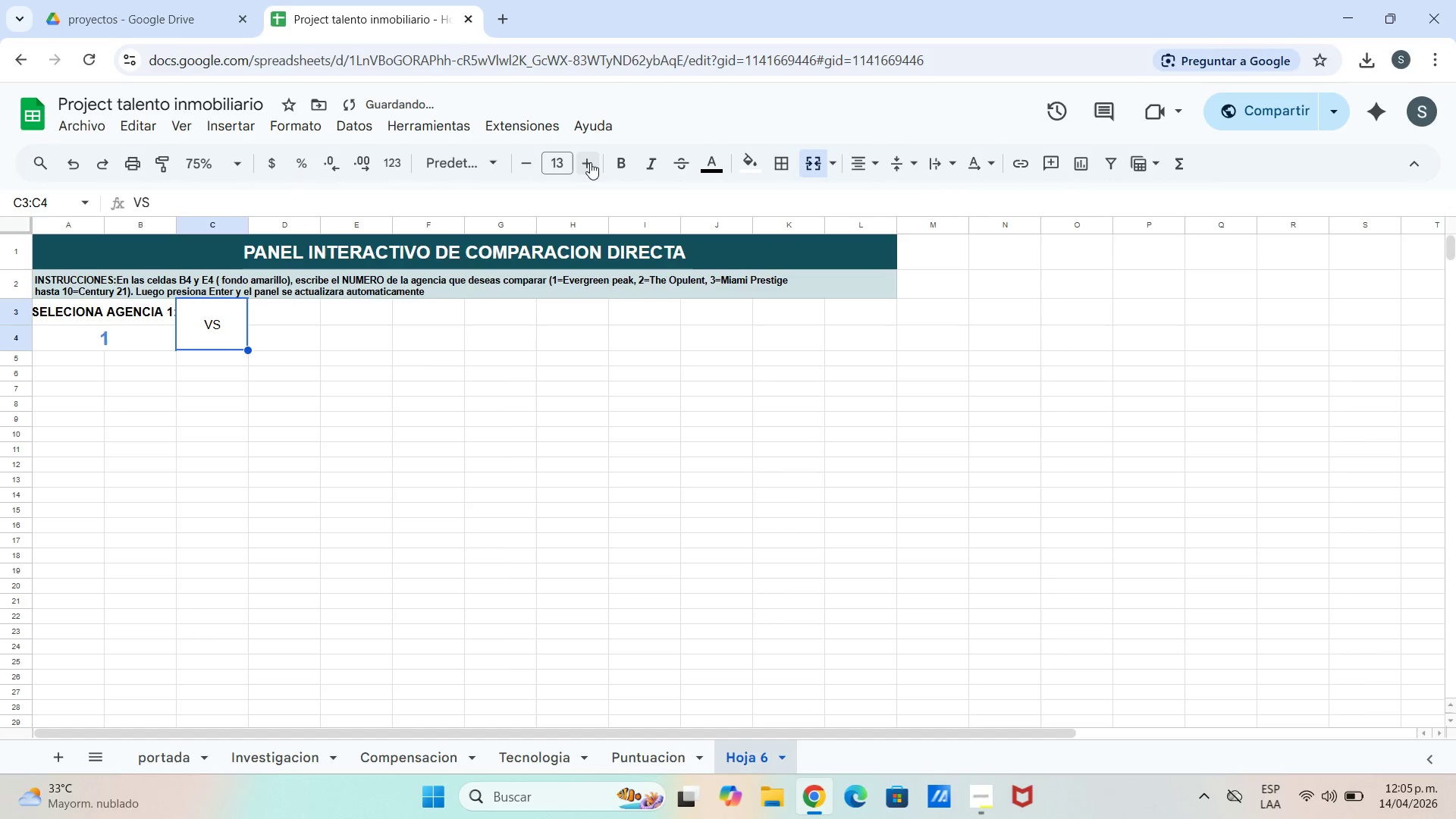 
triple_click([590, 162])
 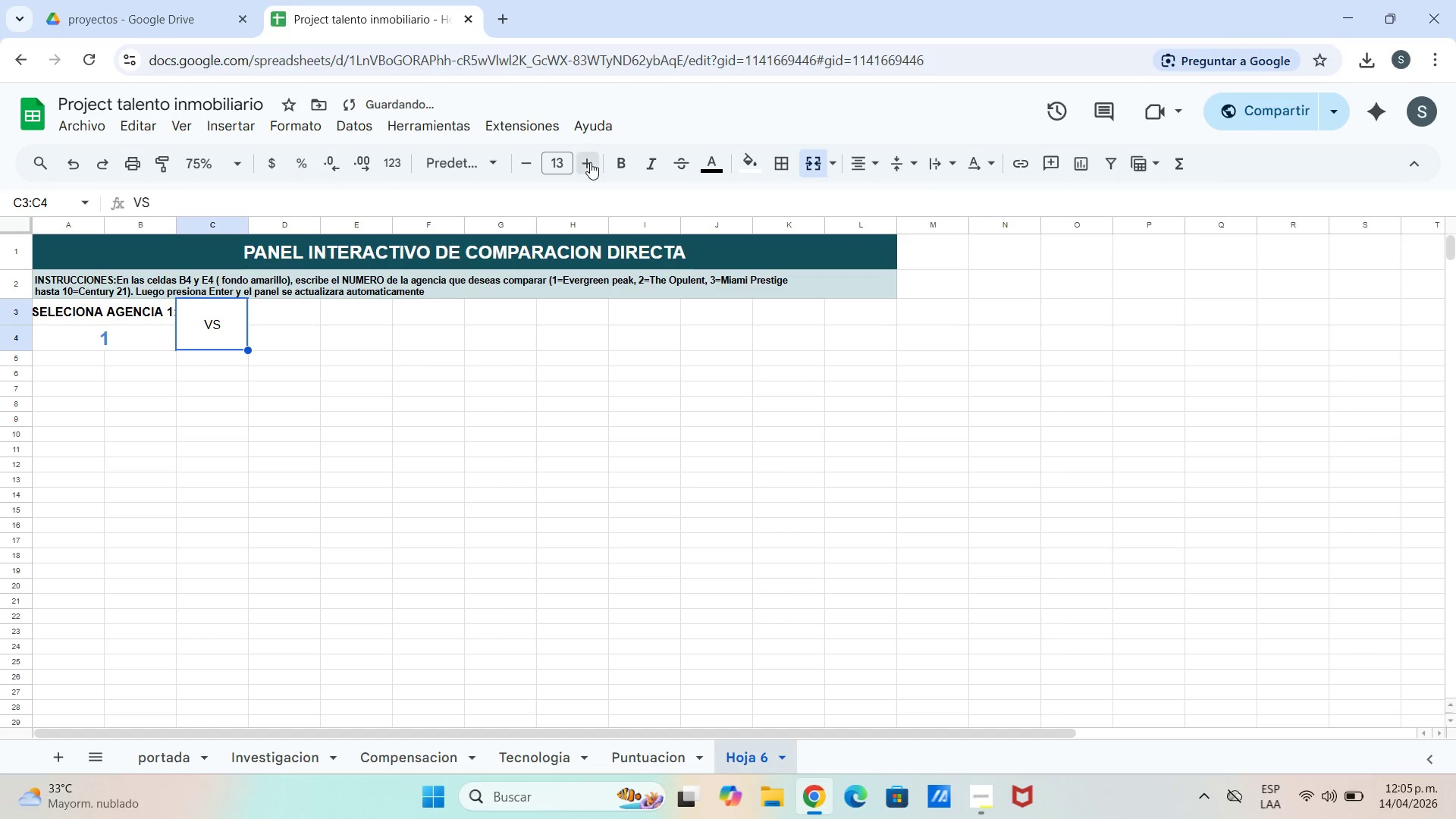 
triple_click([590, 162])
 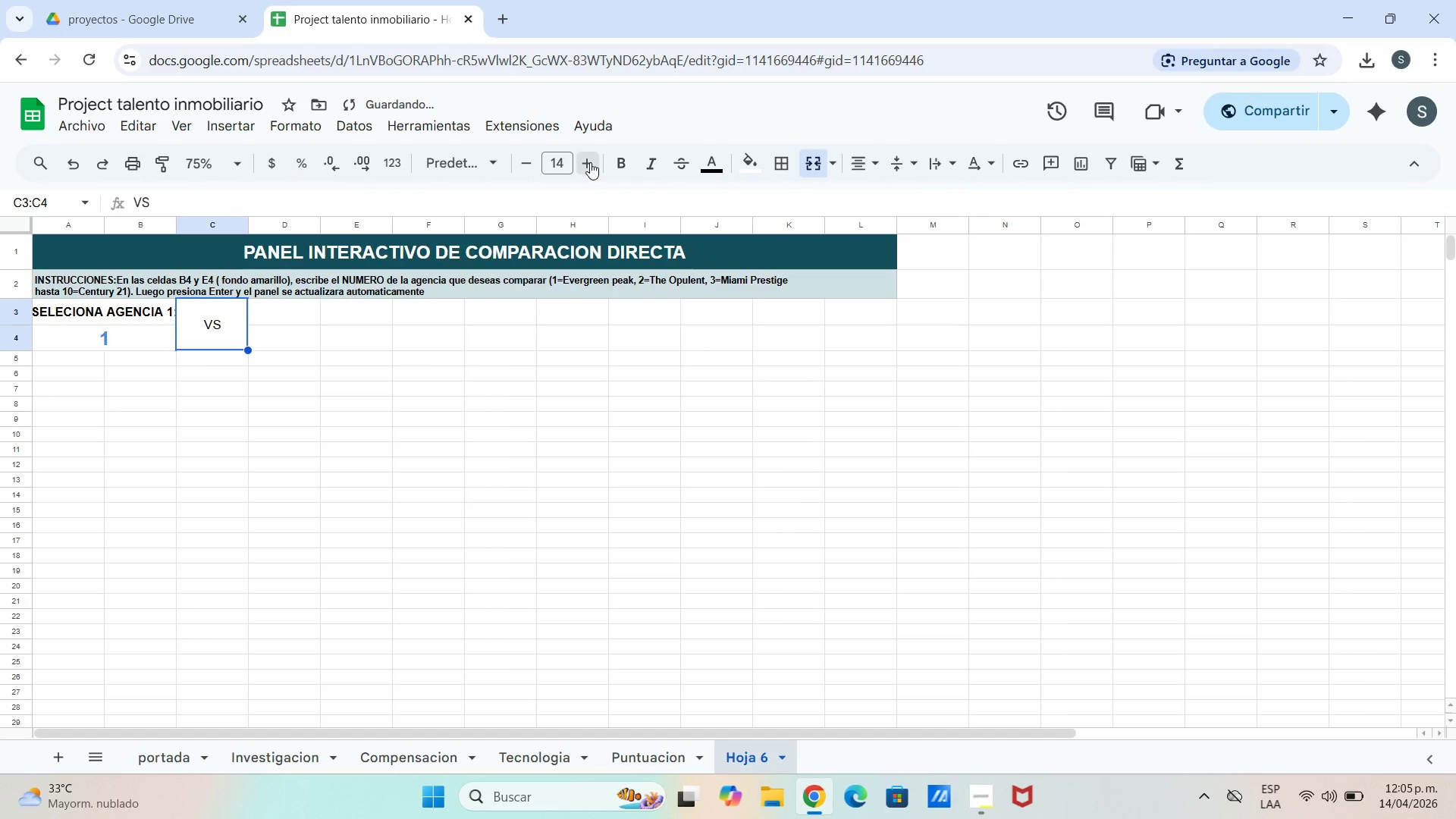 
triple_click([590, 162])
 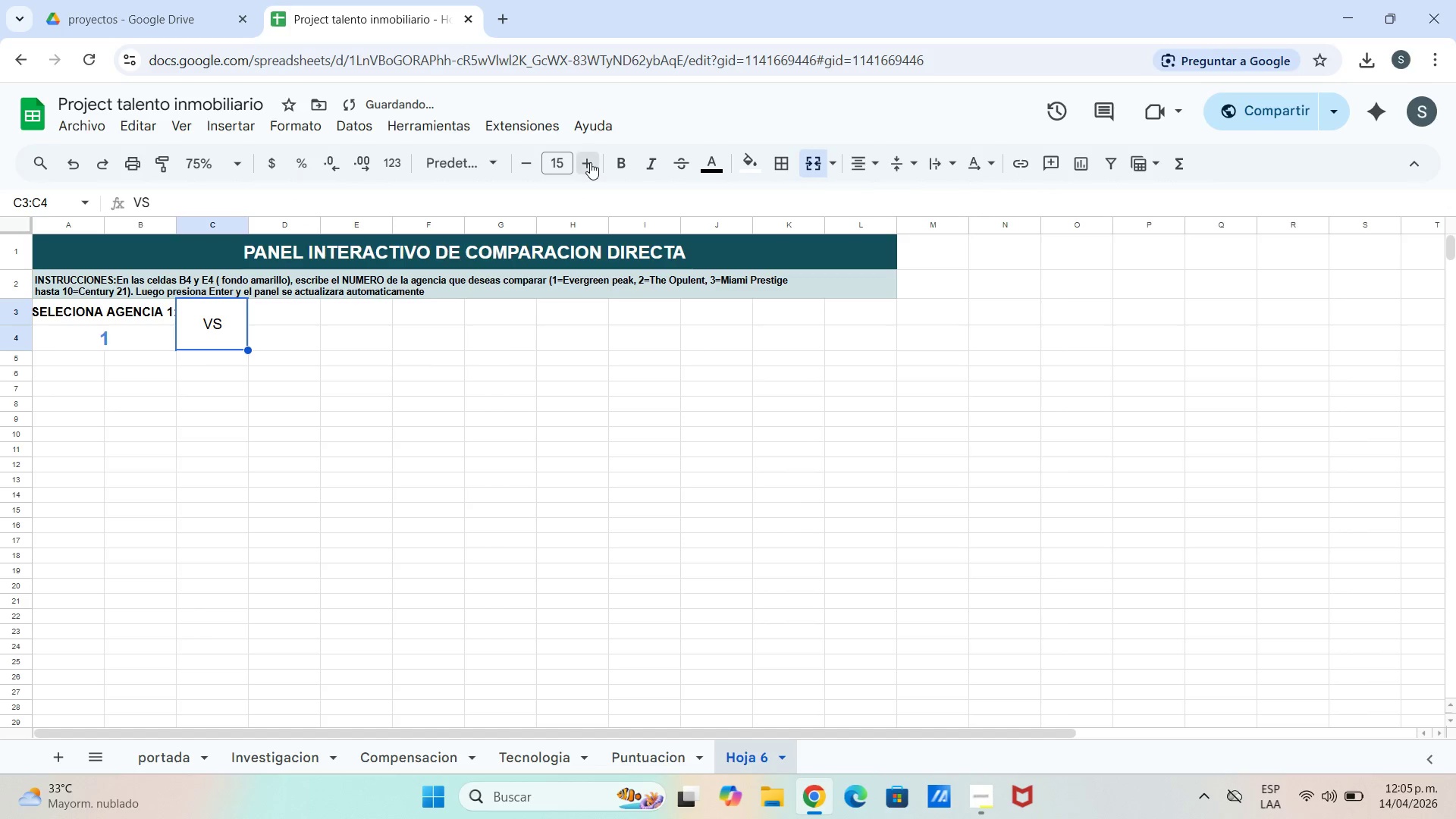 
triple_click([590, 162])
 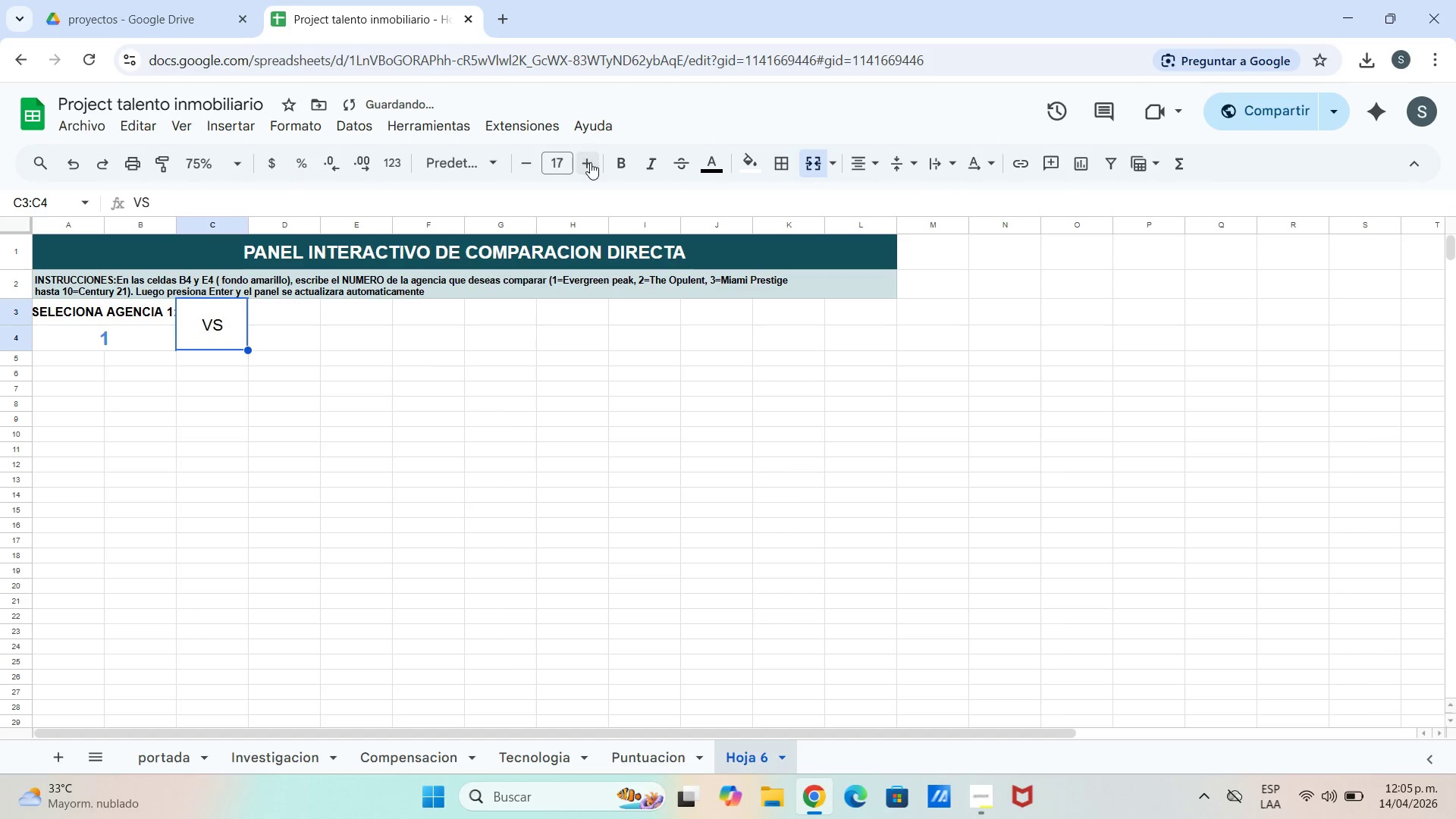 
triple_click([590, 162])
 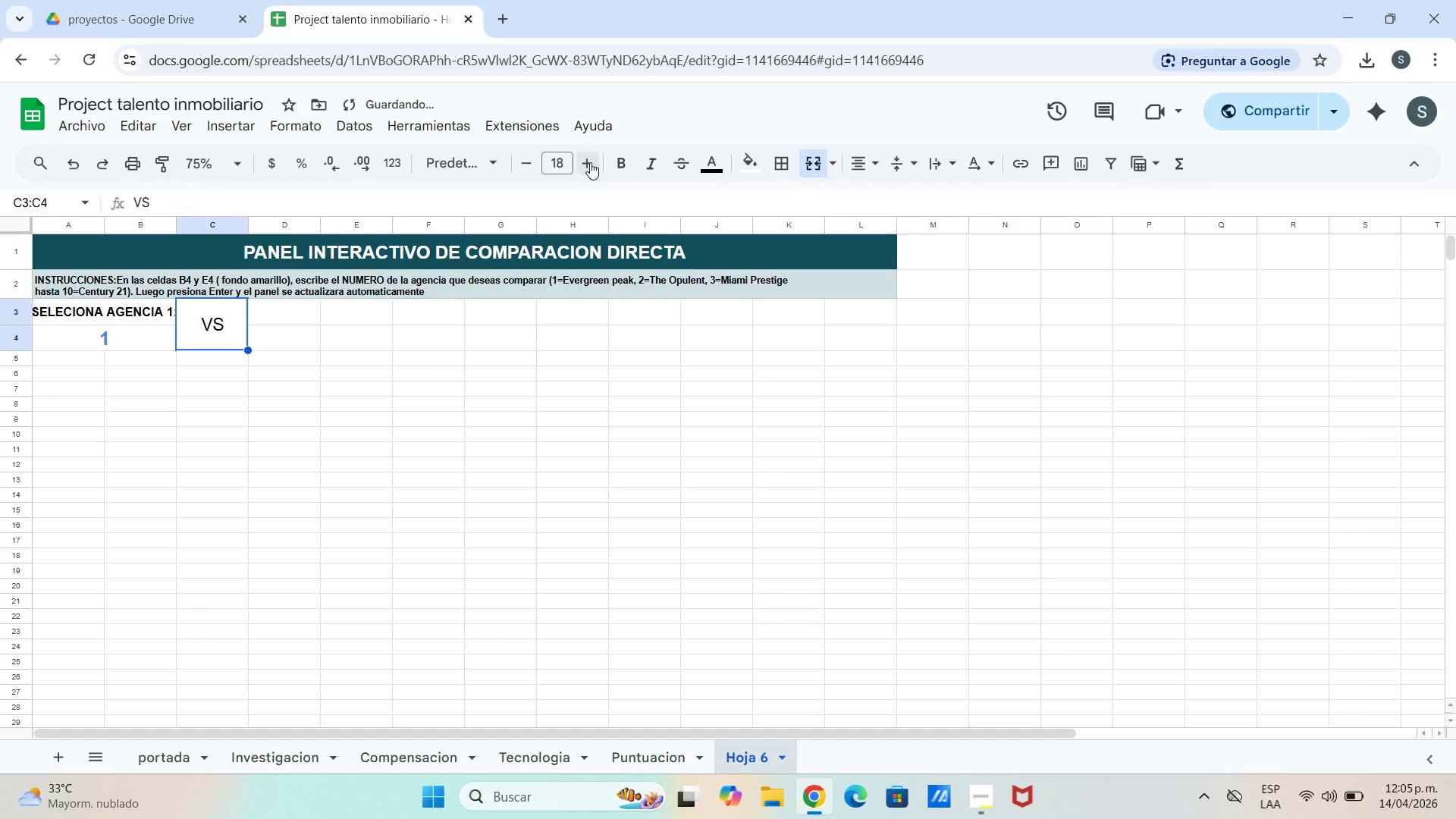 
triple_click([590, 162])
 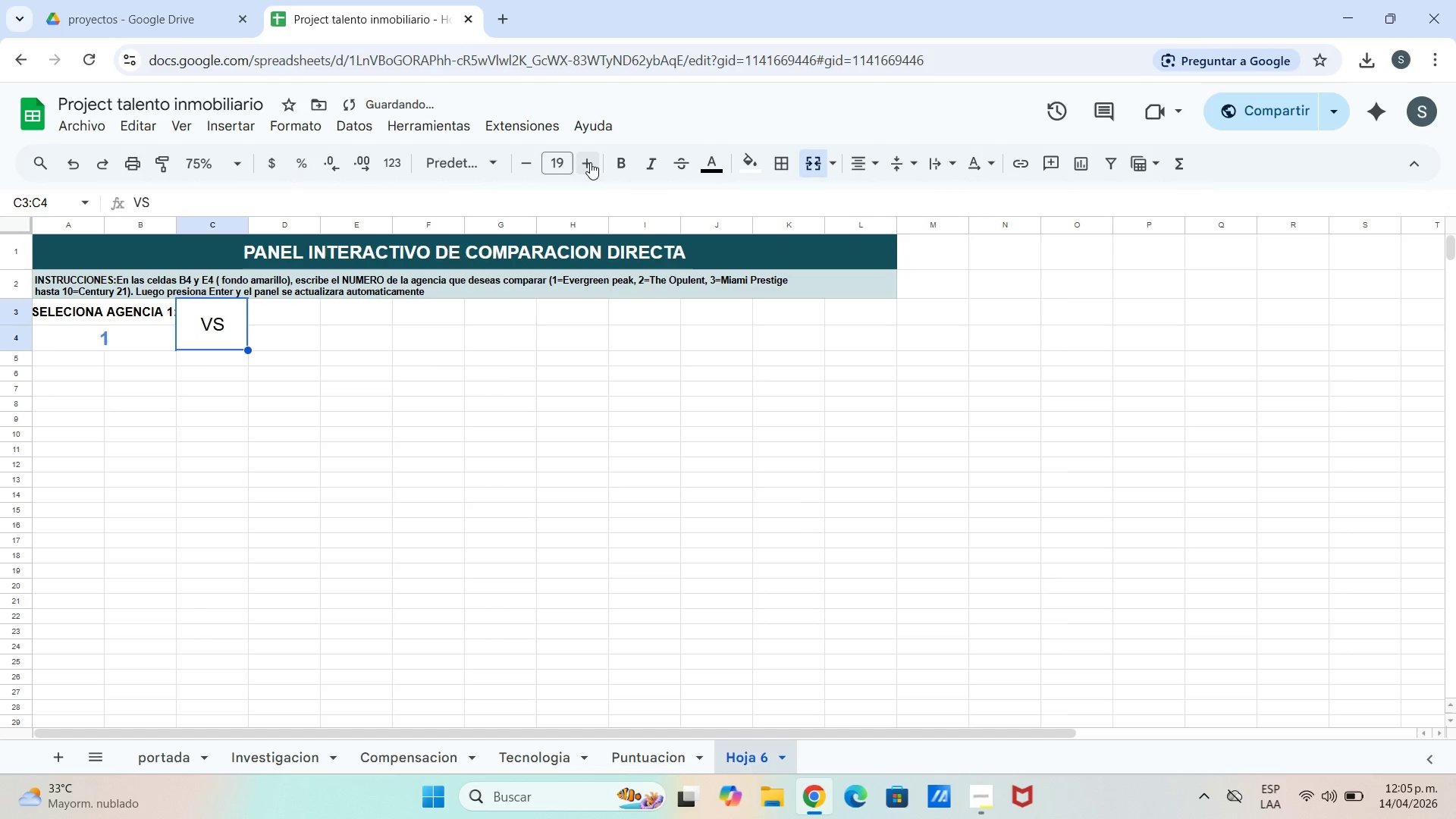 
triple_click([590, 162])
 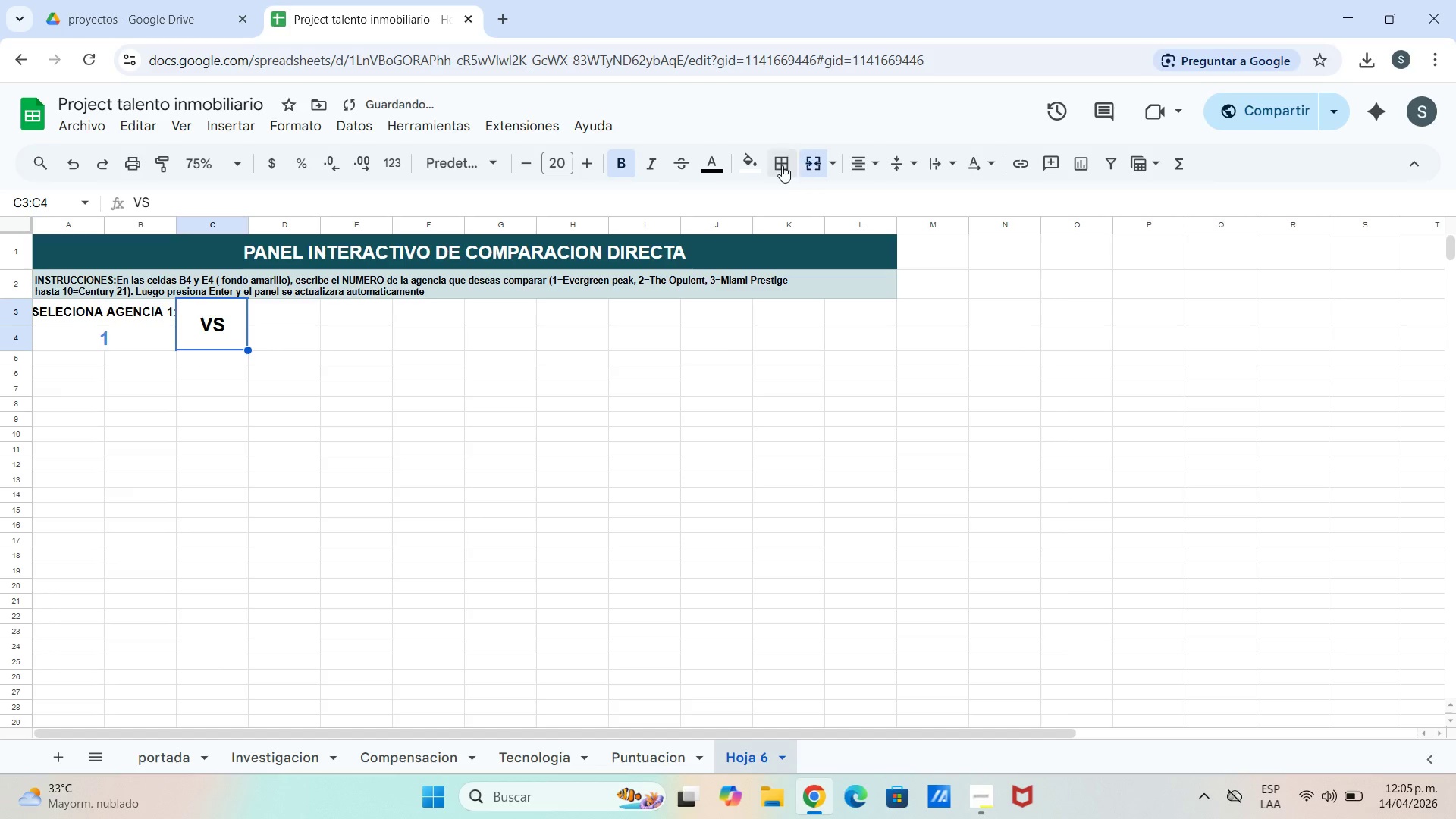 
left_click([752, 246])
 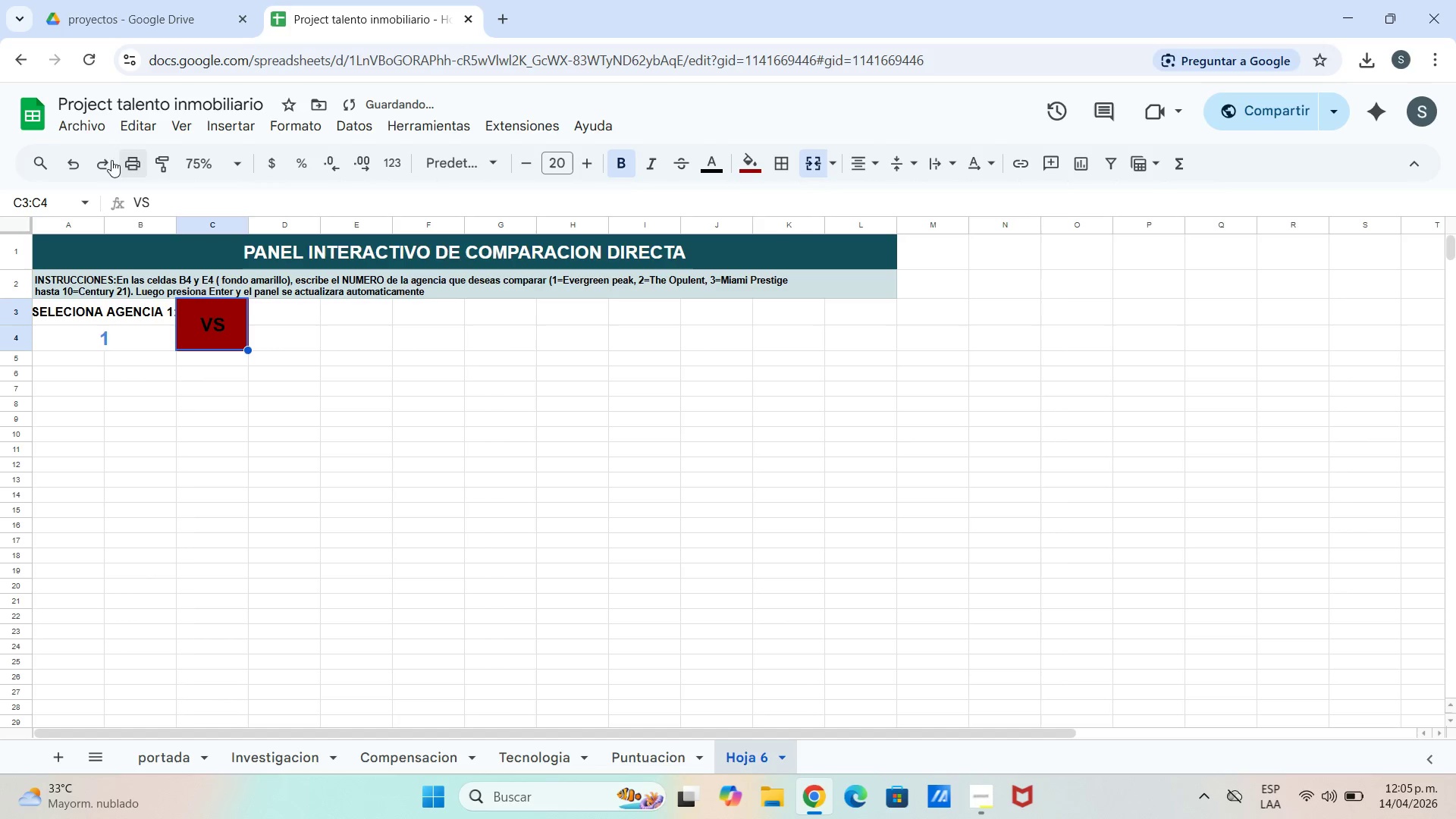 
left_click([78, 158])
 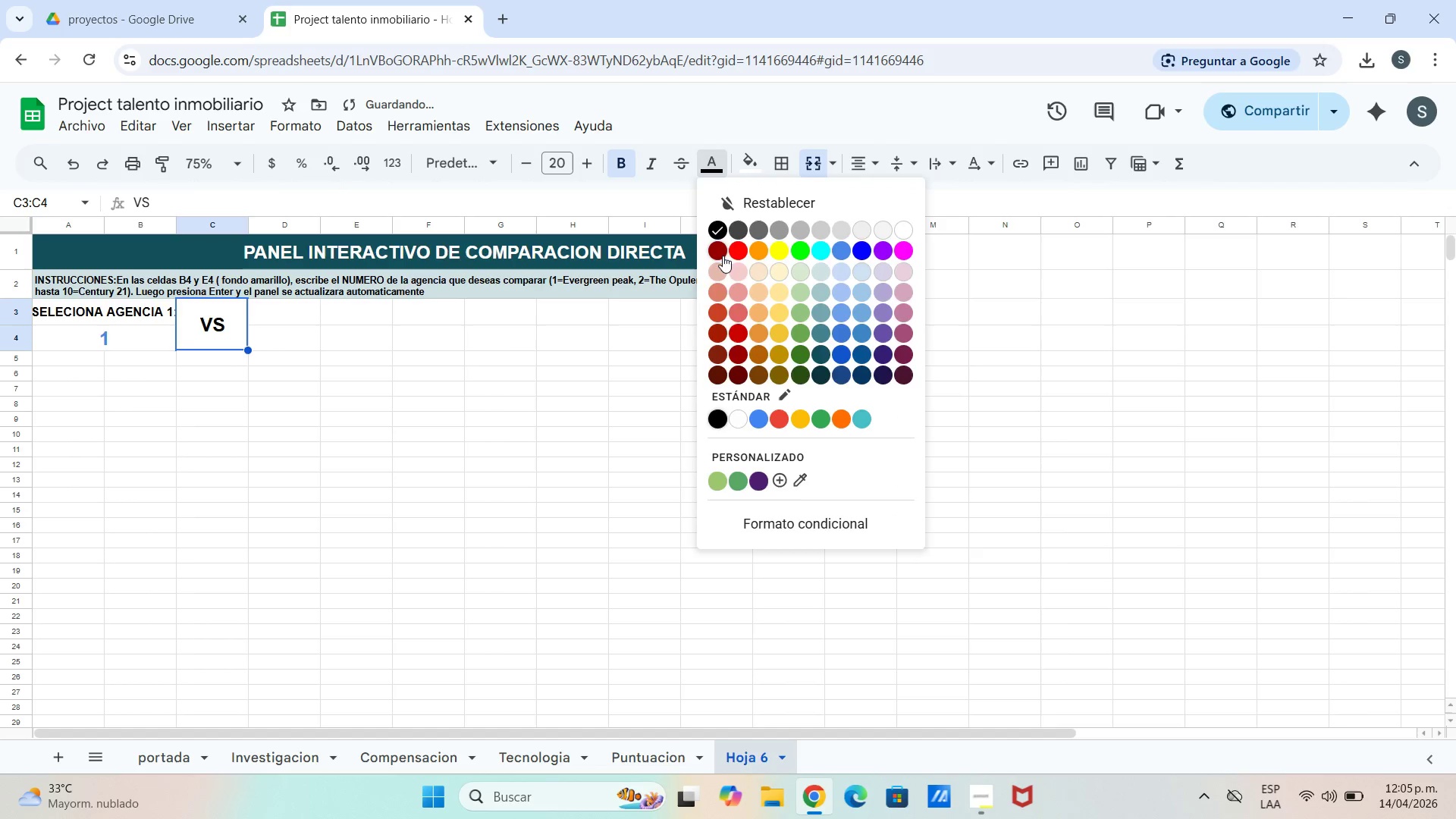 
left_click_drag(start_coordinate=[438, 334], to_coordinate=[414, 331])
 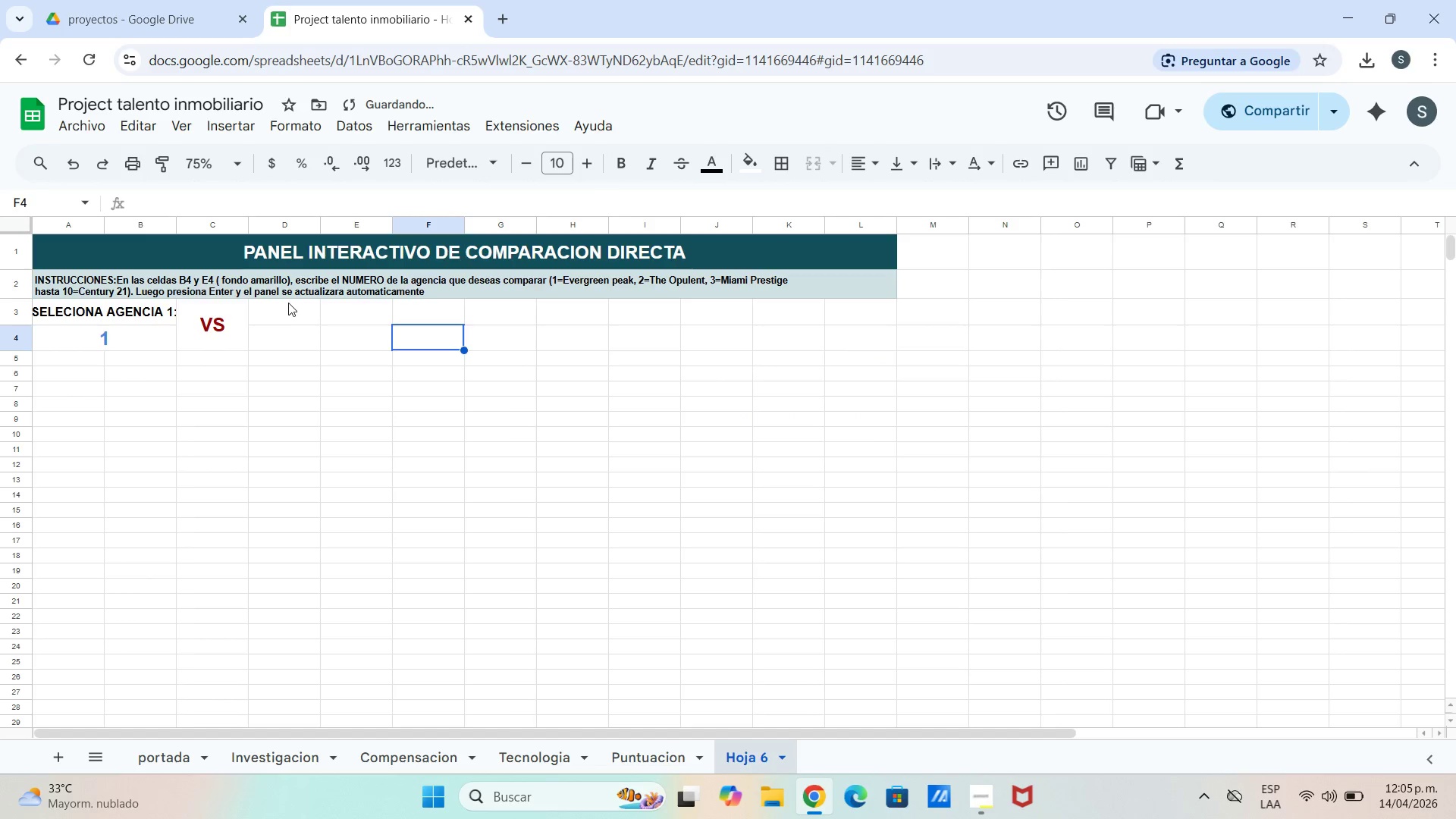 
triple_click([288, 303])
 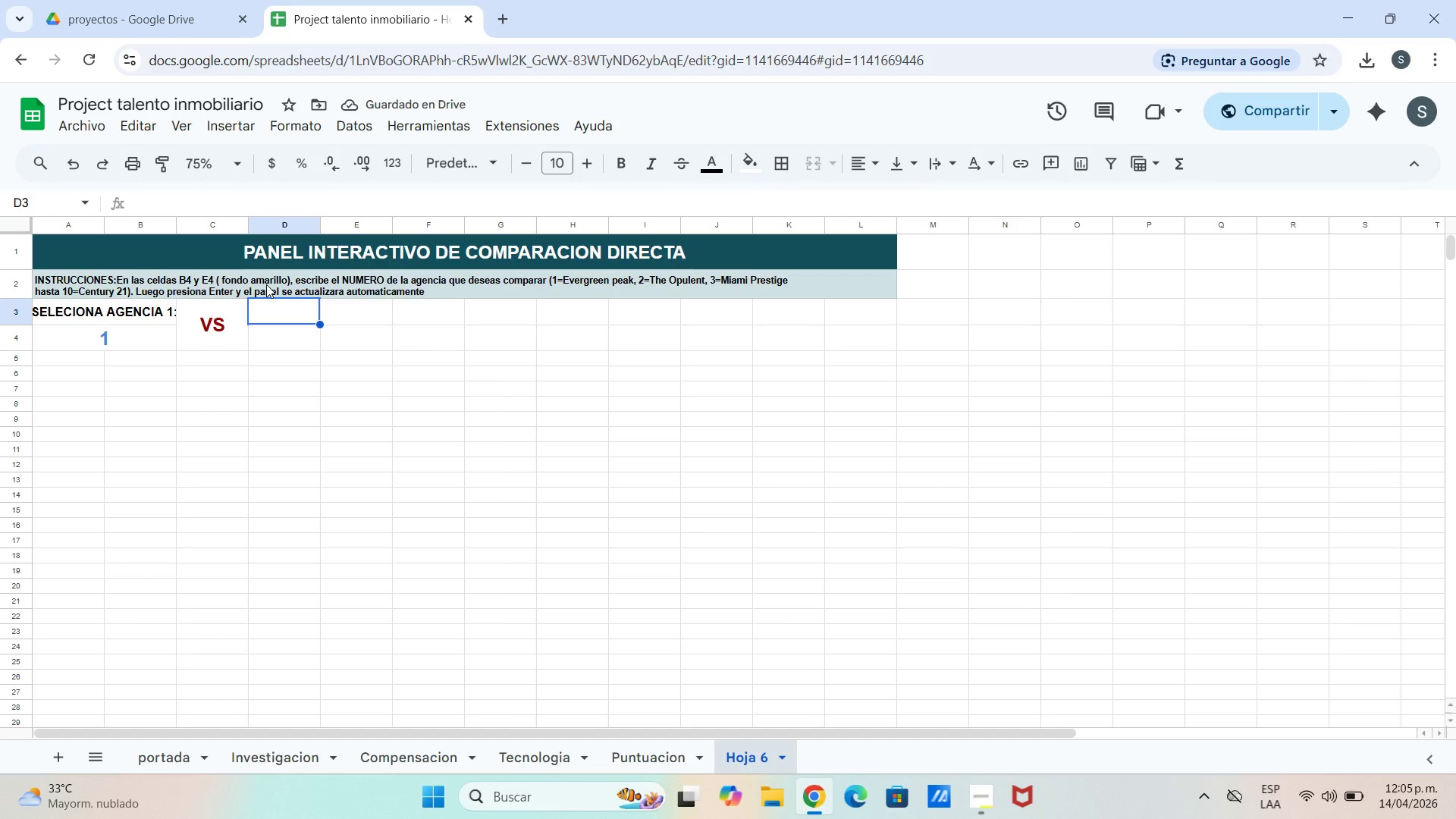 
wait(5.22)
 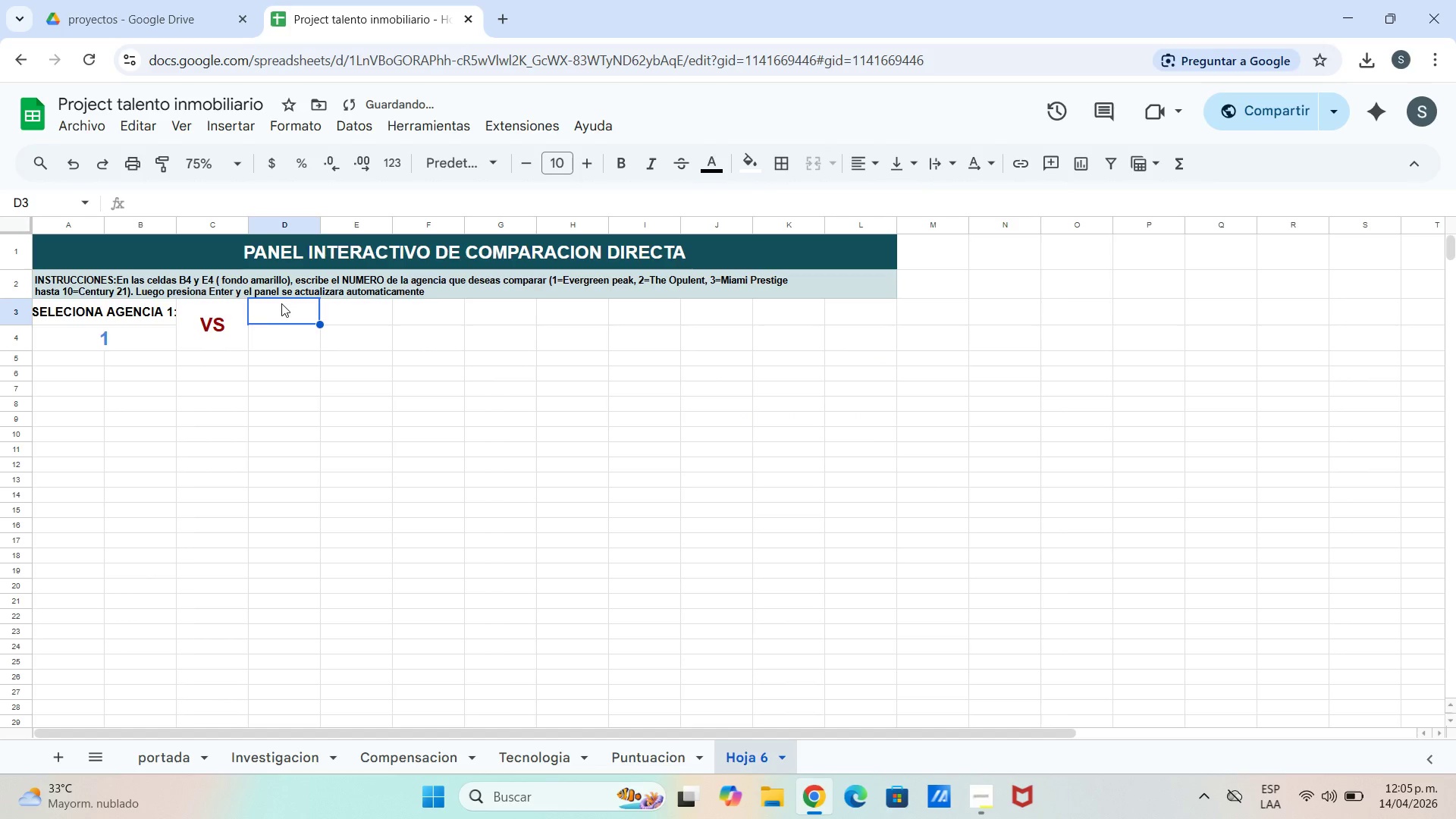 
left_click_drag(start_coordinate=[281, 309], to_coordinate=[347, 315])
 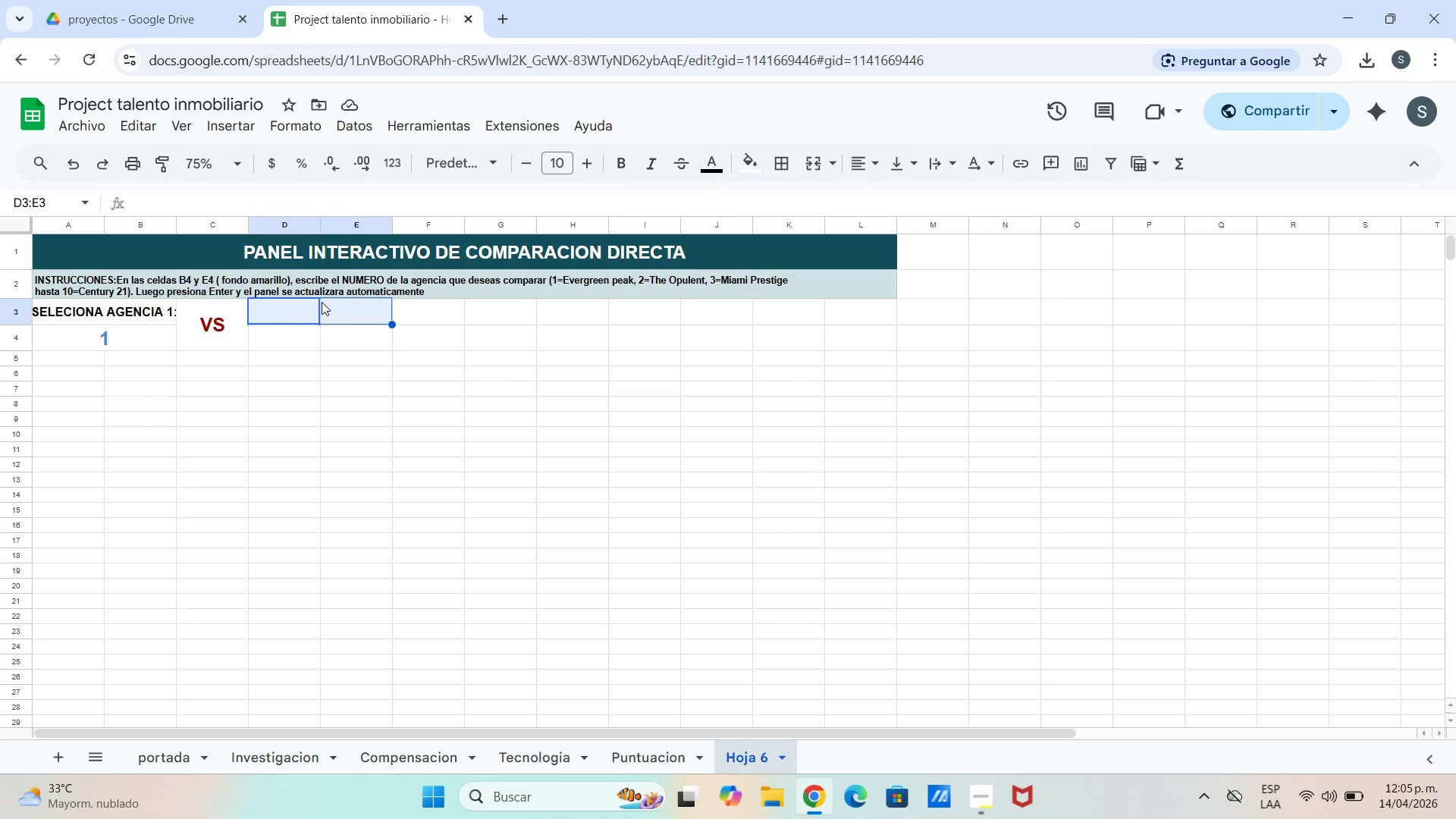 
wait(9.51)
 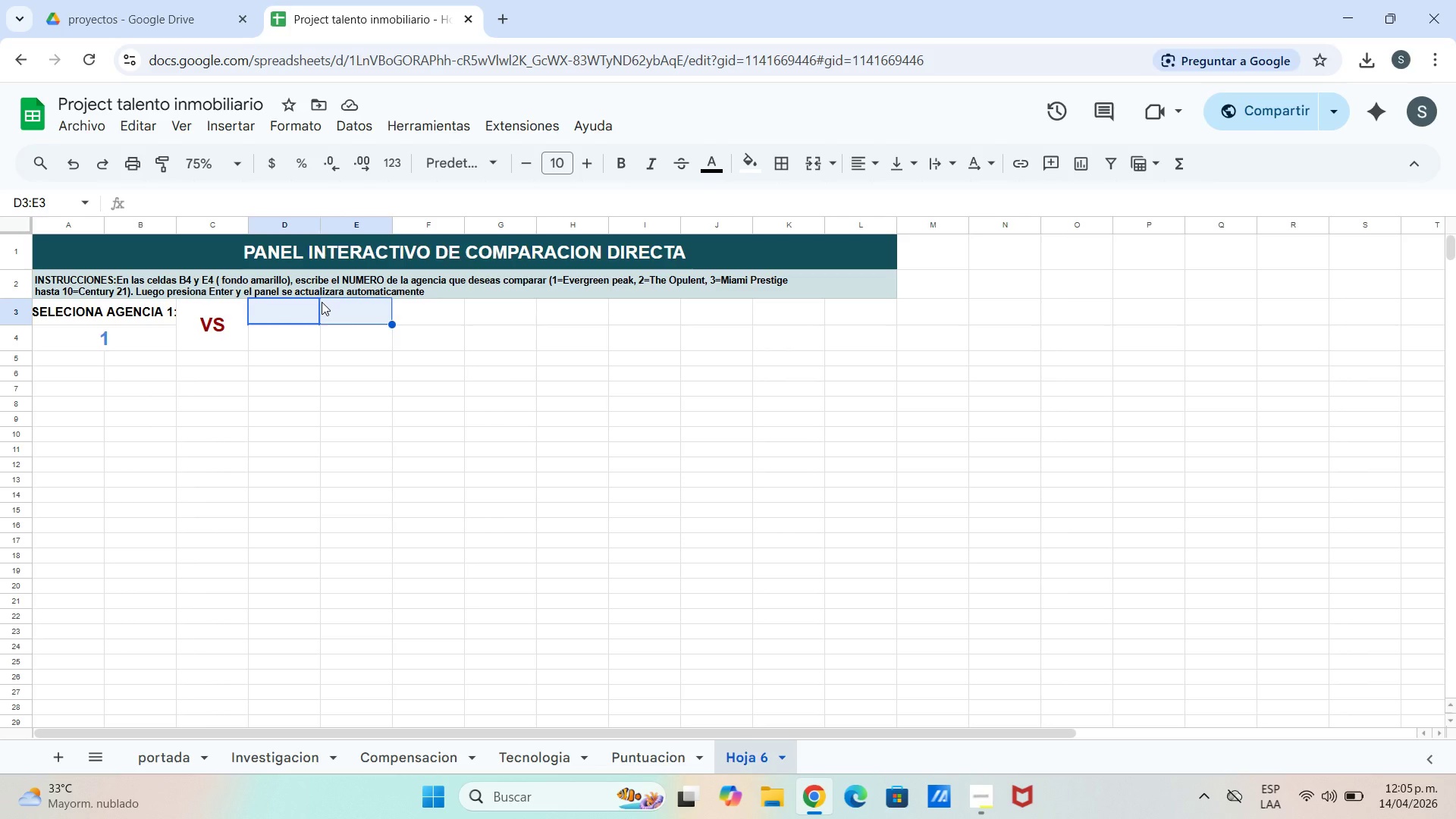 
left_click([811, 165])
 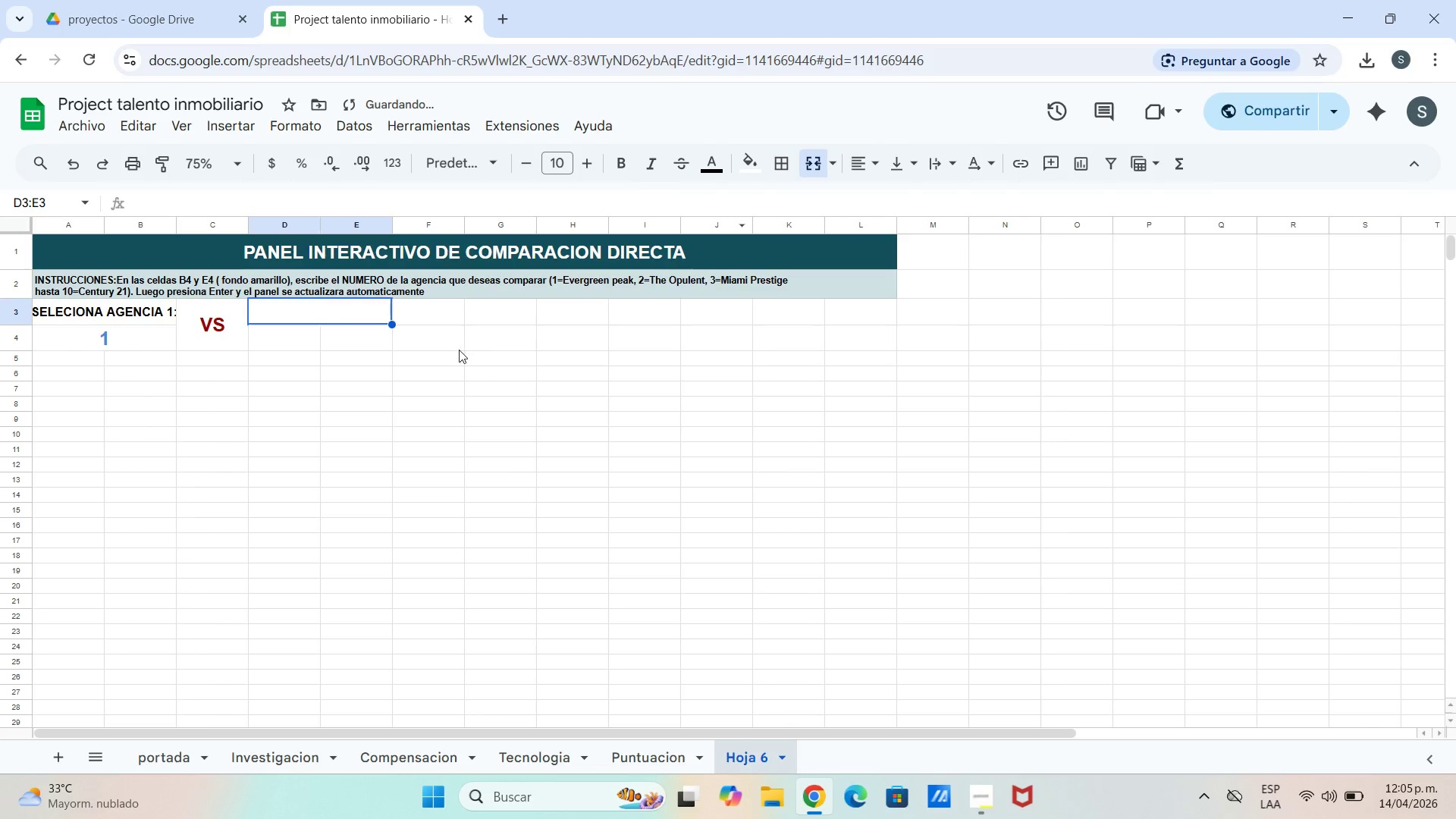 
left_click_drag(start_coordinate=[419, 395], to_coordinate=[403, 406])
 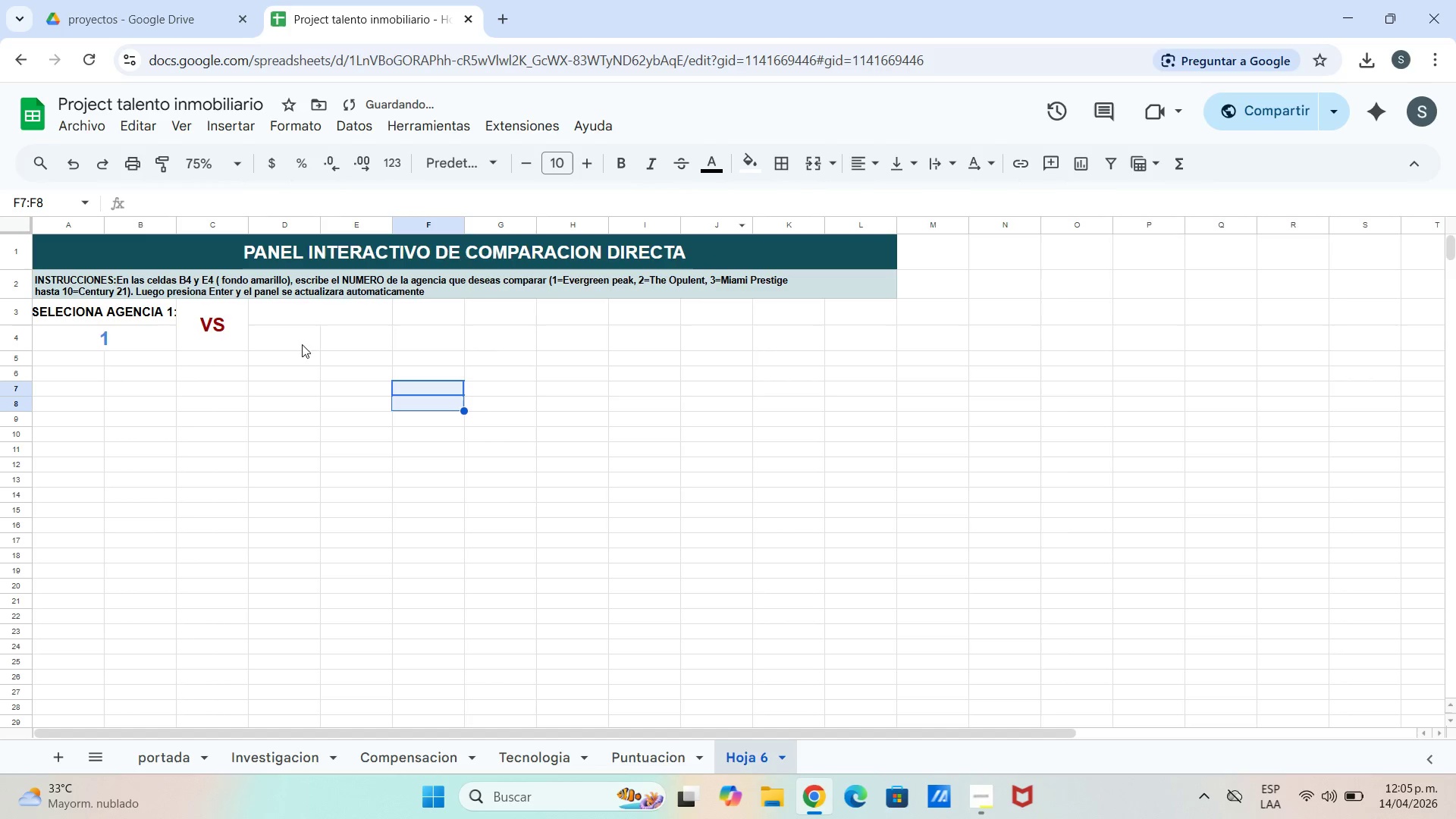 
left_click([303, 331])
 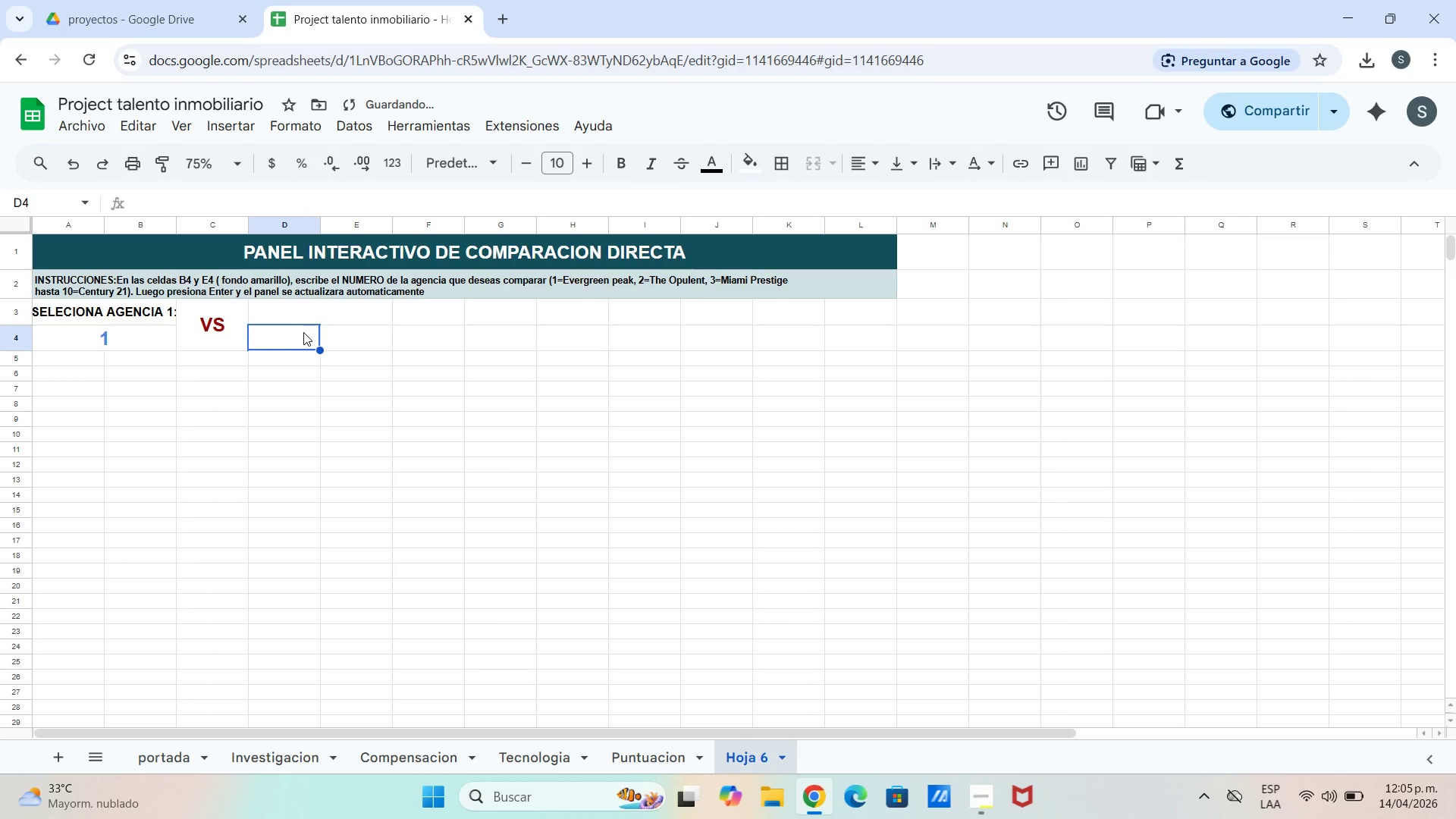 
left_click_drag(start_coordinate=[303, 332], to_coordinate=[339, 344])
 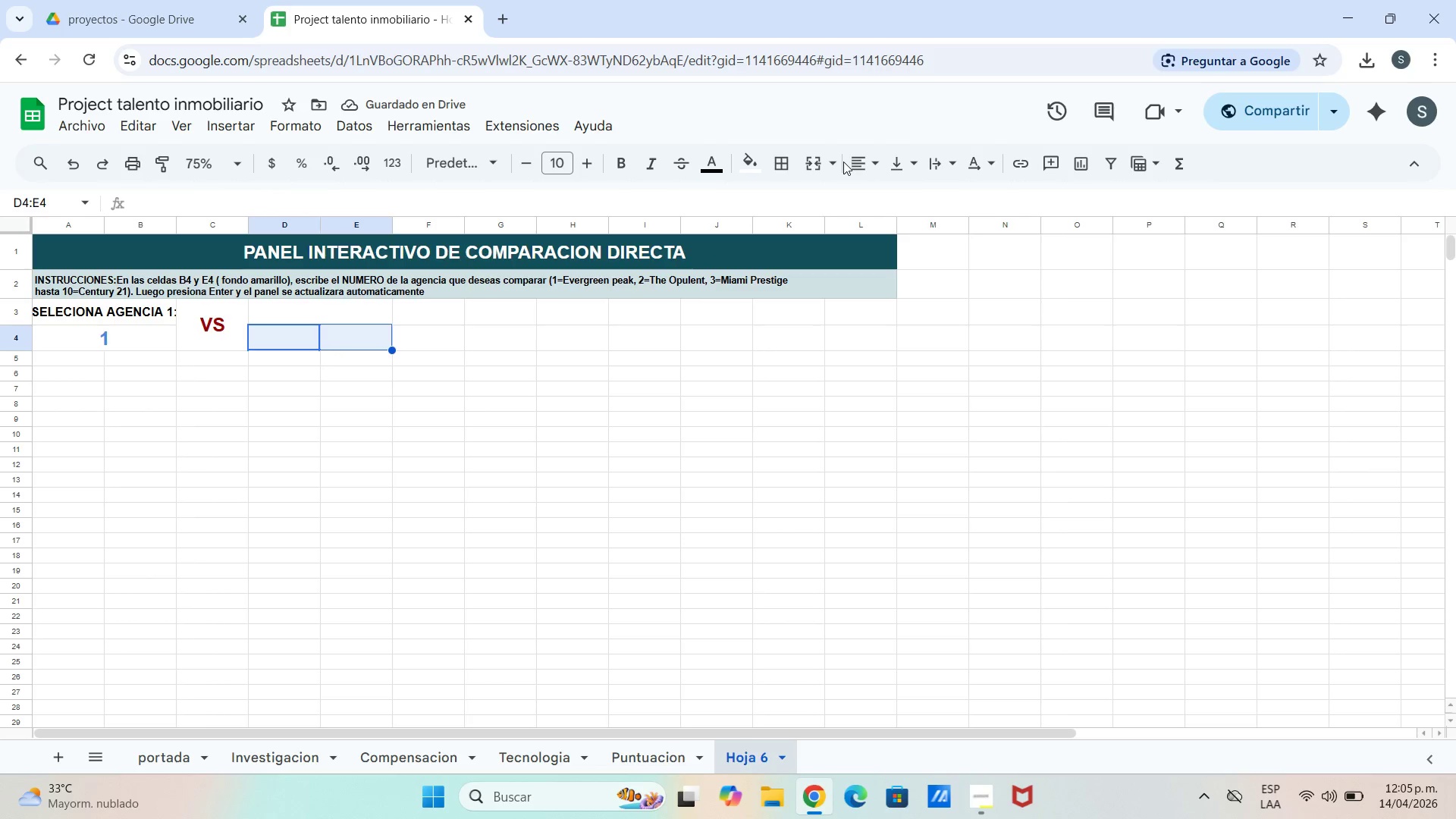 
left_click([799, 168])
 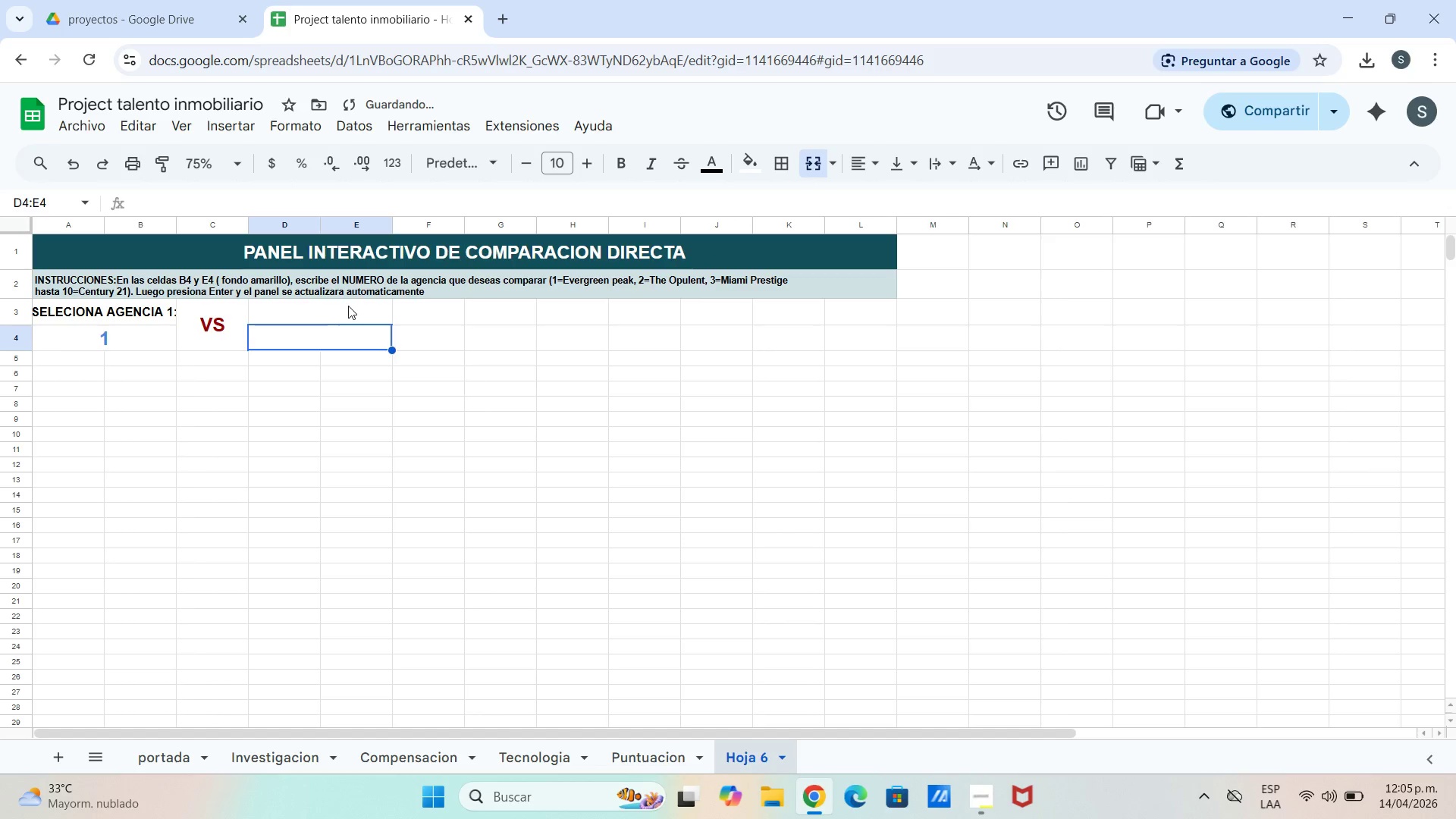 
double_click([353, 309])
 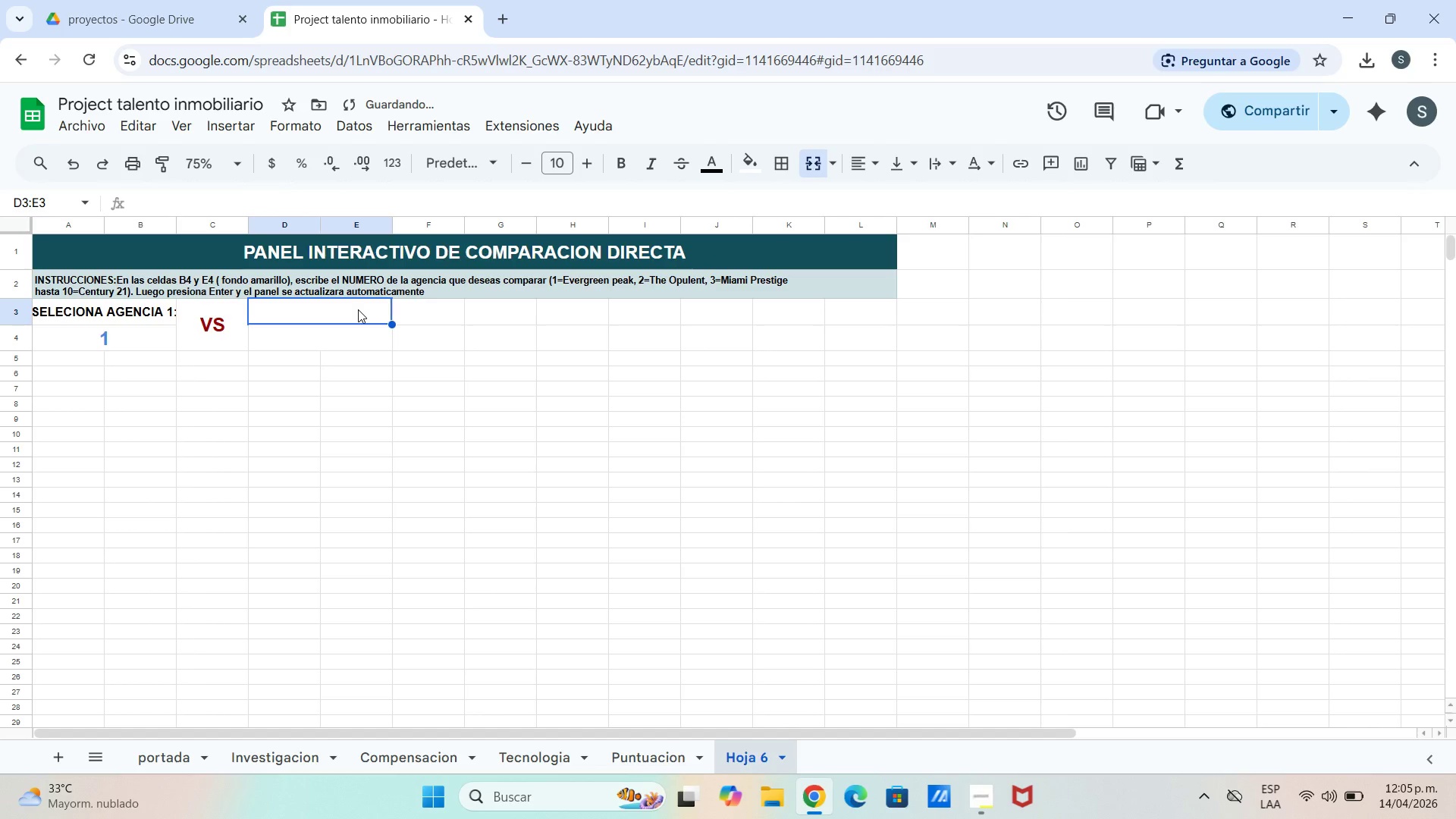 
type(SELECCION)
key(Backspace)
type(NA AGENCIA 2)
 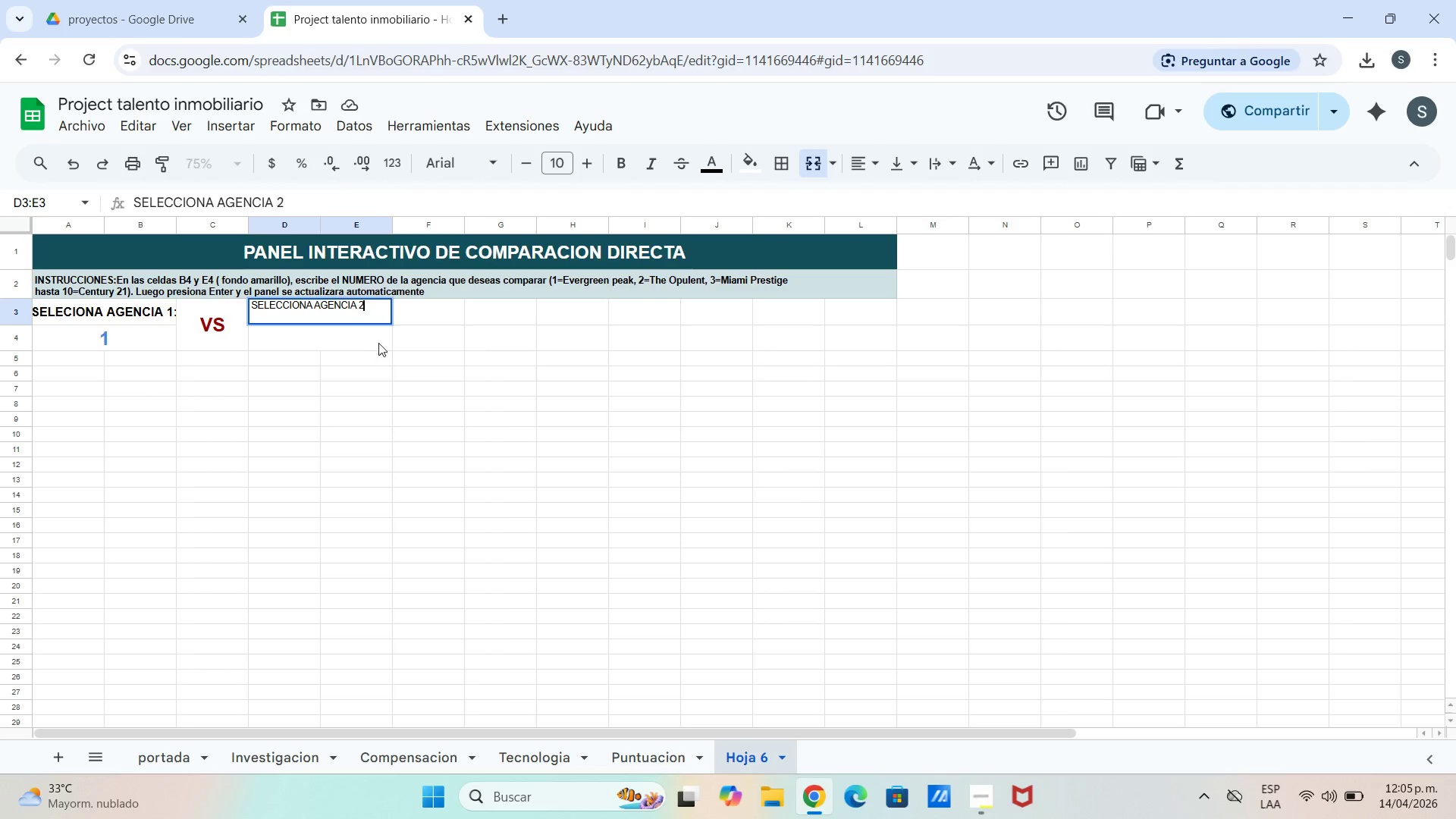 
key(Shift+Period)
 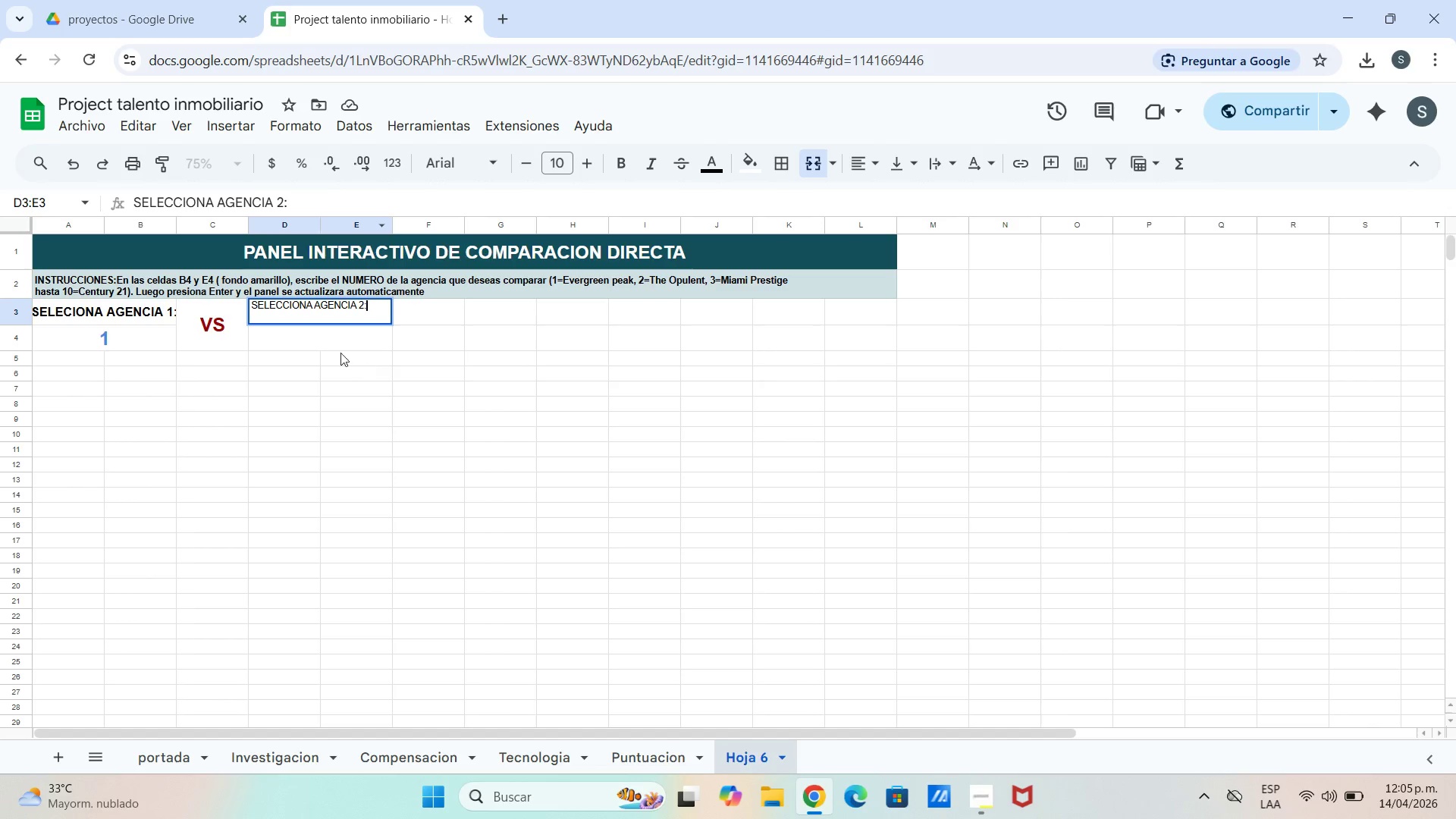 
wait(10.86)
 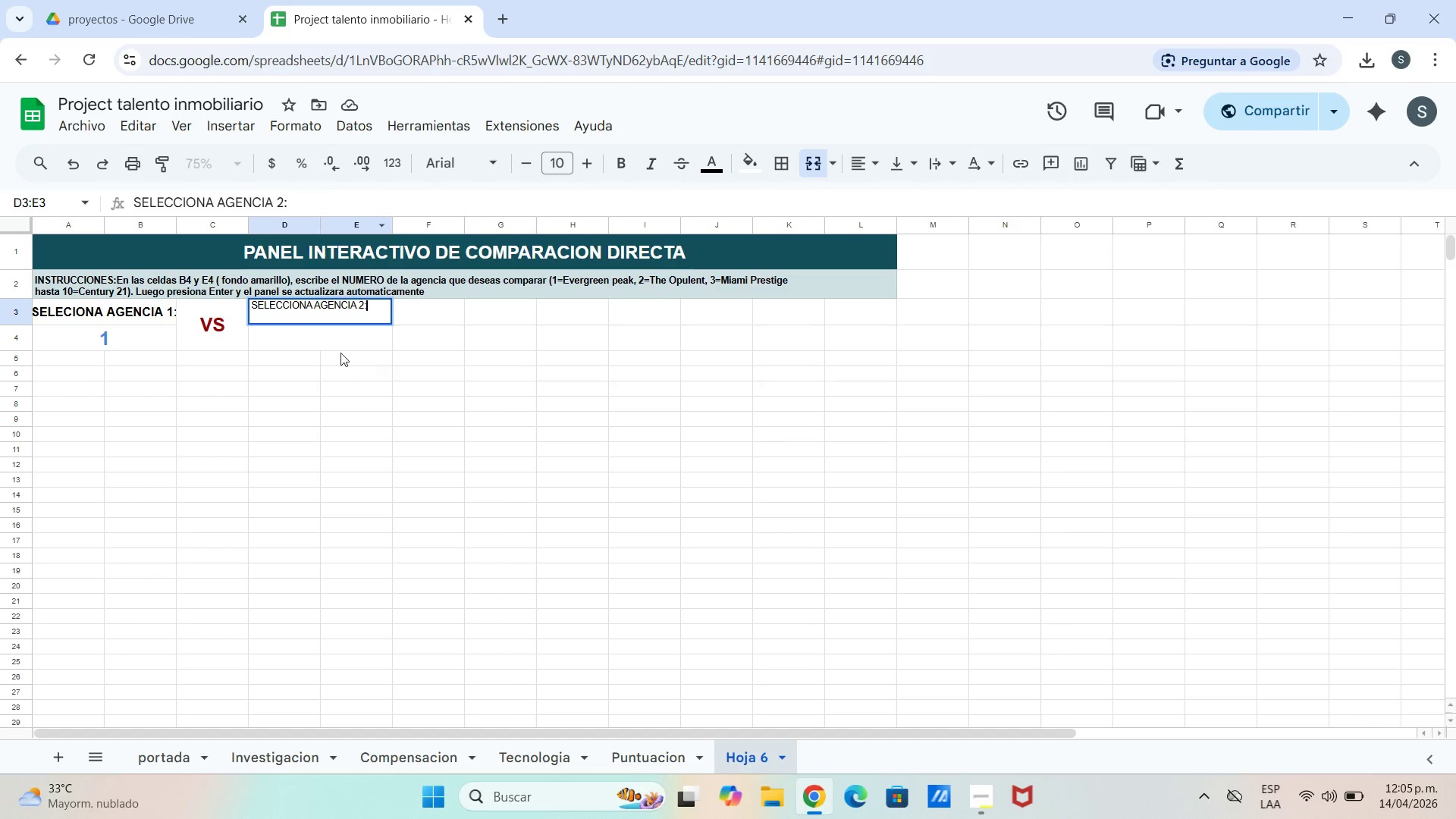 
left_click([347, 340])
 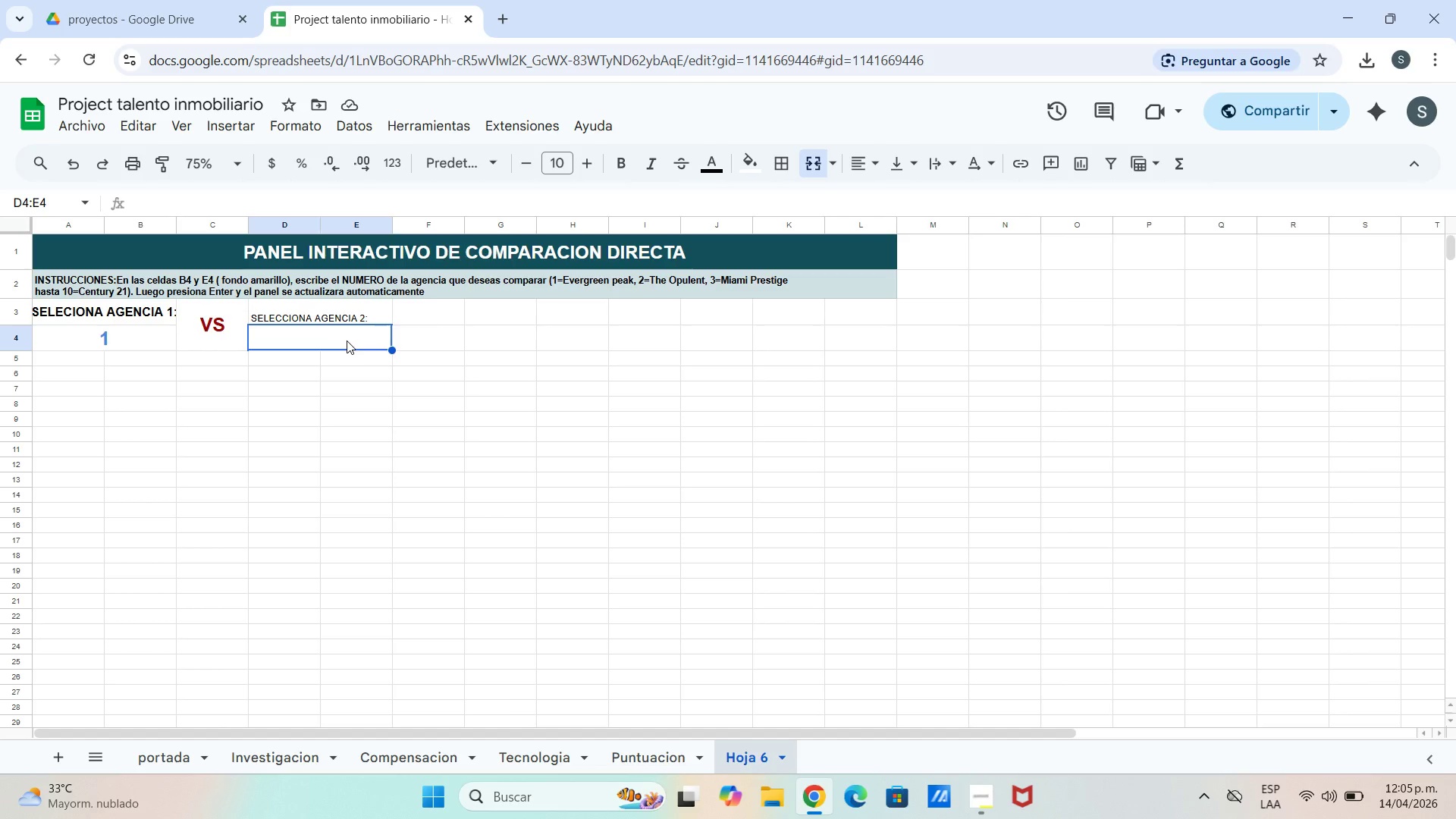 
key(2)
 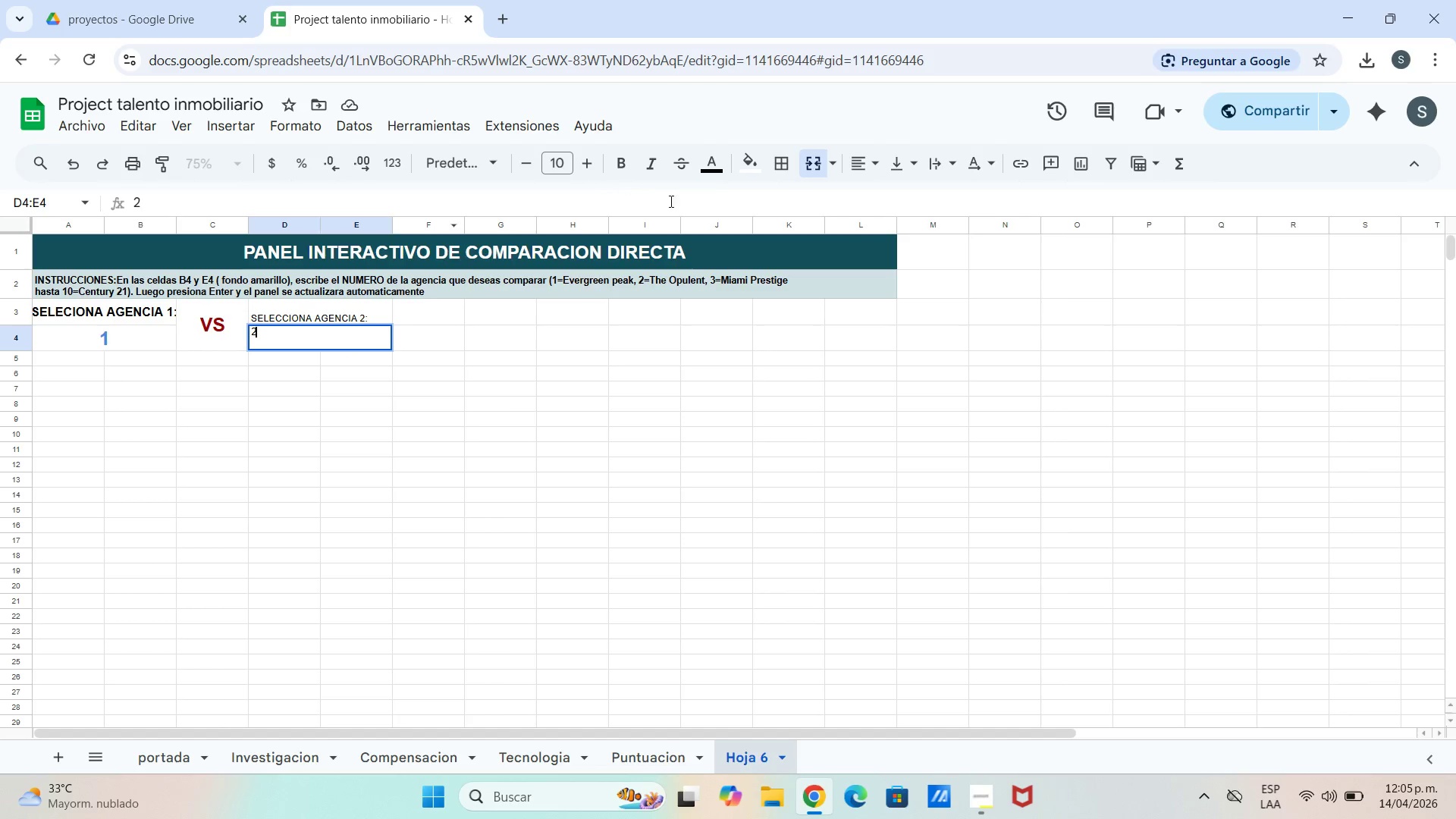 
mouse_move([504, 136])
 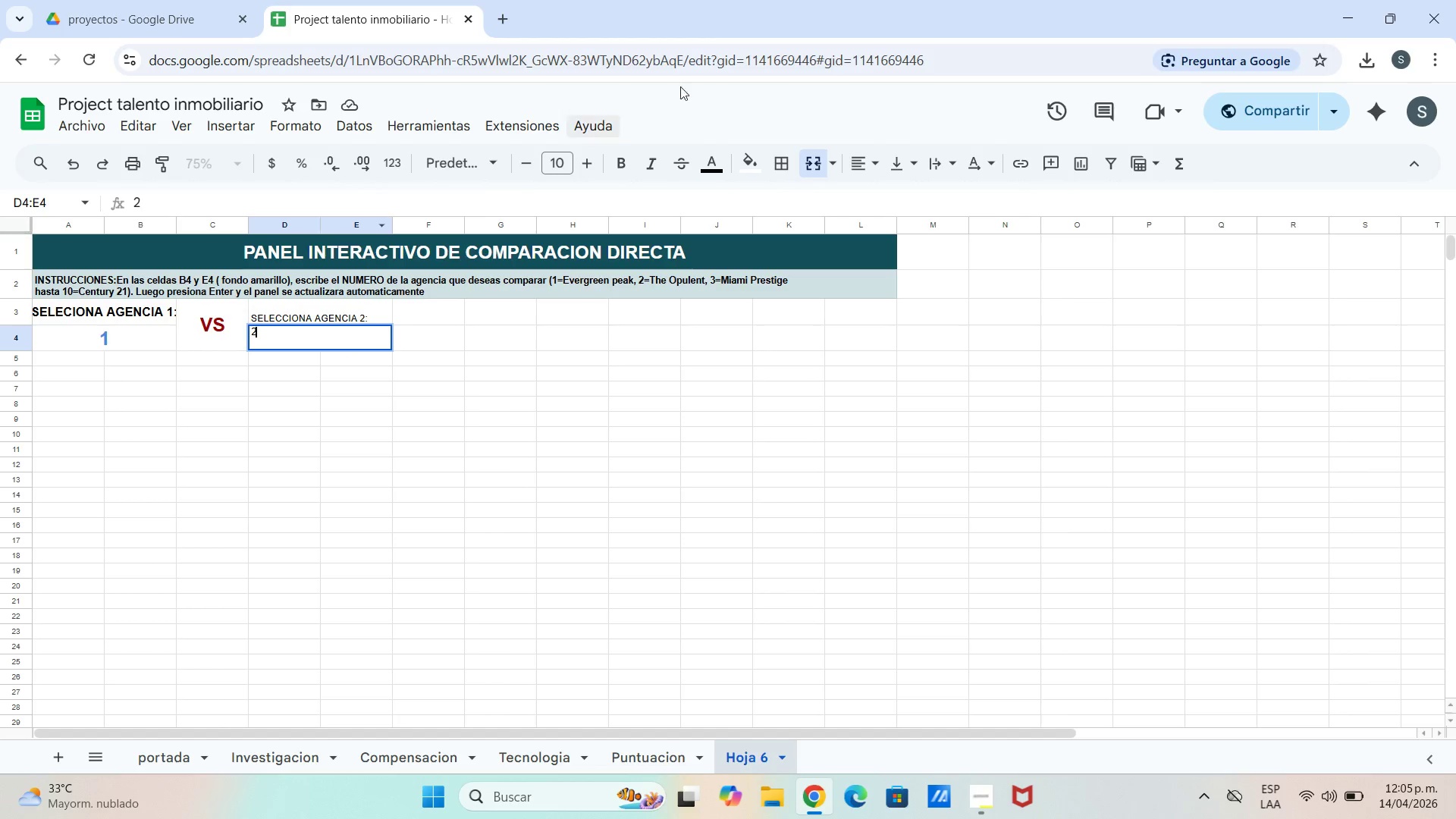 
double_click([582, 165])
 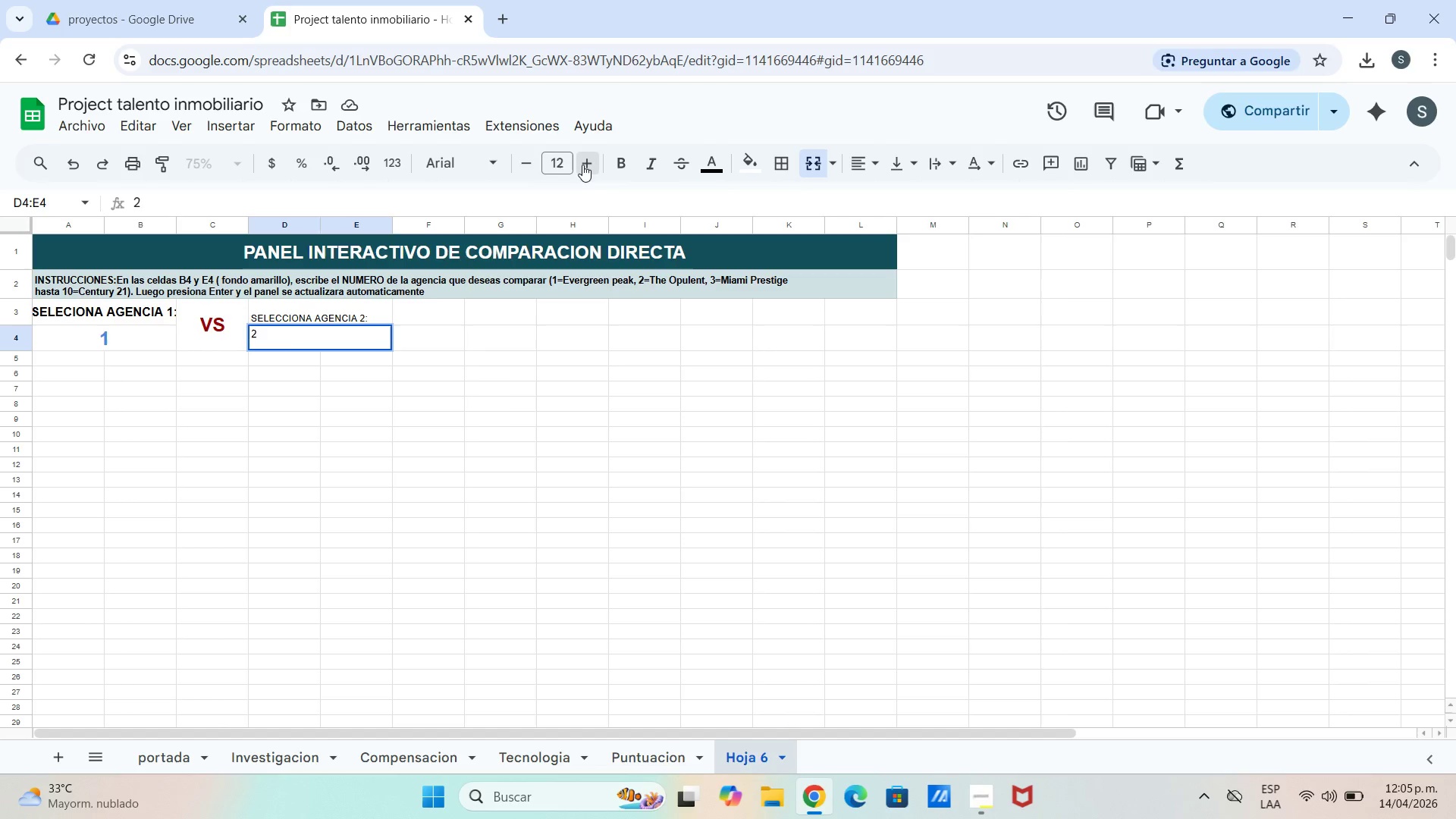 
triple_click([583, 165])
 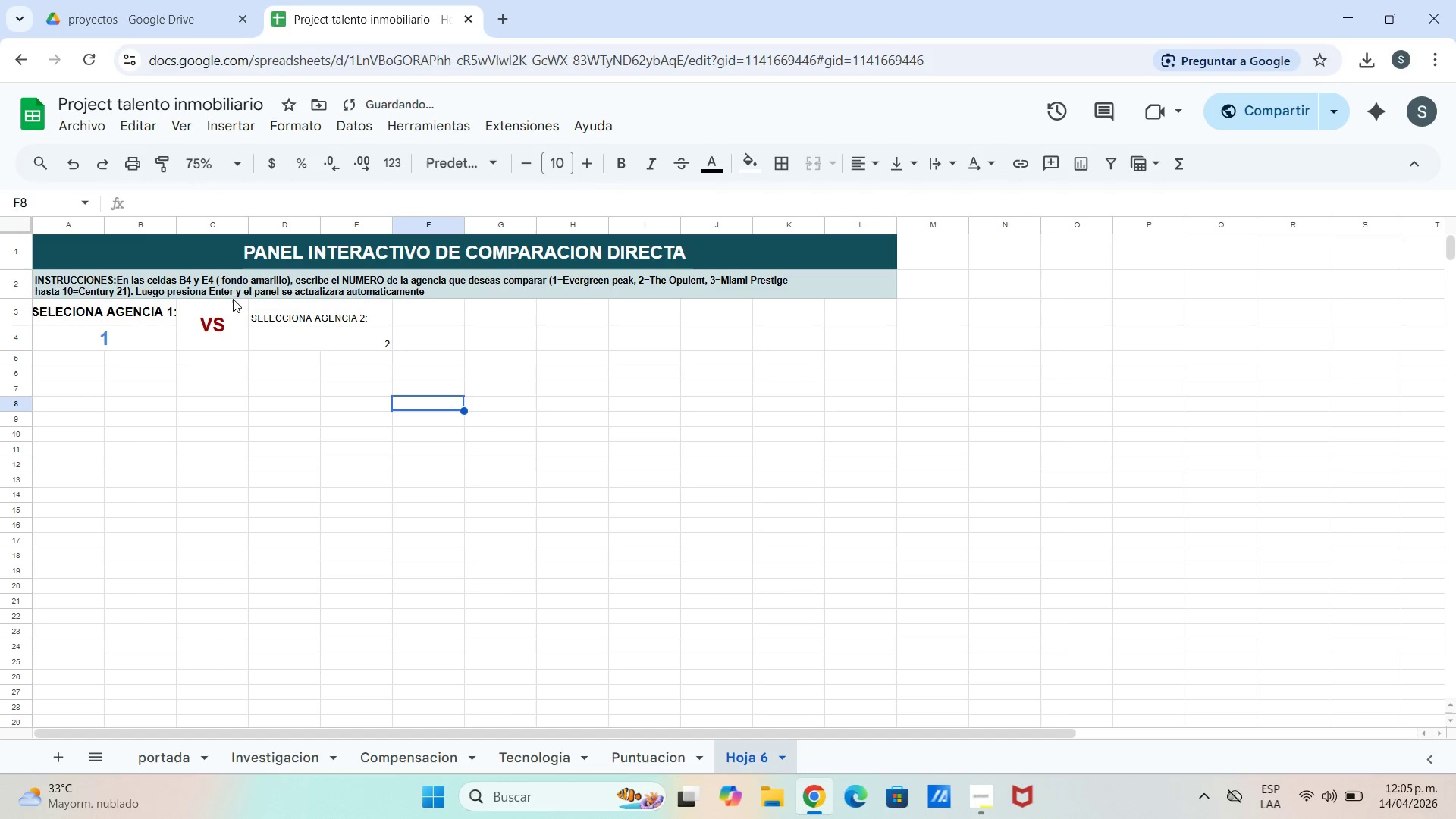 
left_click([143, 316])
 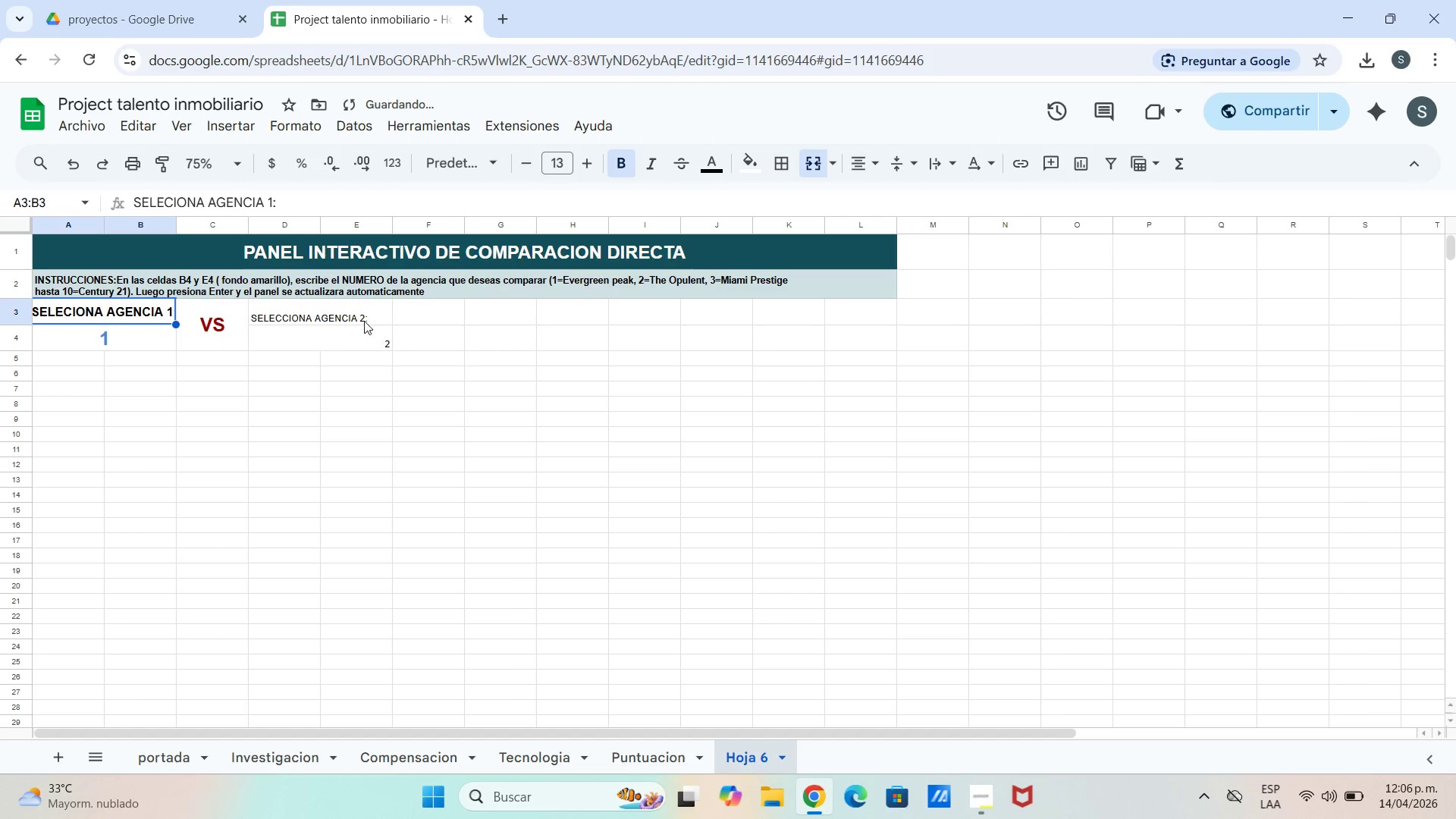 
left_click([356, 317])
 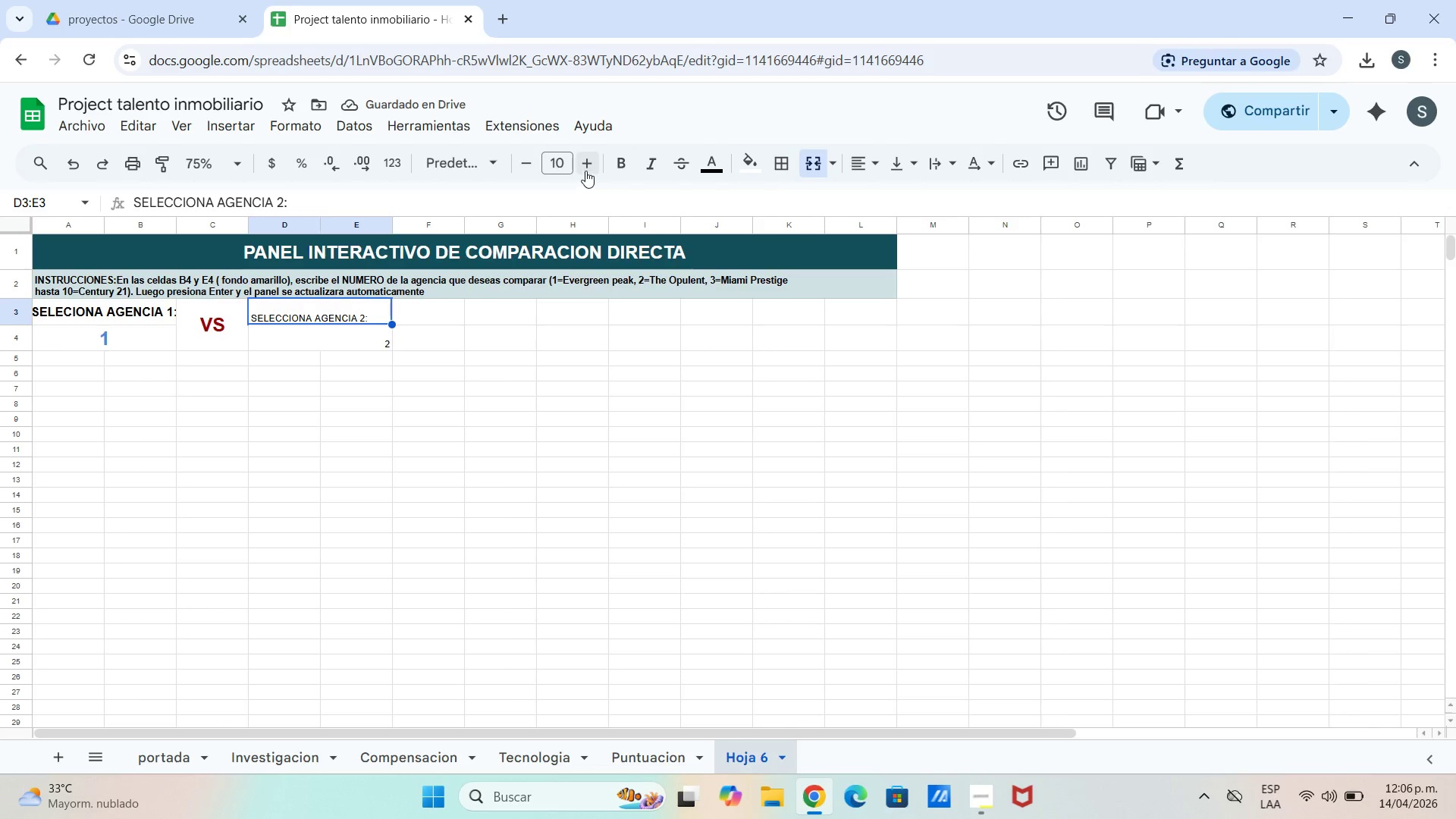 
double_click([584, 166])
 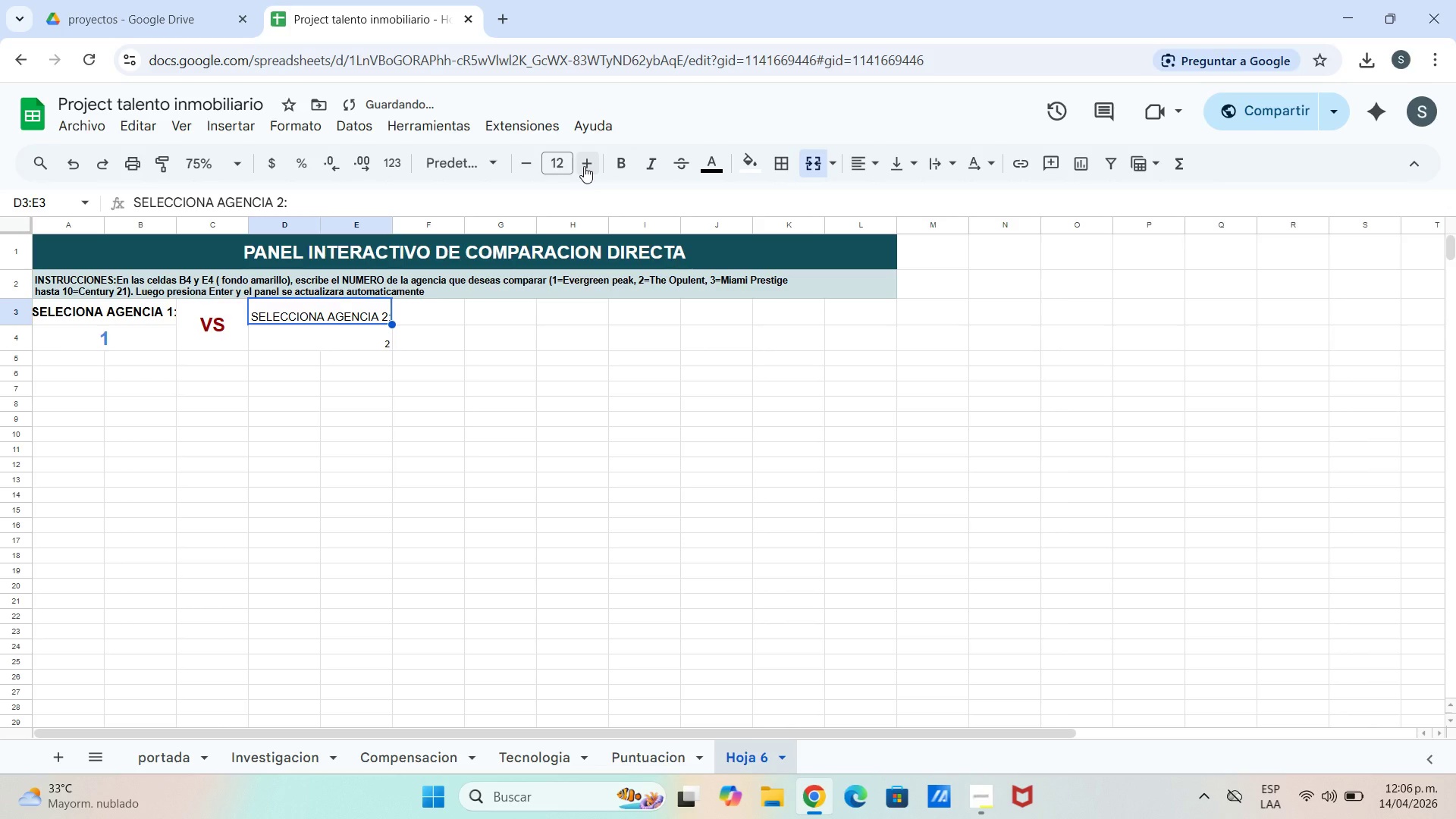 
left_click([584, 166])
 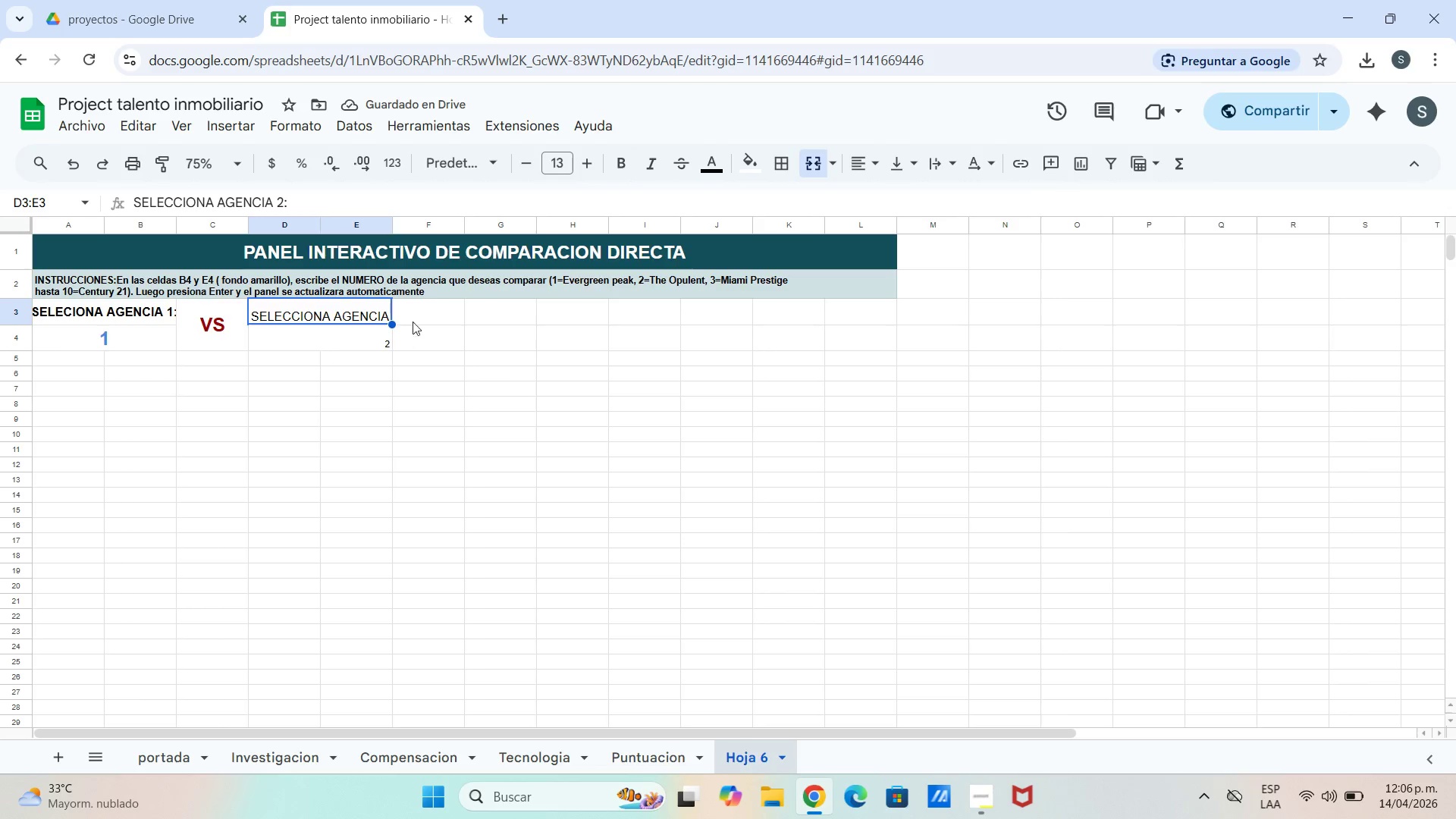 
left_click([610, 165])
 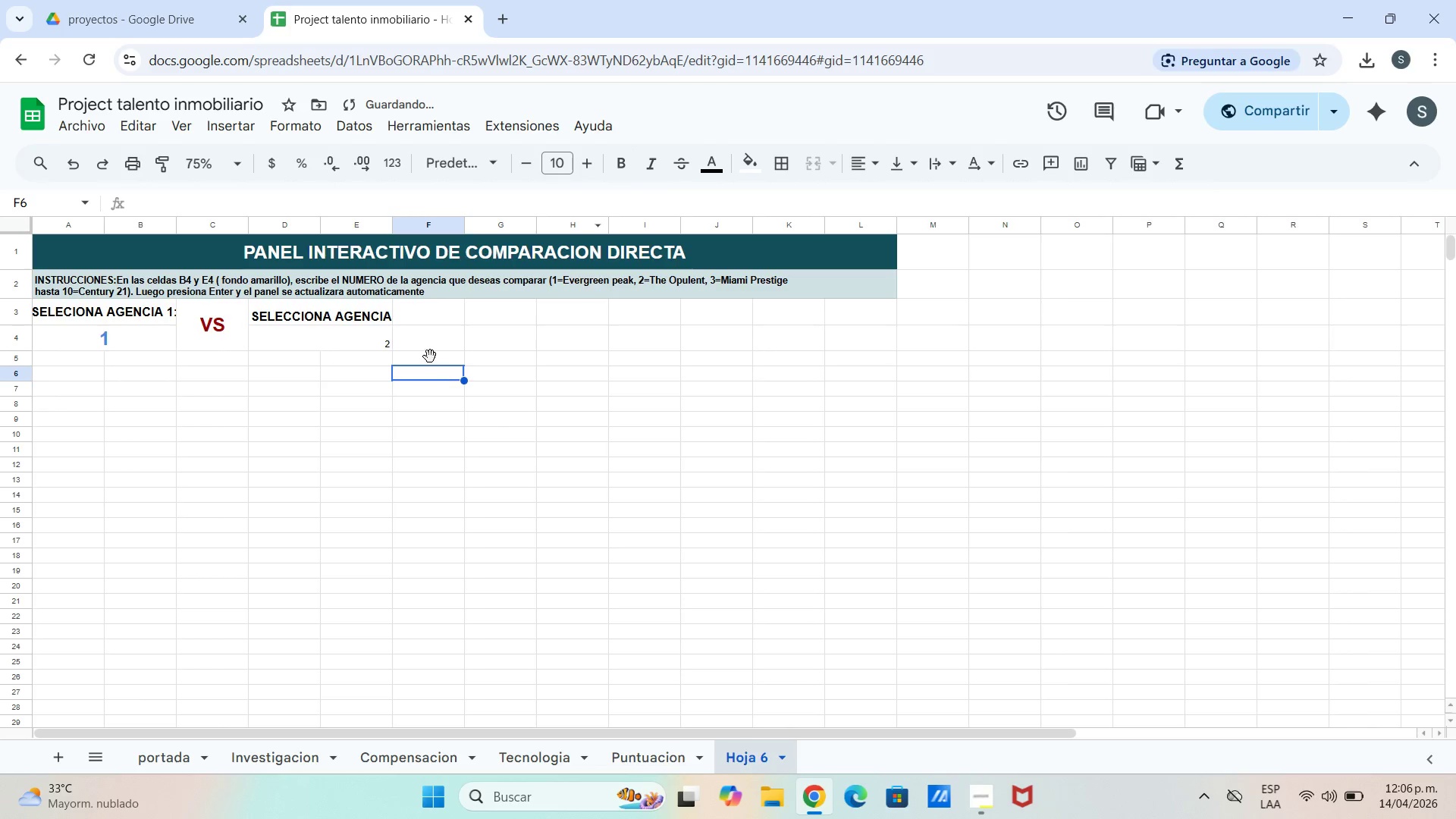 
left_click([379, 320])
 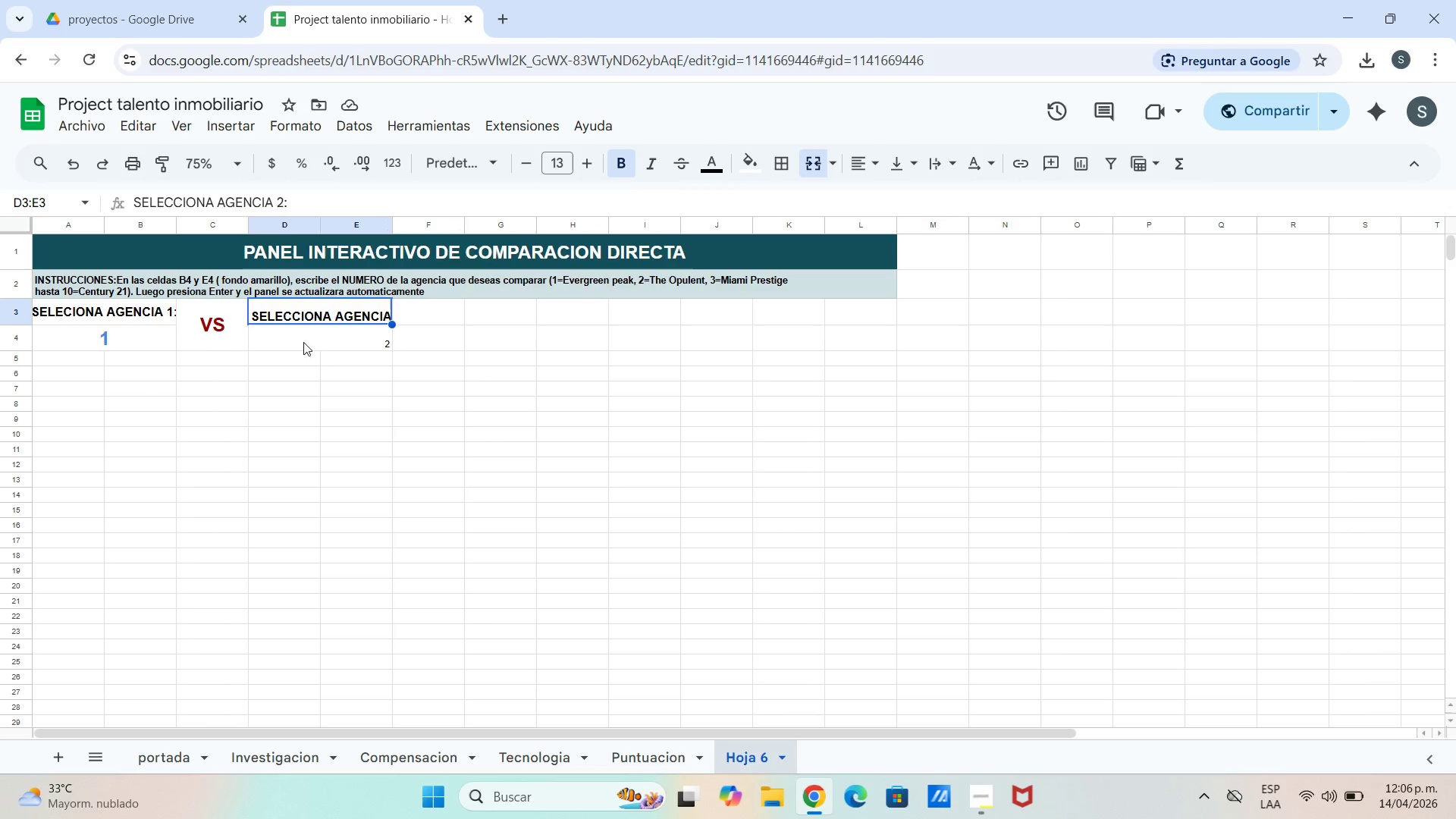 
wait(7.19)
 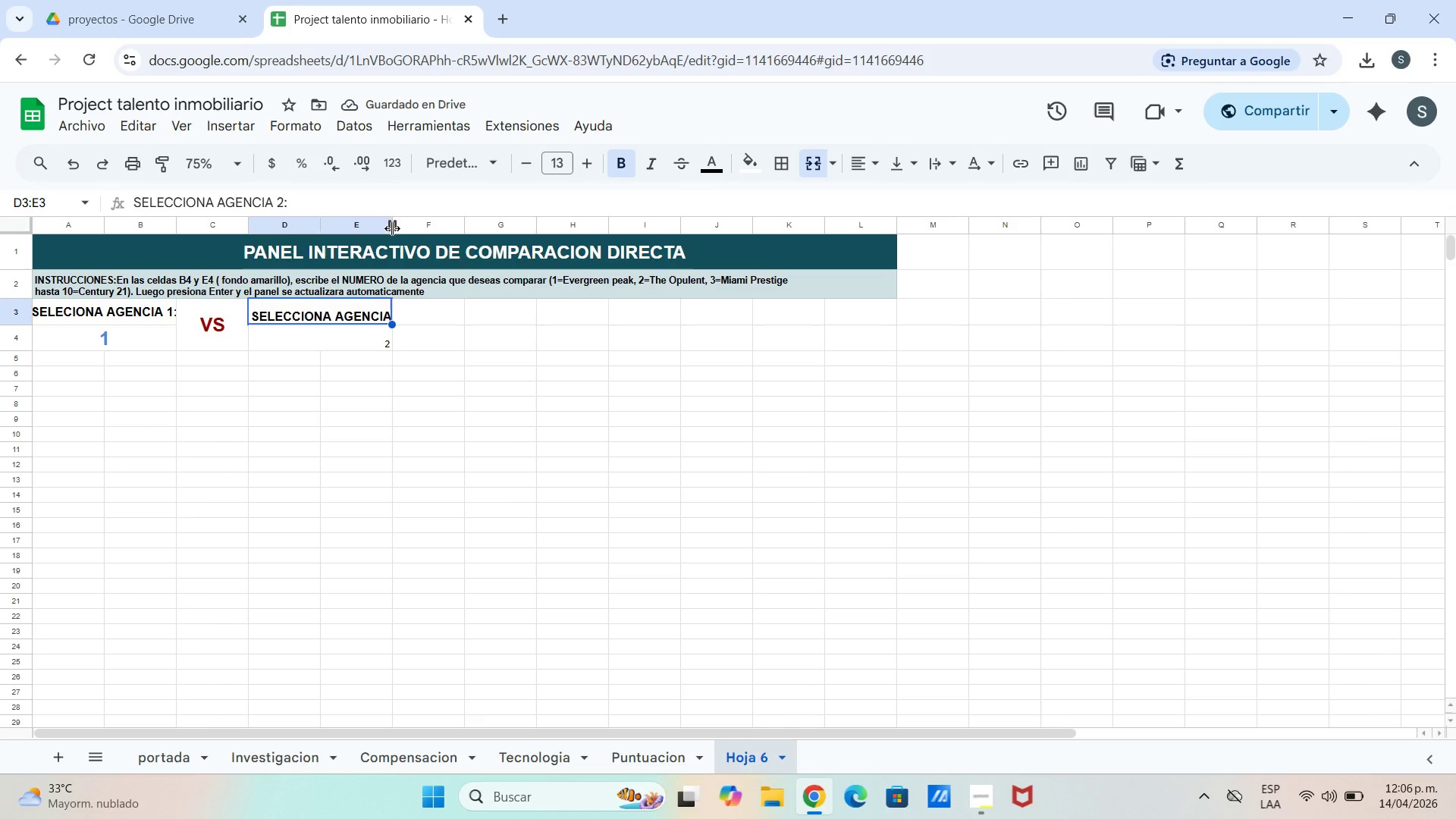 
left_click([381, 307])
 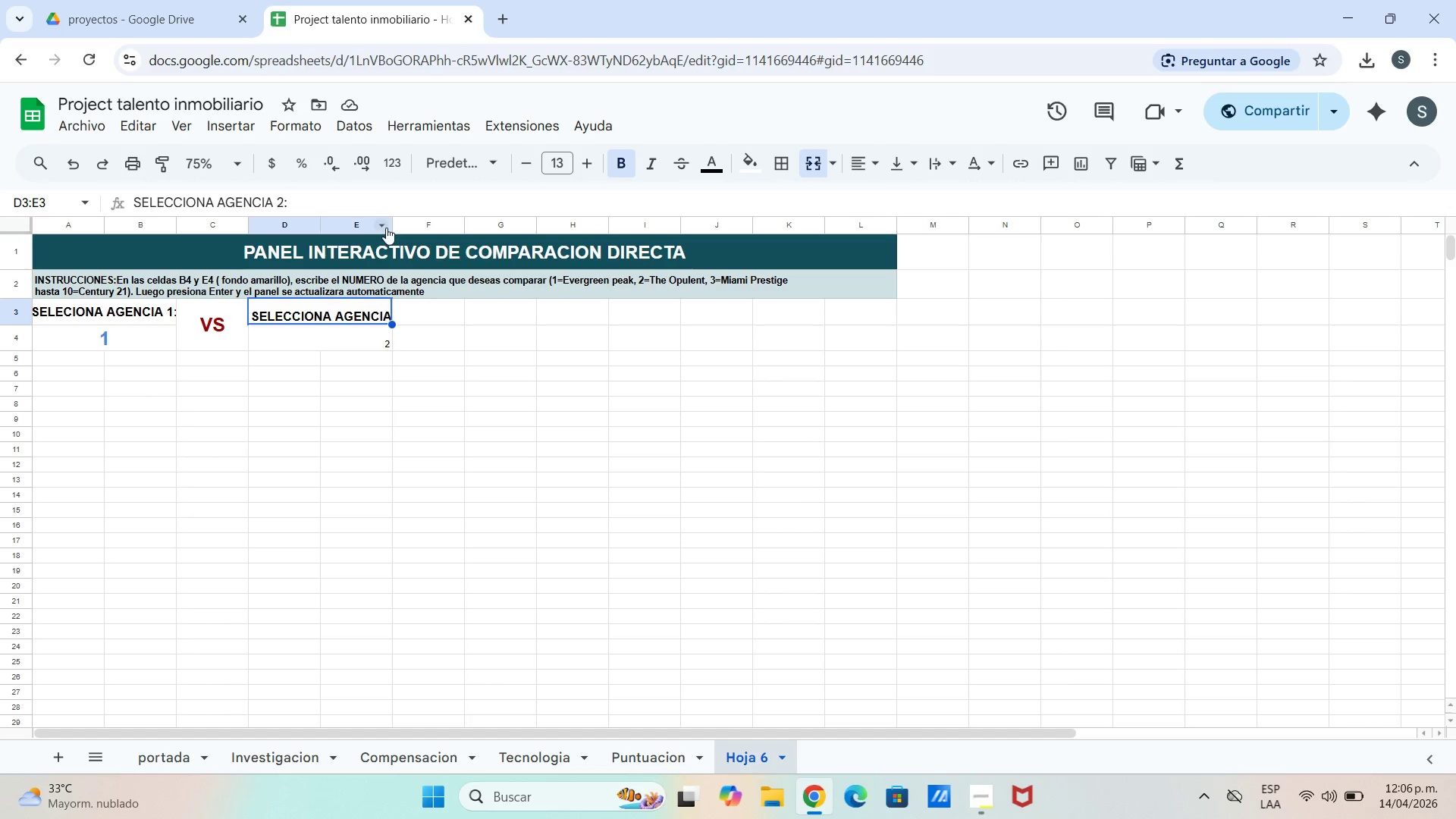 
left_click_drag(start_coordinate=[391, 228], to_coordinate=[403, 228])
 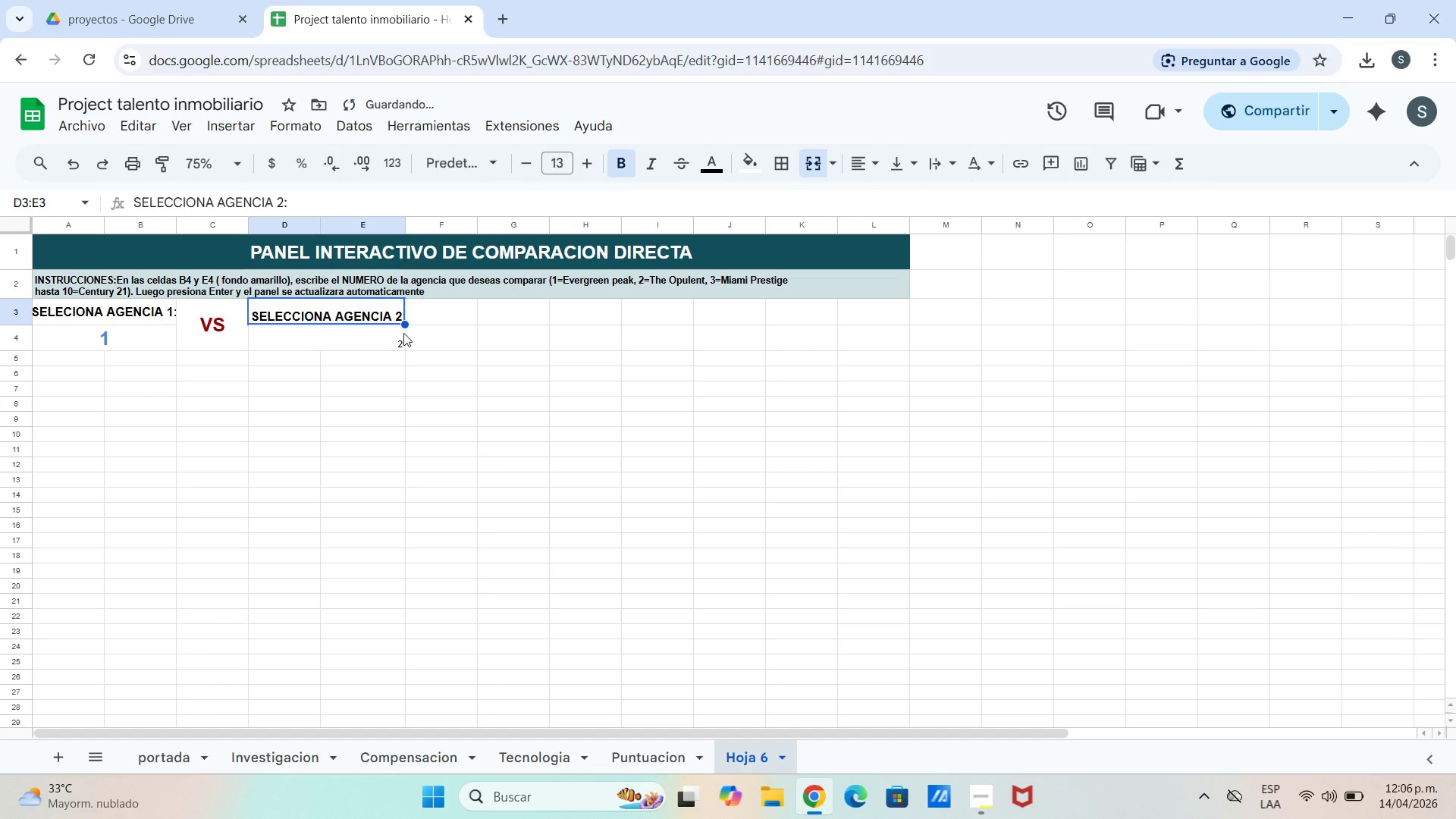 
left_click([399, 355])
 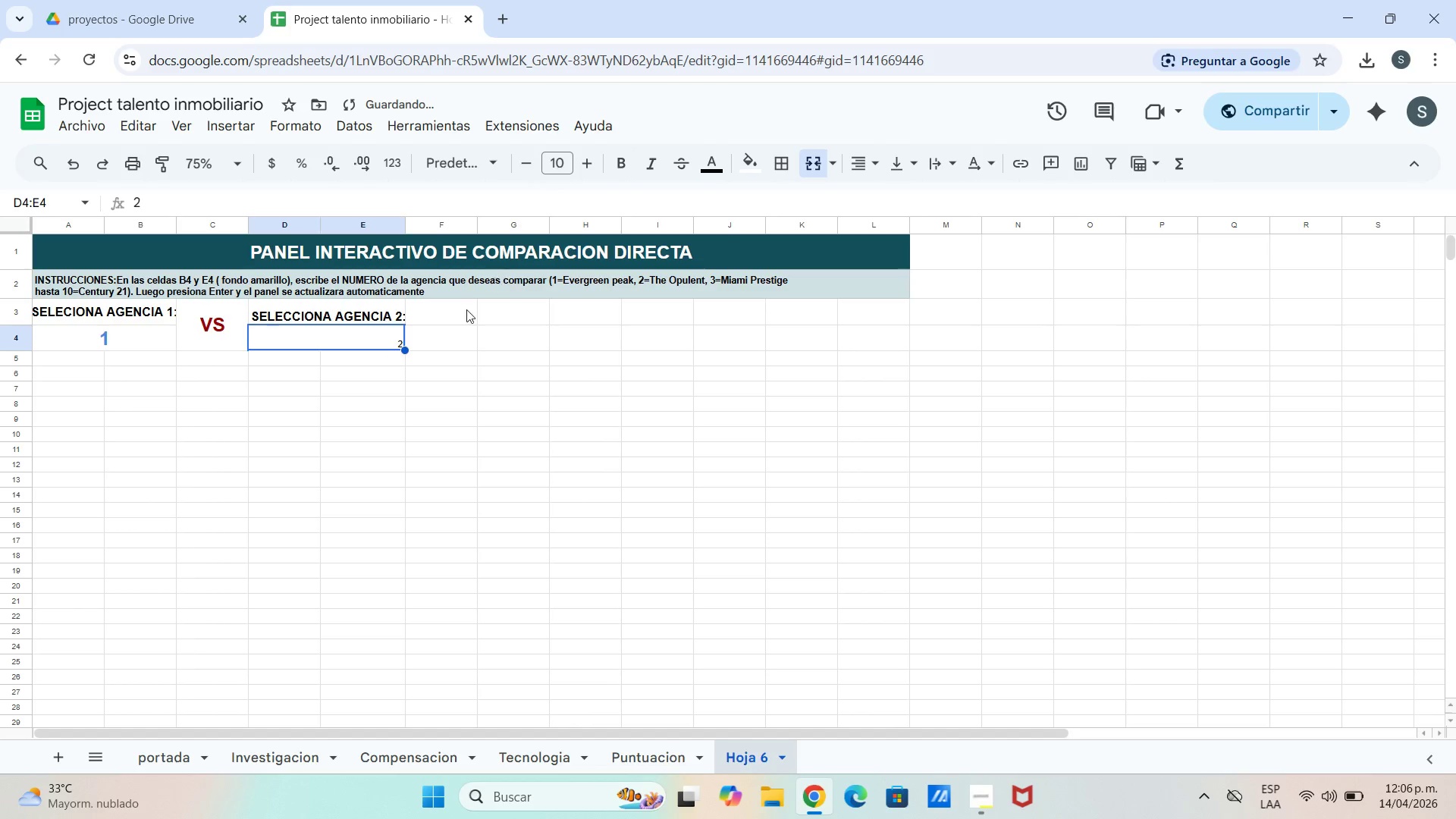 
left_click([385, 318])
 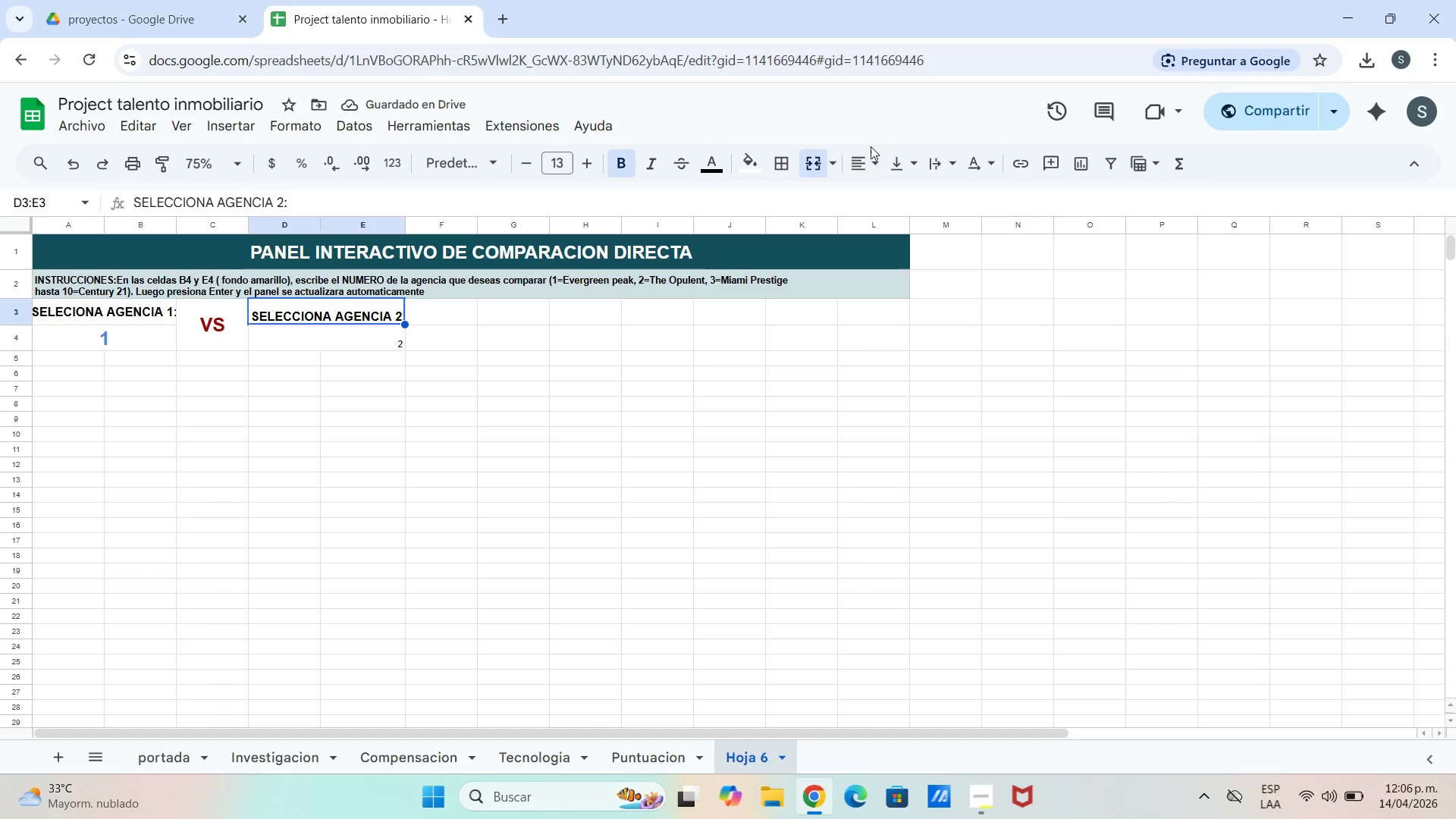 
left_click([870, 160])
 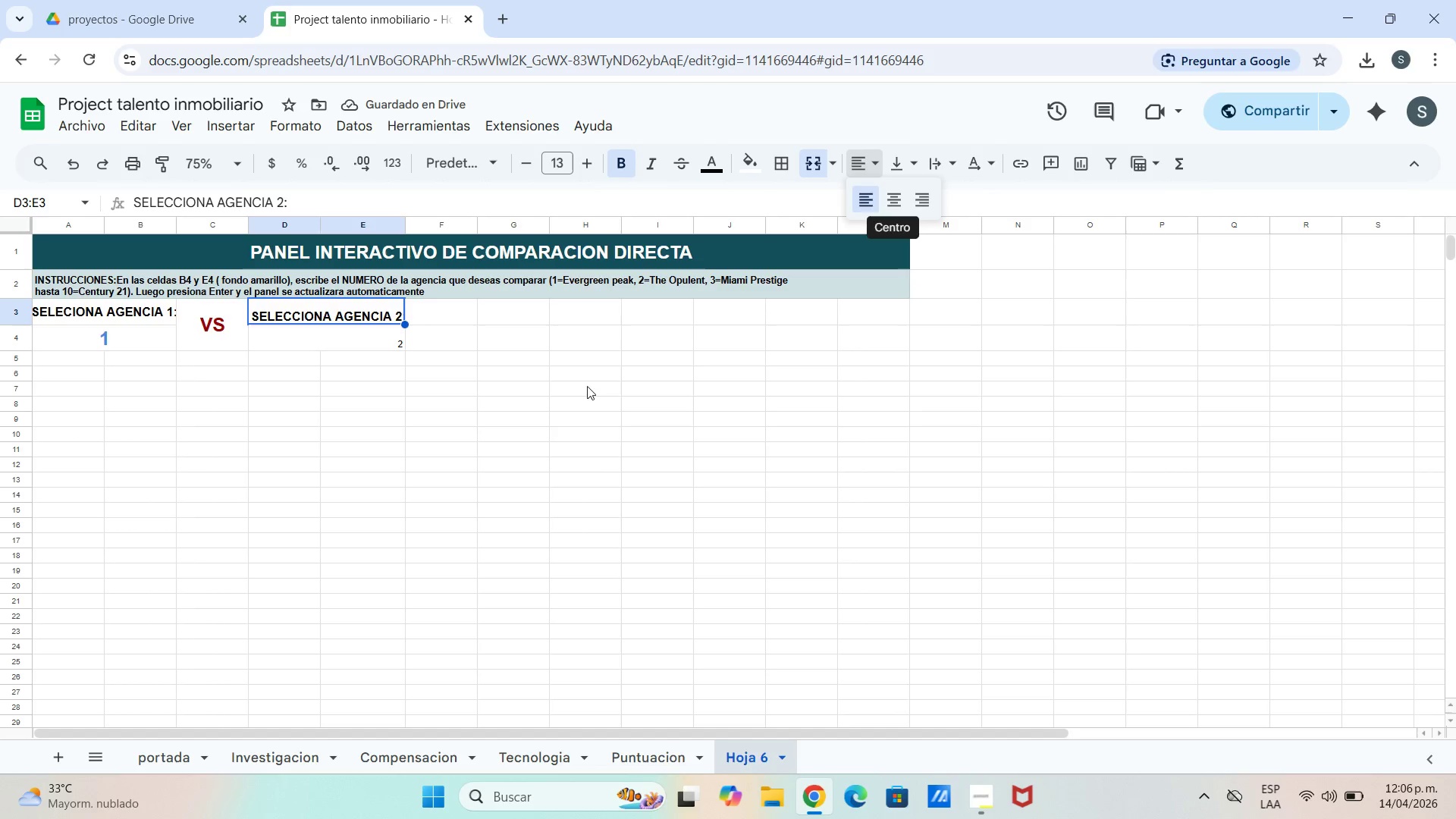 
left_click_drag(start_coordinate=[500, 419], to_coordinate=[452, 414])
 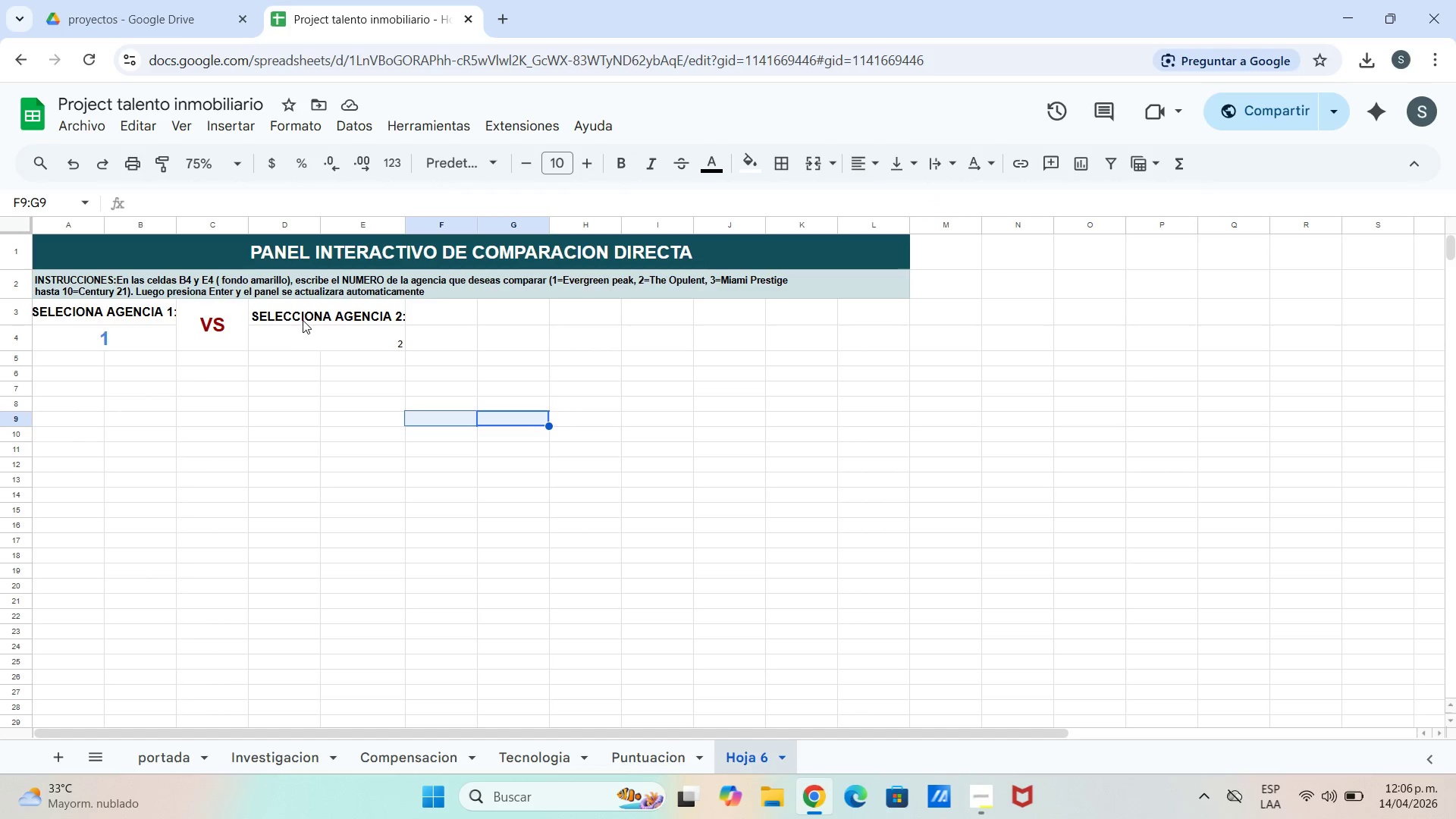 
left_click([303, 318])
 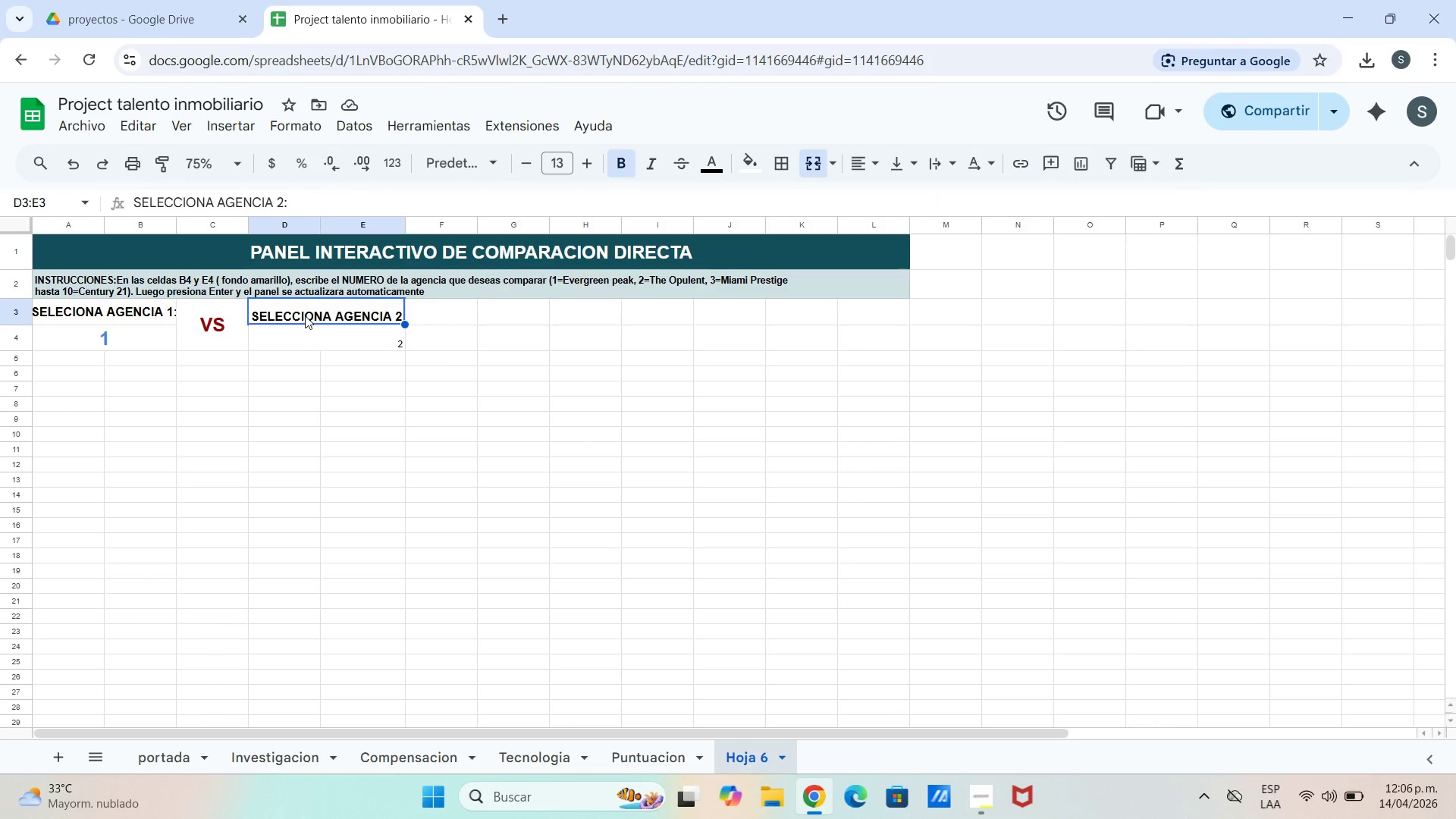 
left_click_drag(start_coordinate=[305, 315], to_coordinate=[333, 336])
 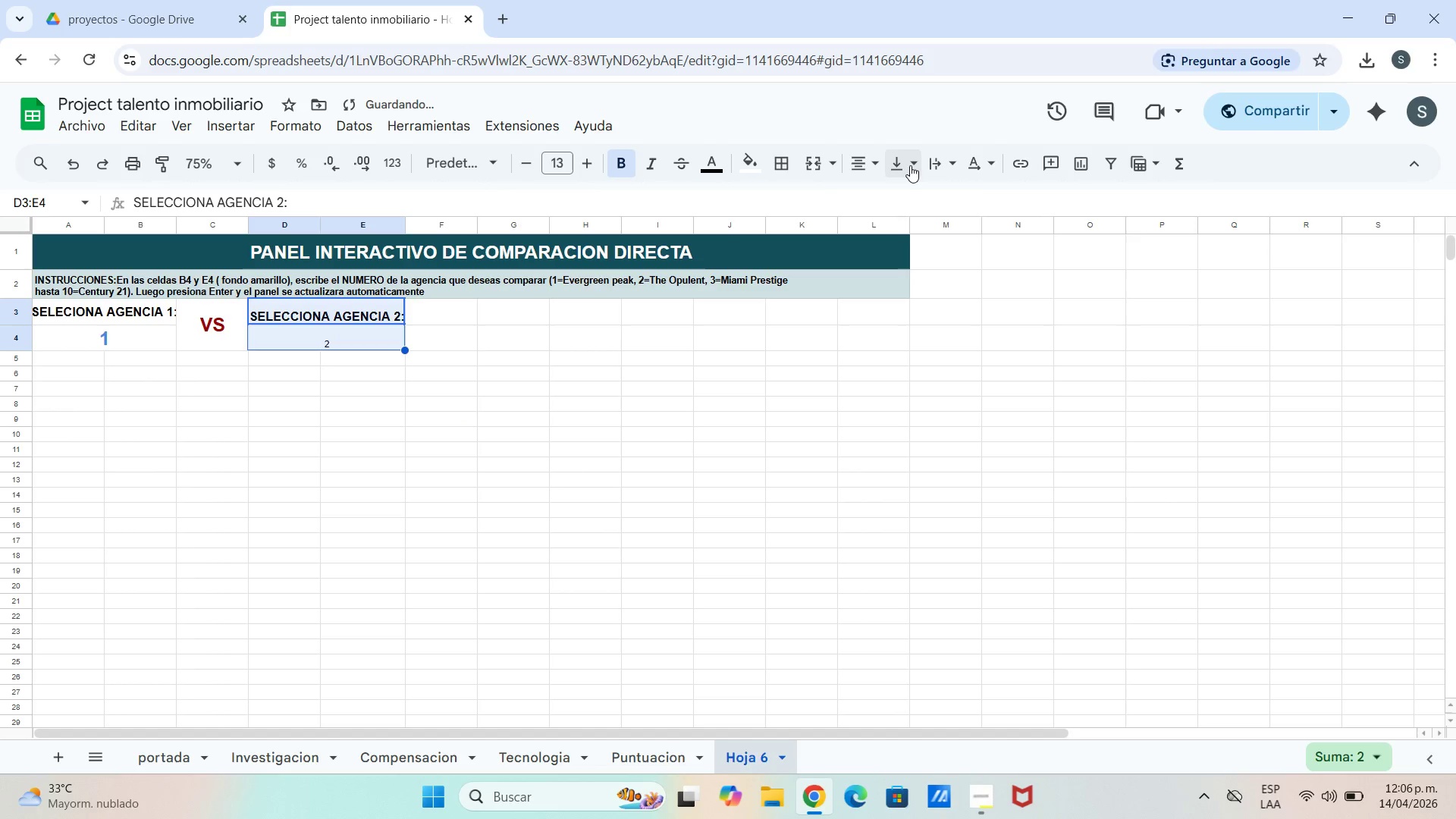 
left_click_drag(start_coordinate=[933, 196], to_coordinate=[933, 201])
 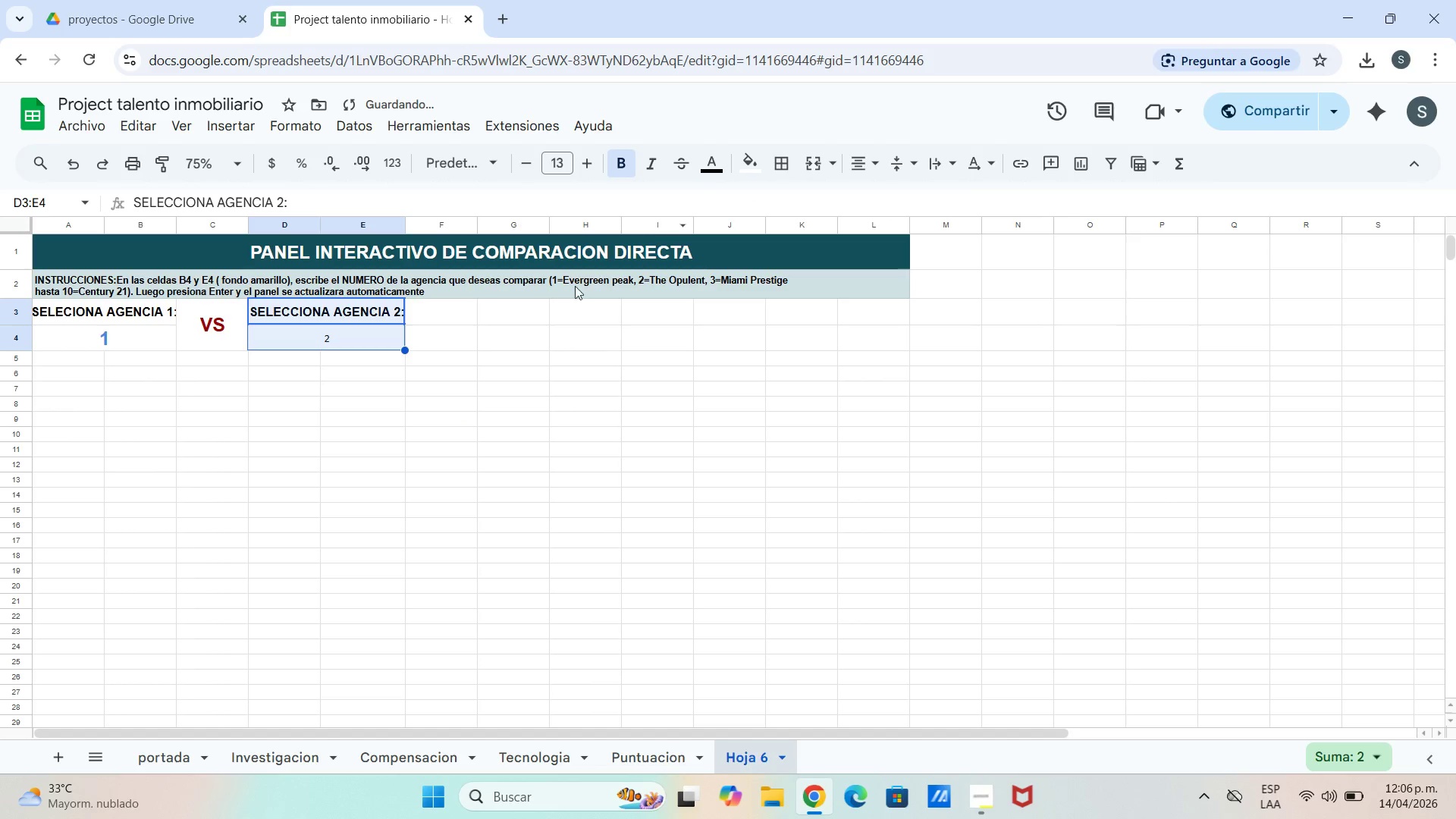 
left_click([485, 356])
 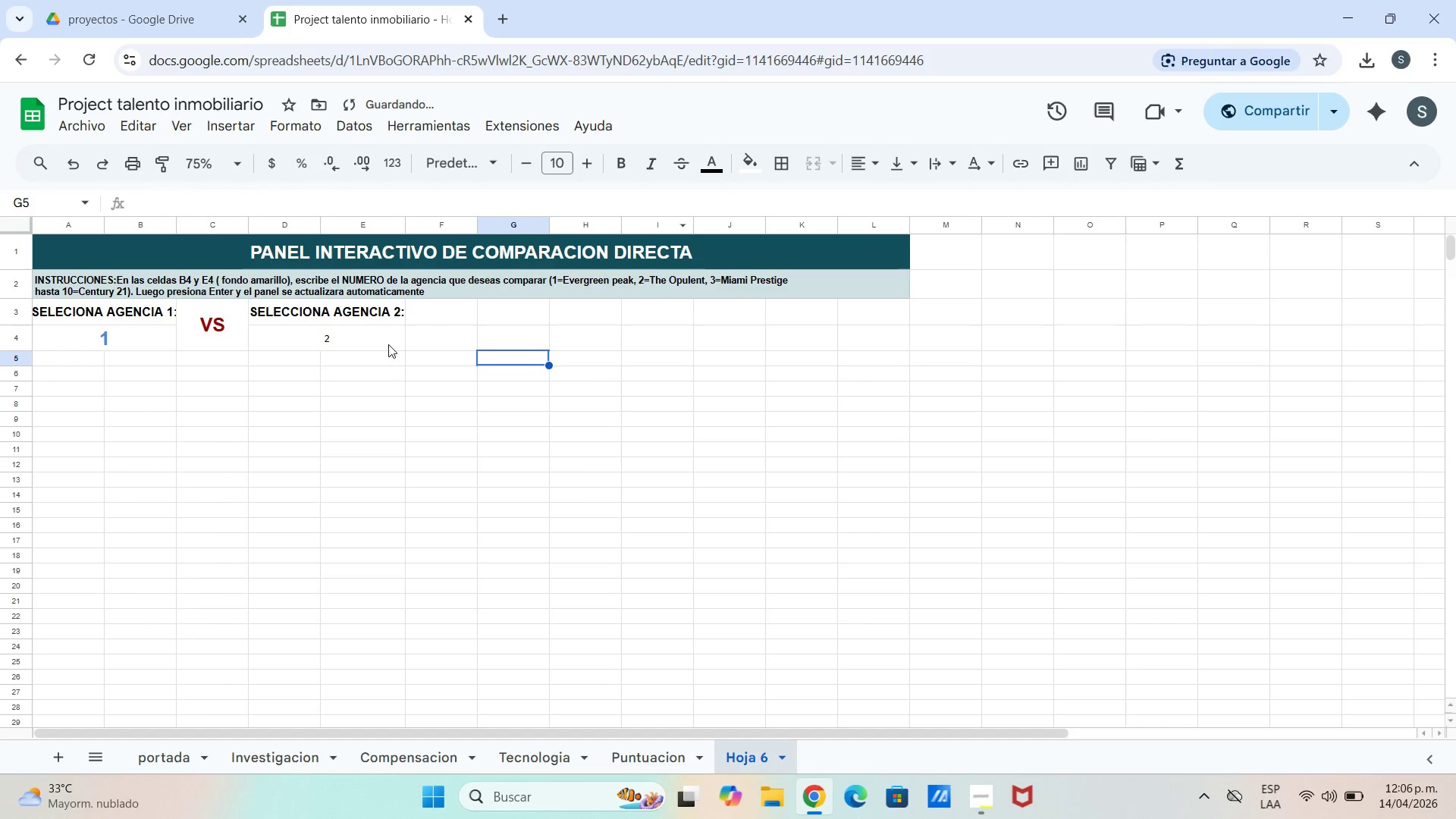 
left_click([388, 341])
 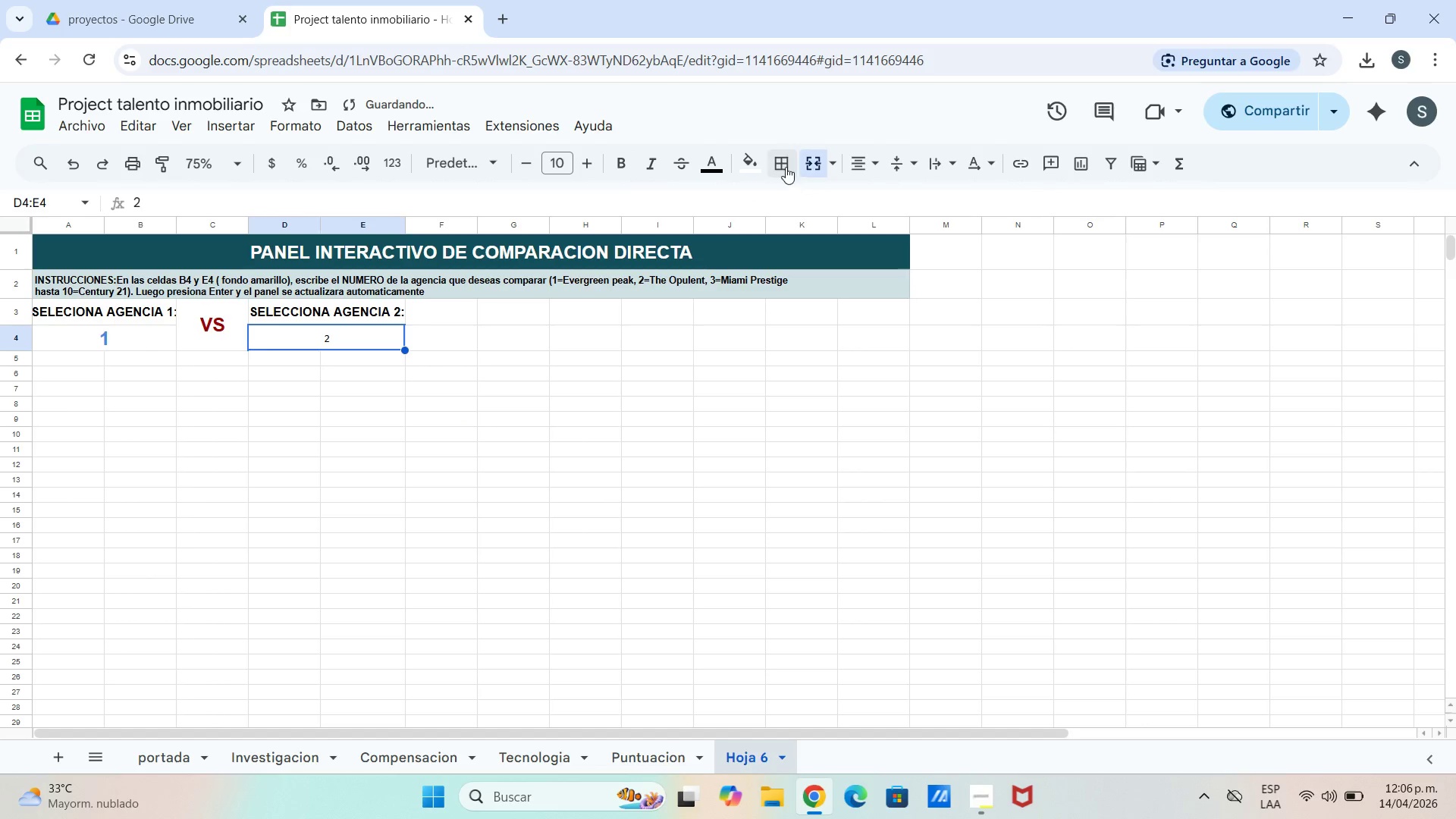 
left_click([752, 162])
 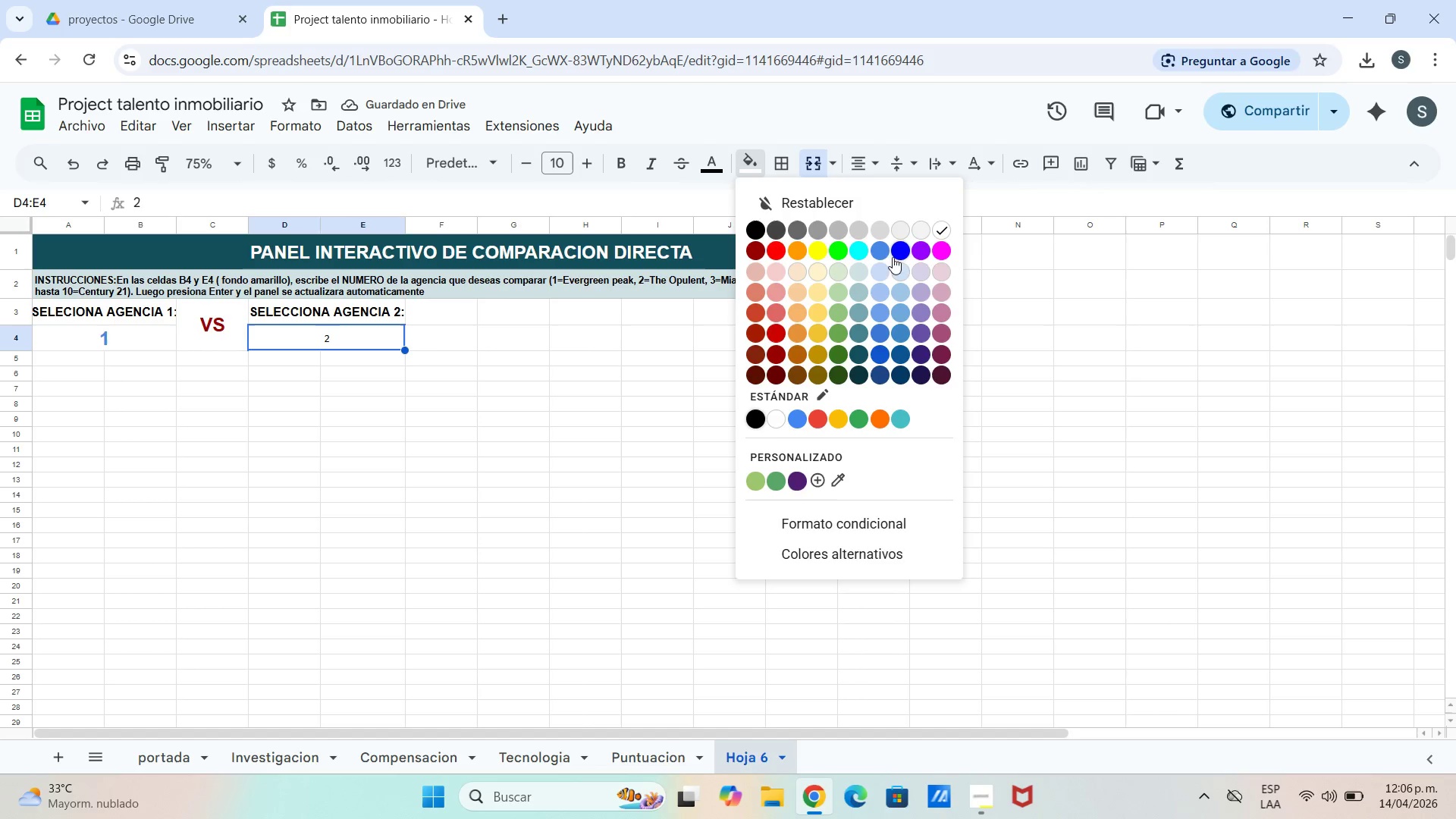 
left_click([880, 253])
 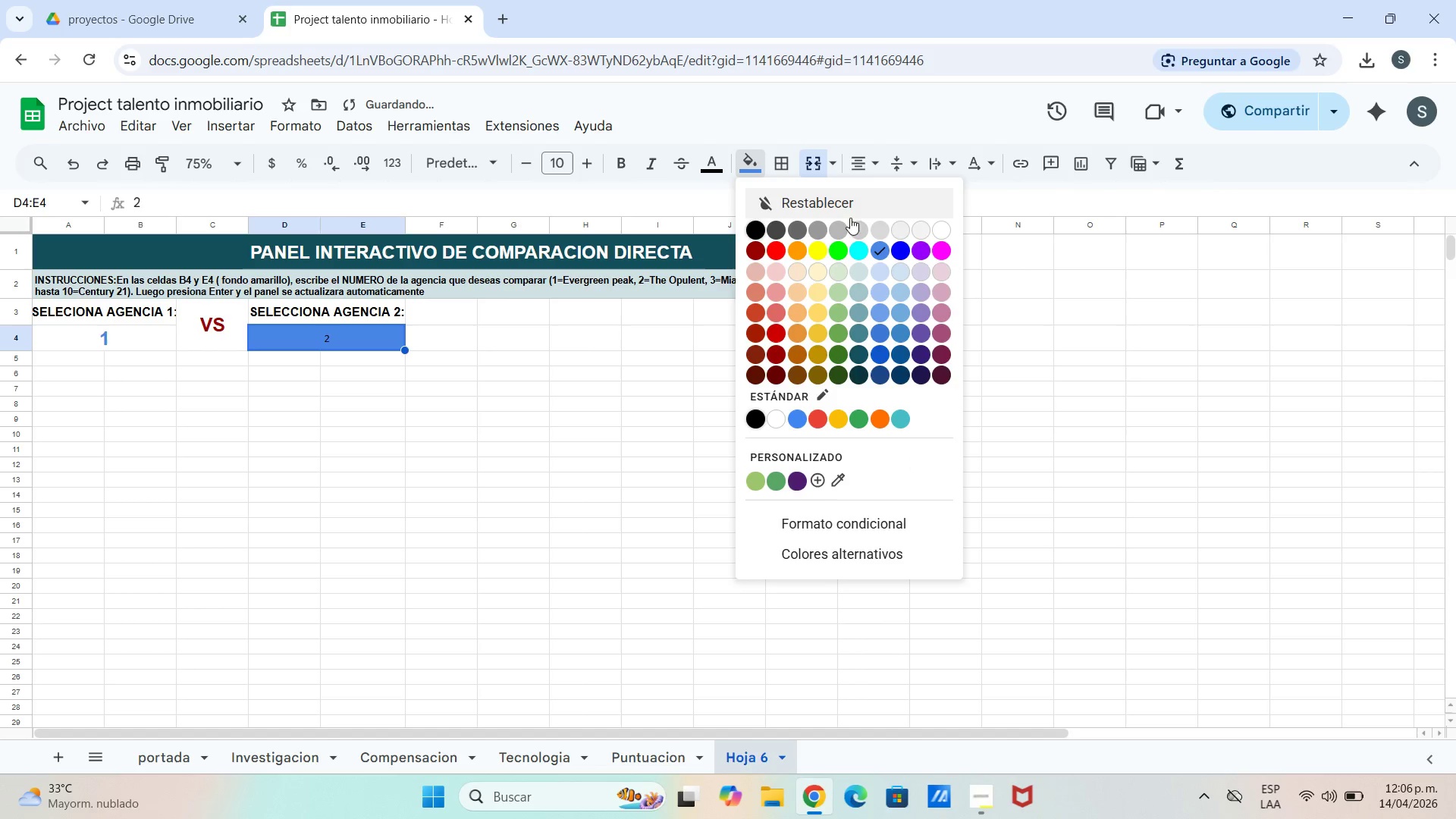 
left_click_drag(start_coordinate=[945, 231], to_coordinate=[940, 228])
 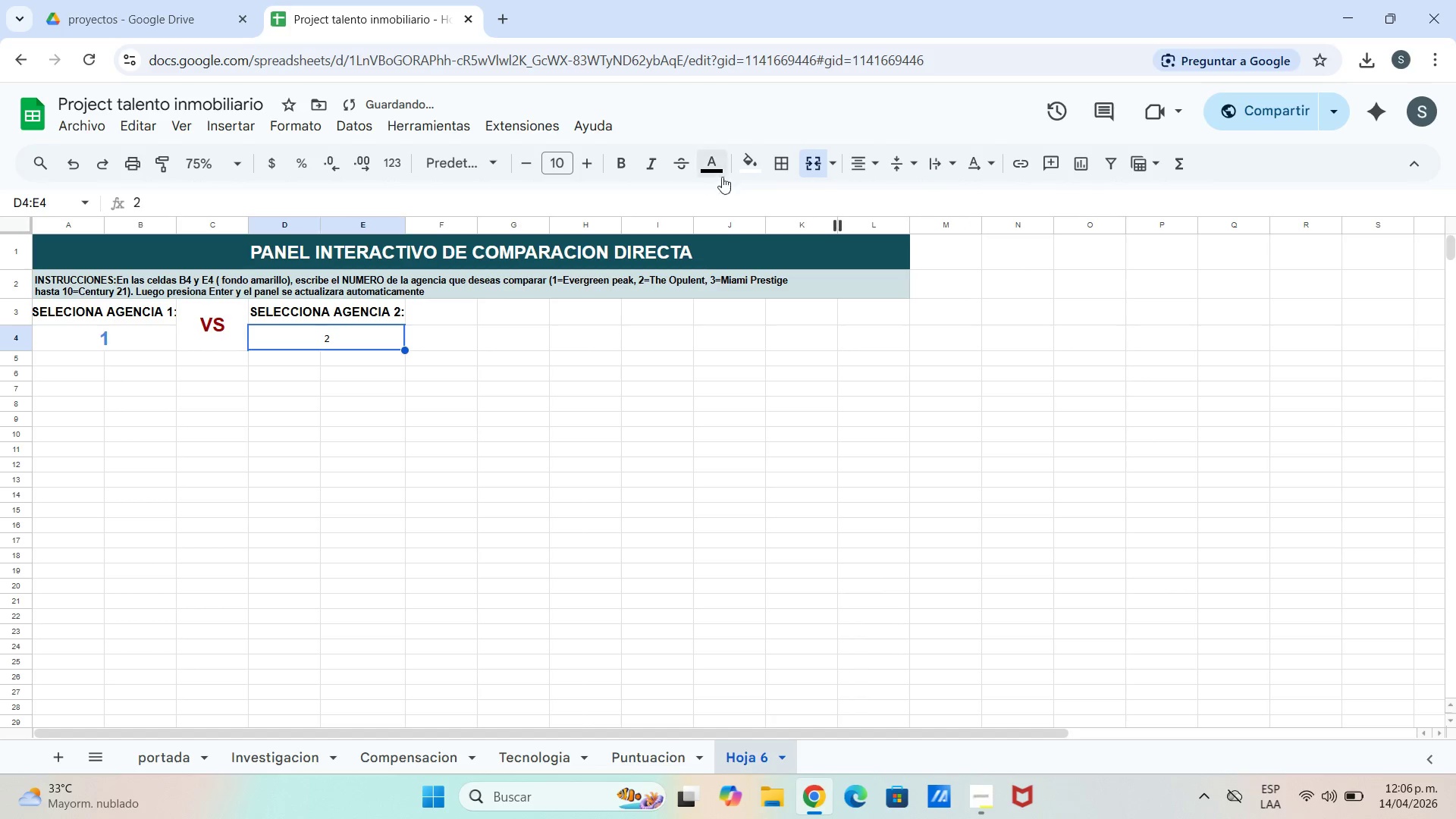 
left_click([742, 174])
 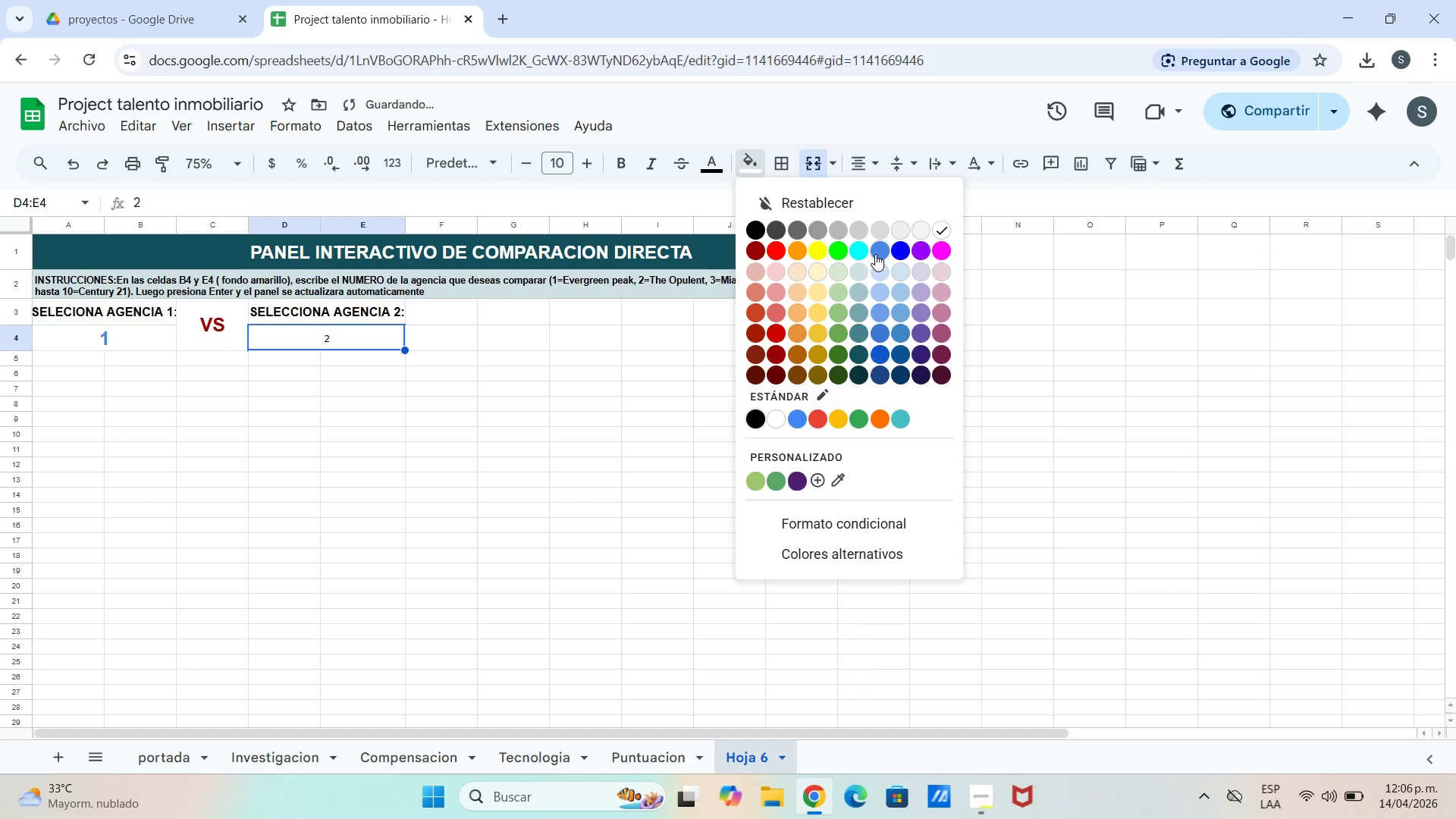 
left_click([877, 253])
 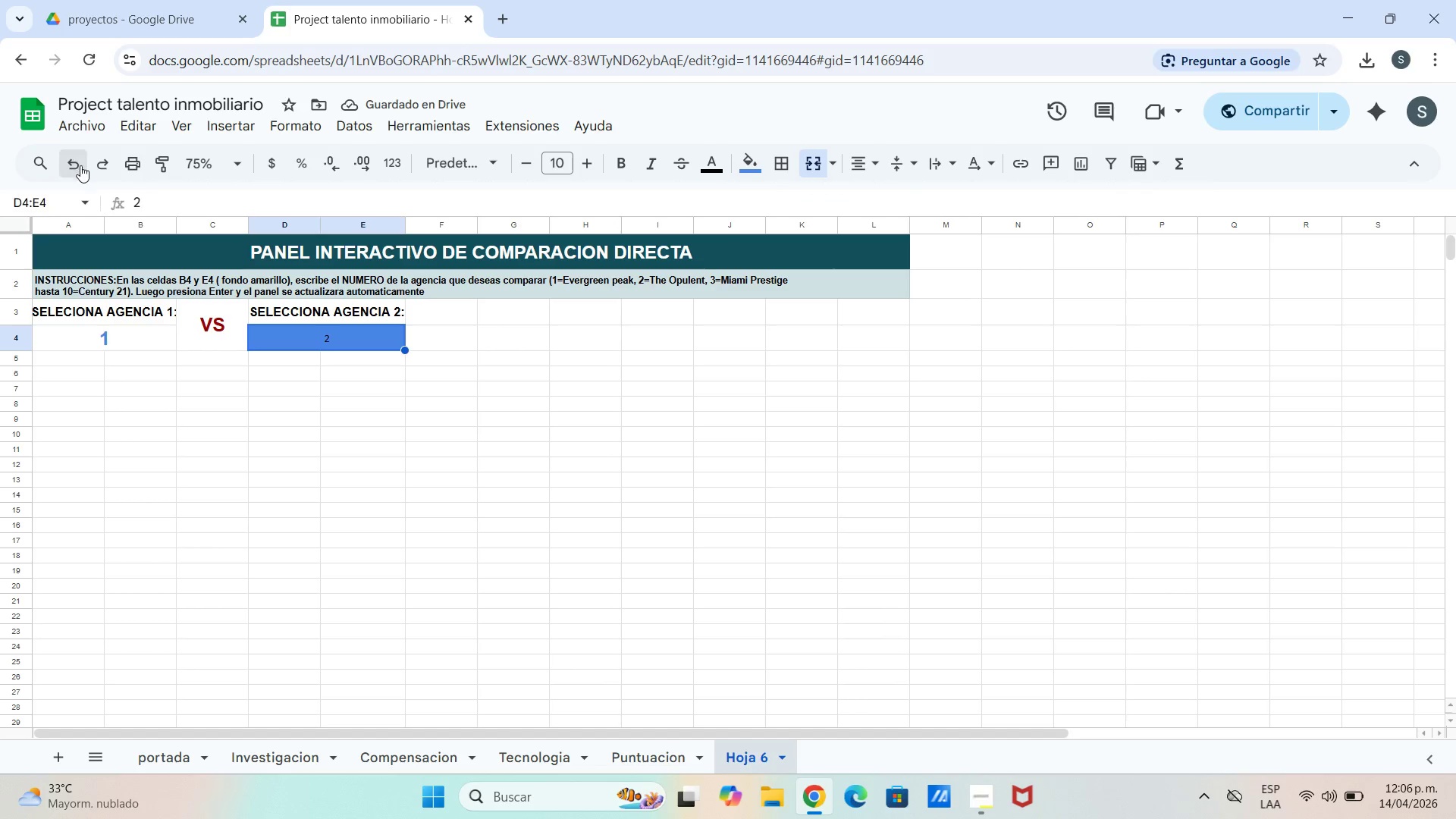 
left_click([713, 175])
 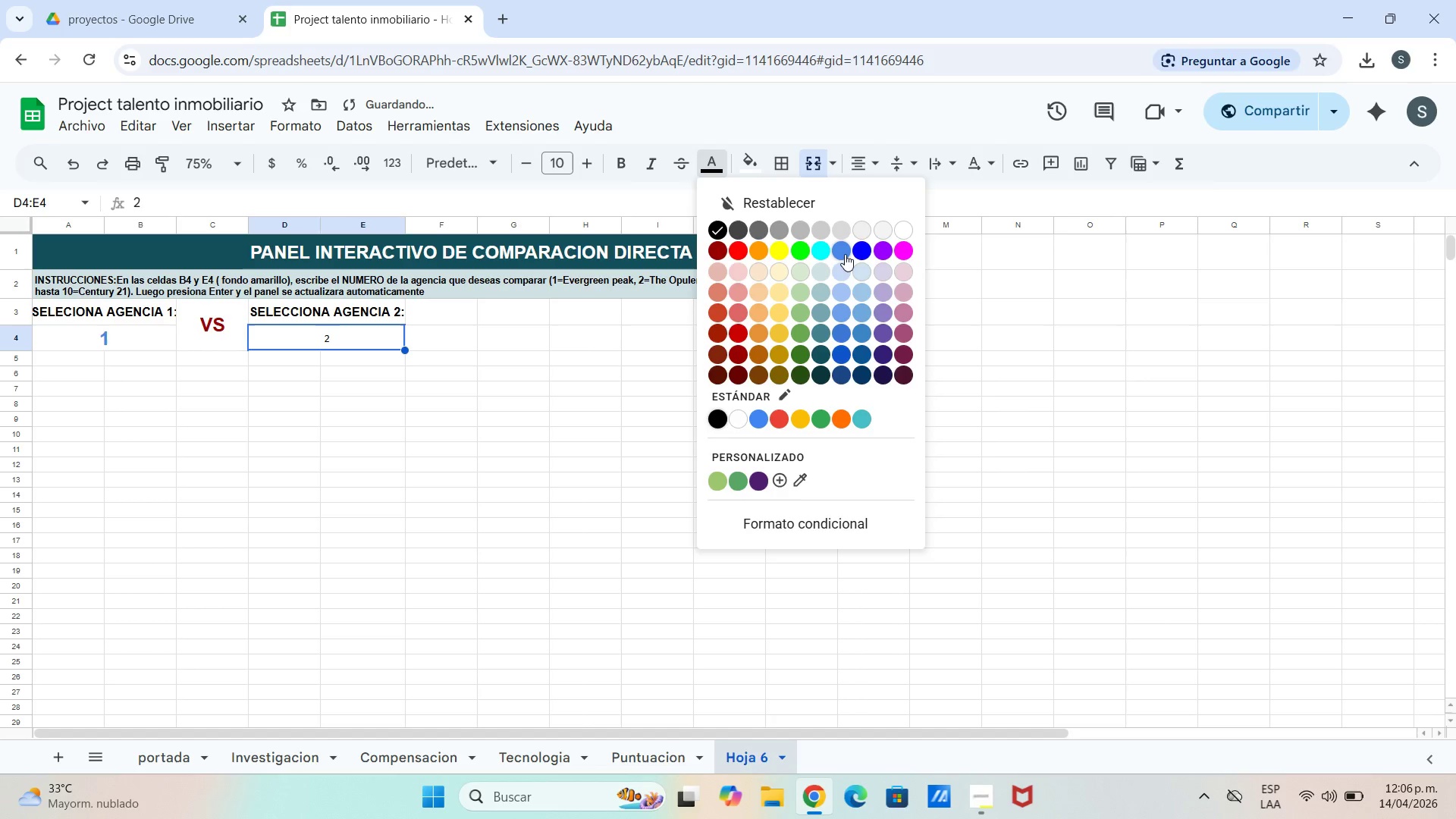 
left_click([842, 254])
 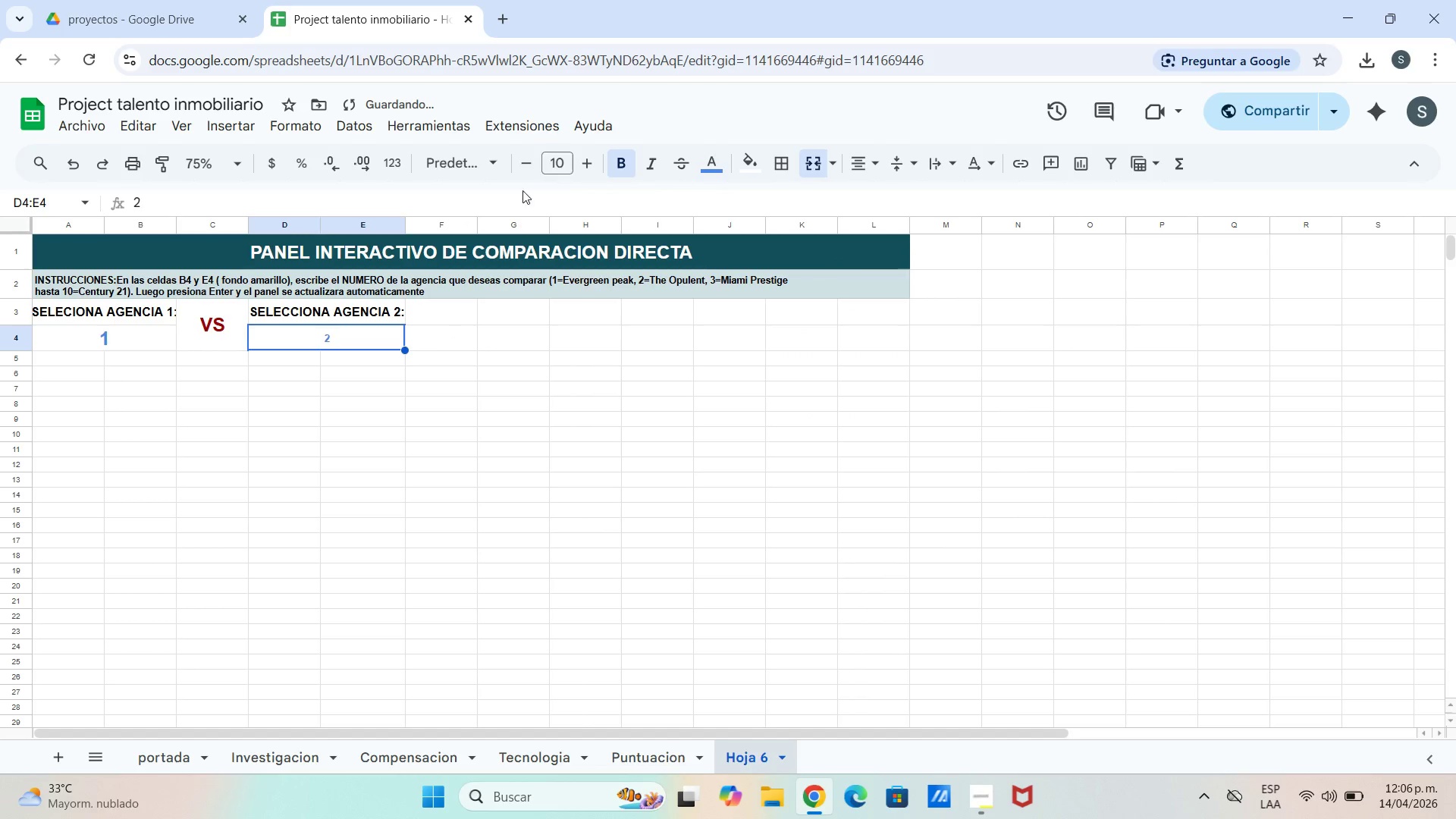 
double_click([584, 168])
 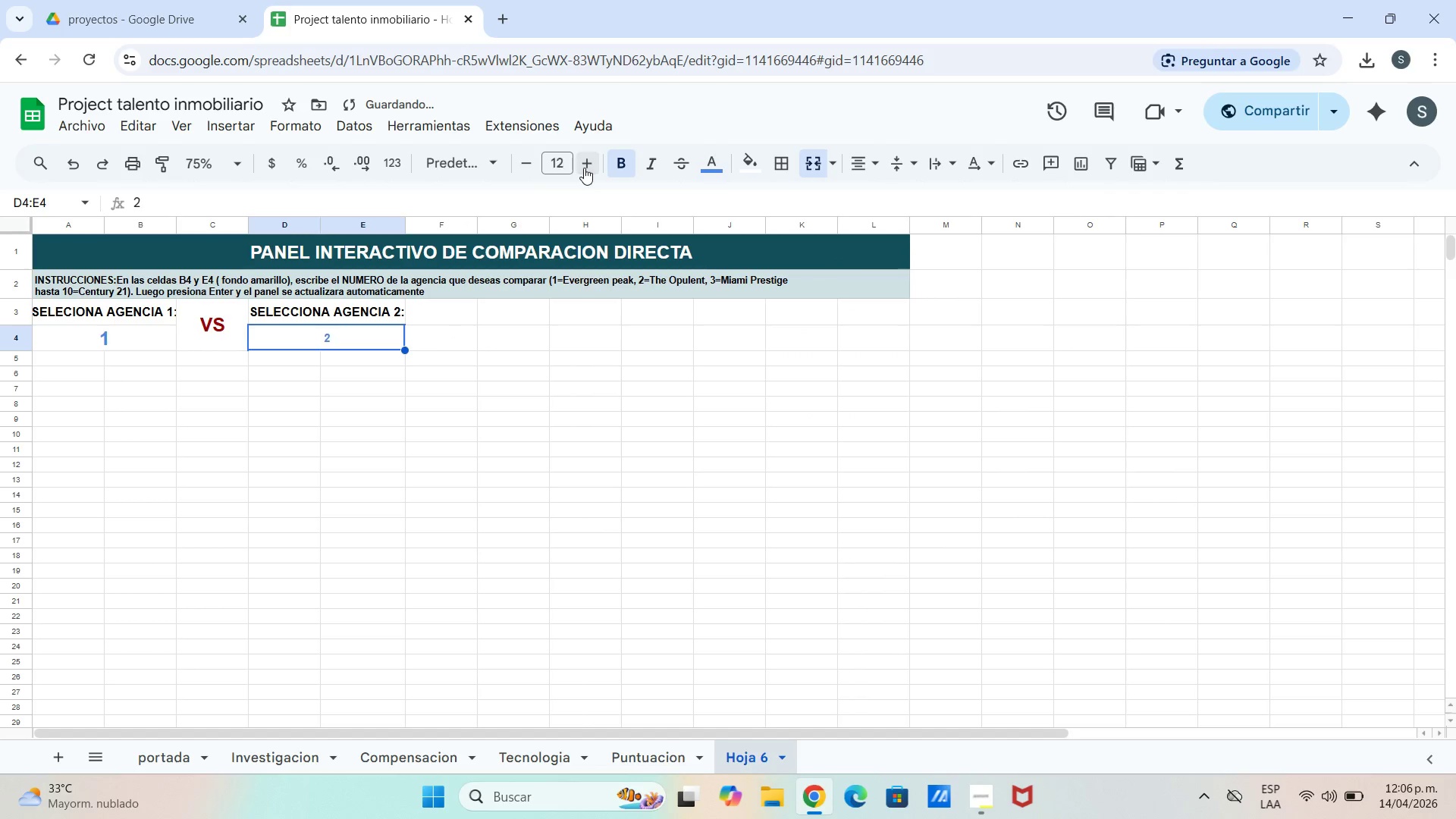 
triple_click([584, 168])
 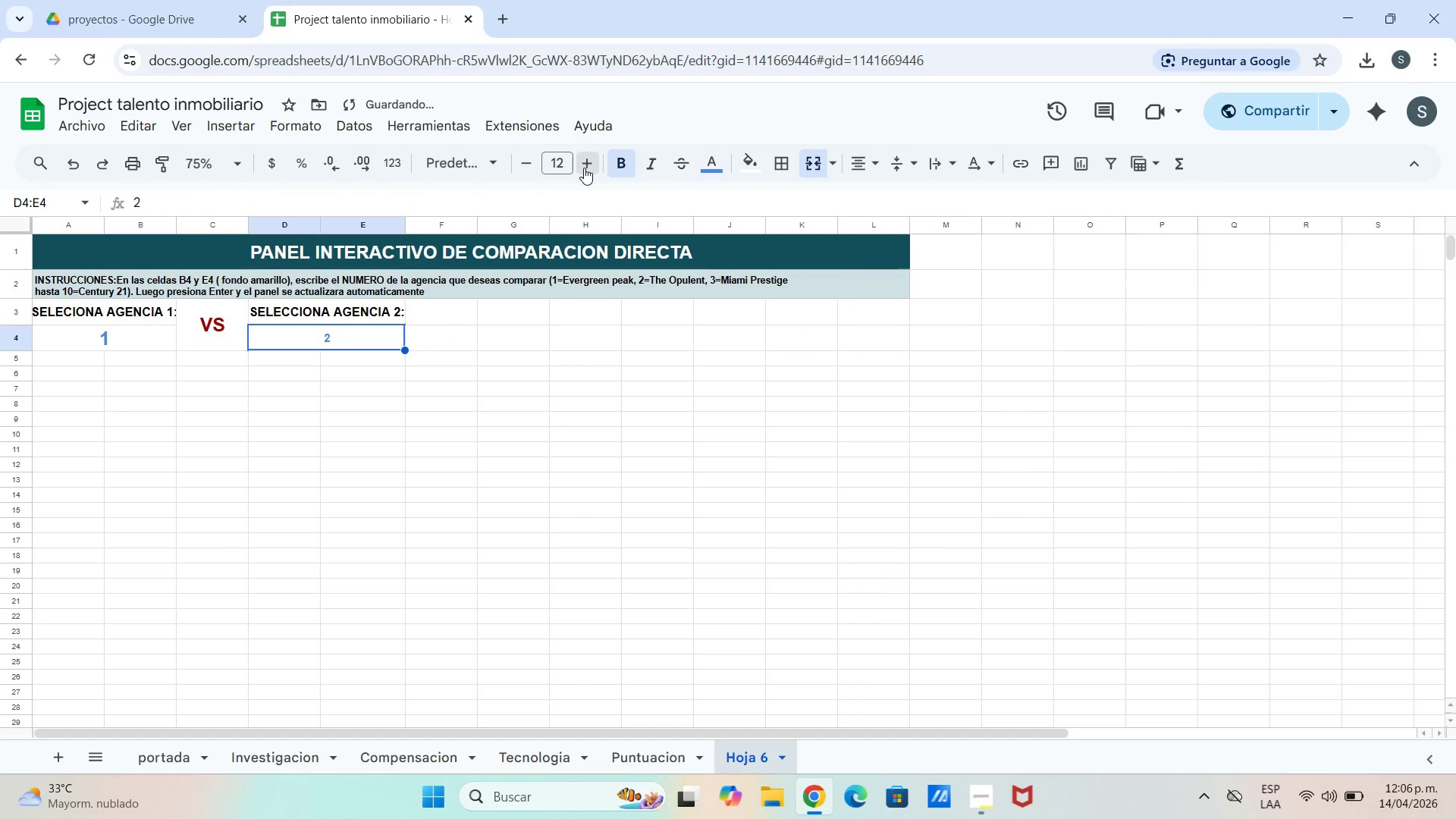 
triple_click([584, 168])
 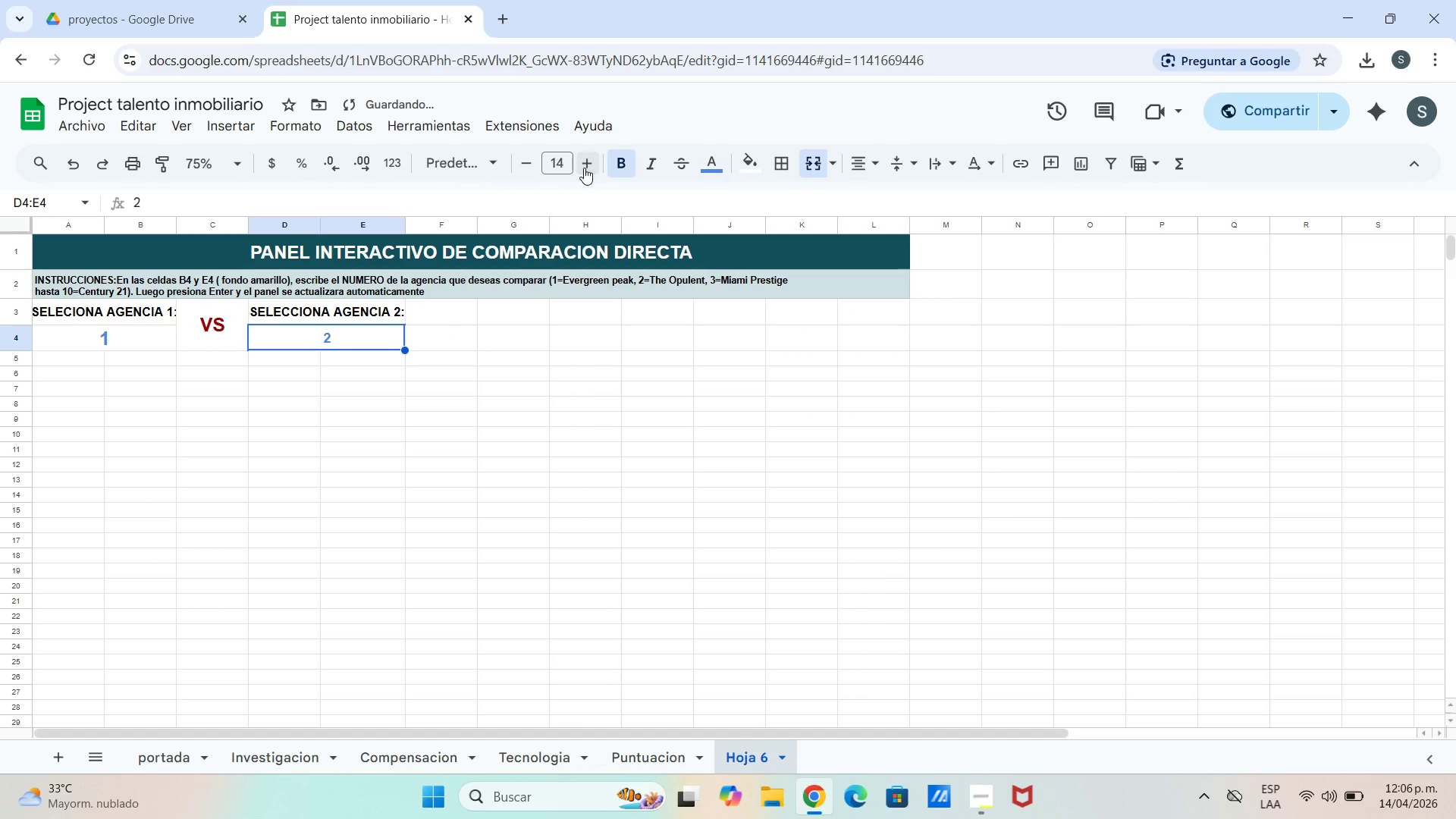 
triple_click([584, 168])
 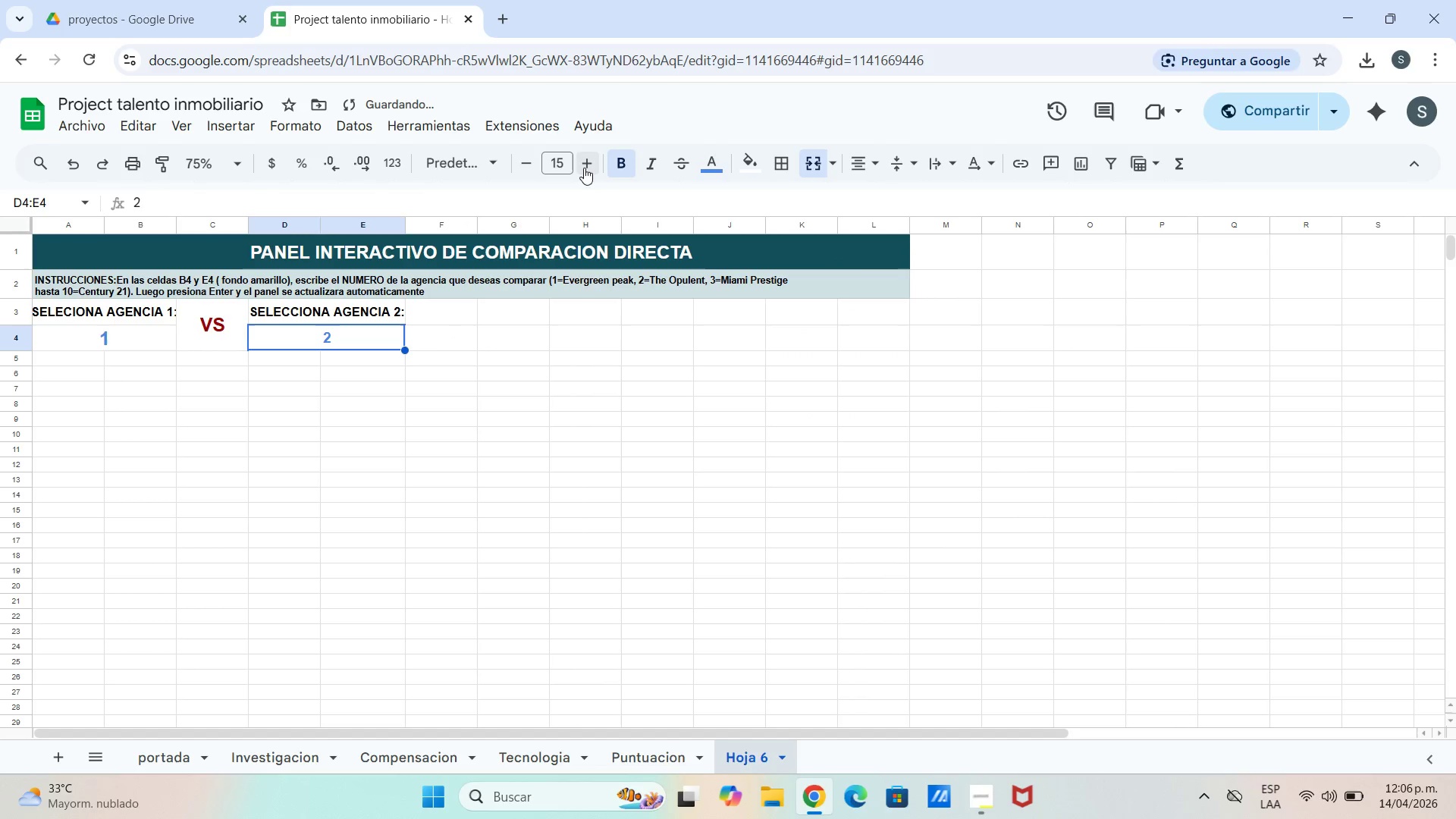 
triple_click([584, 168])
 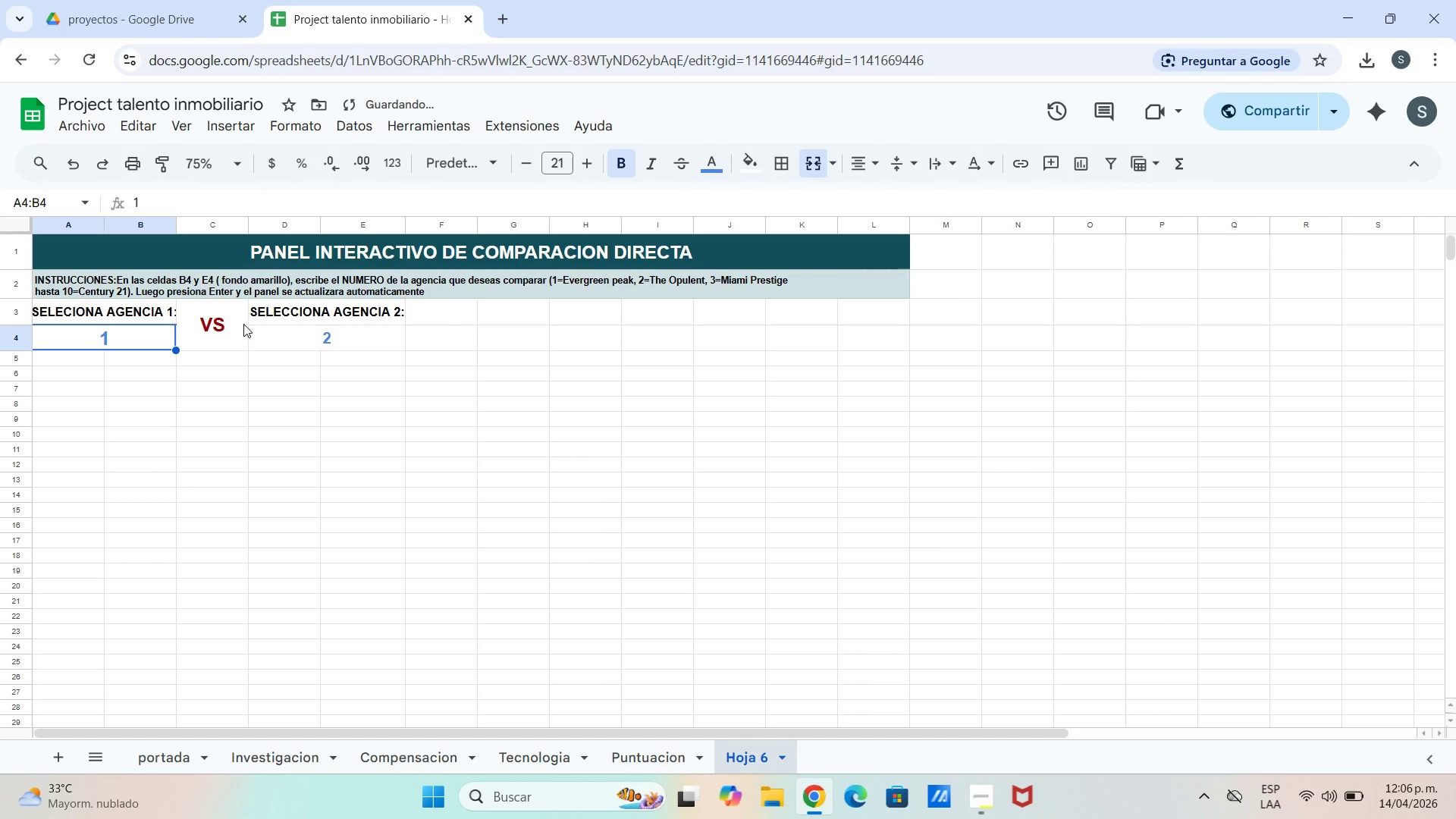 
left_click_drag(start_coordinate=[290, 337], to_coordinate=[293, 336])
 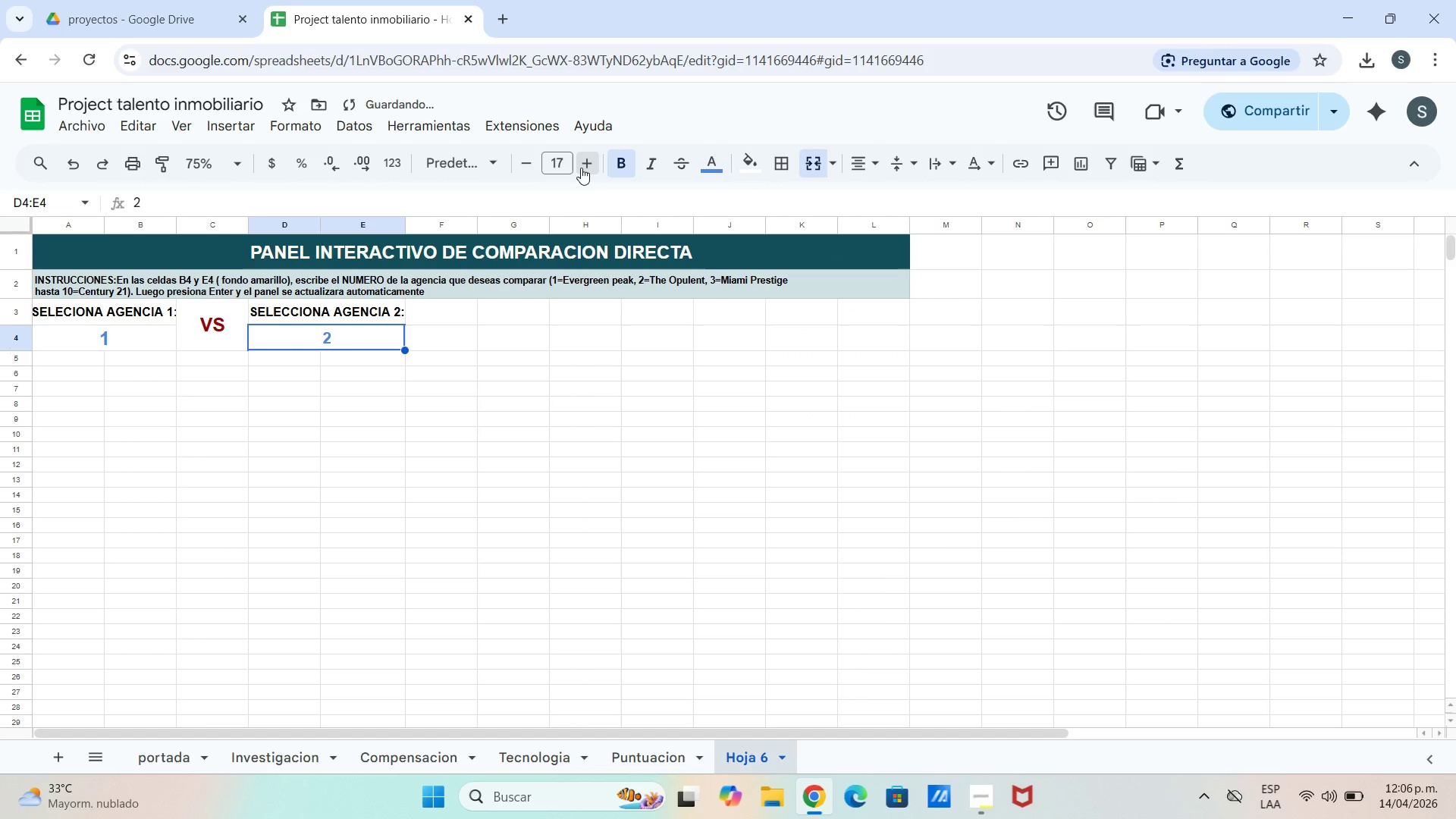 
double_click([581, 168])
 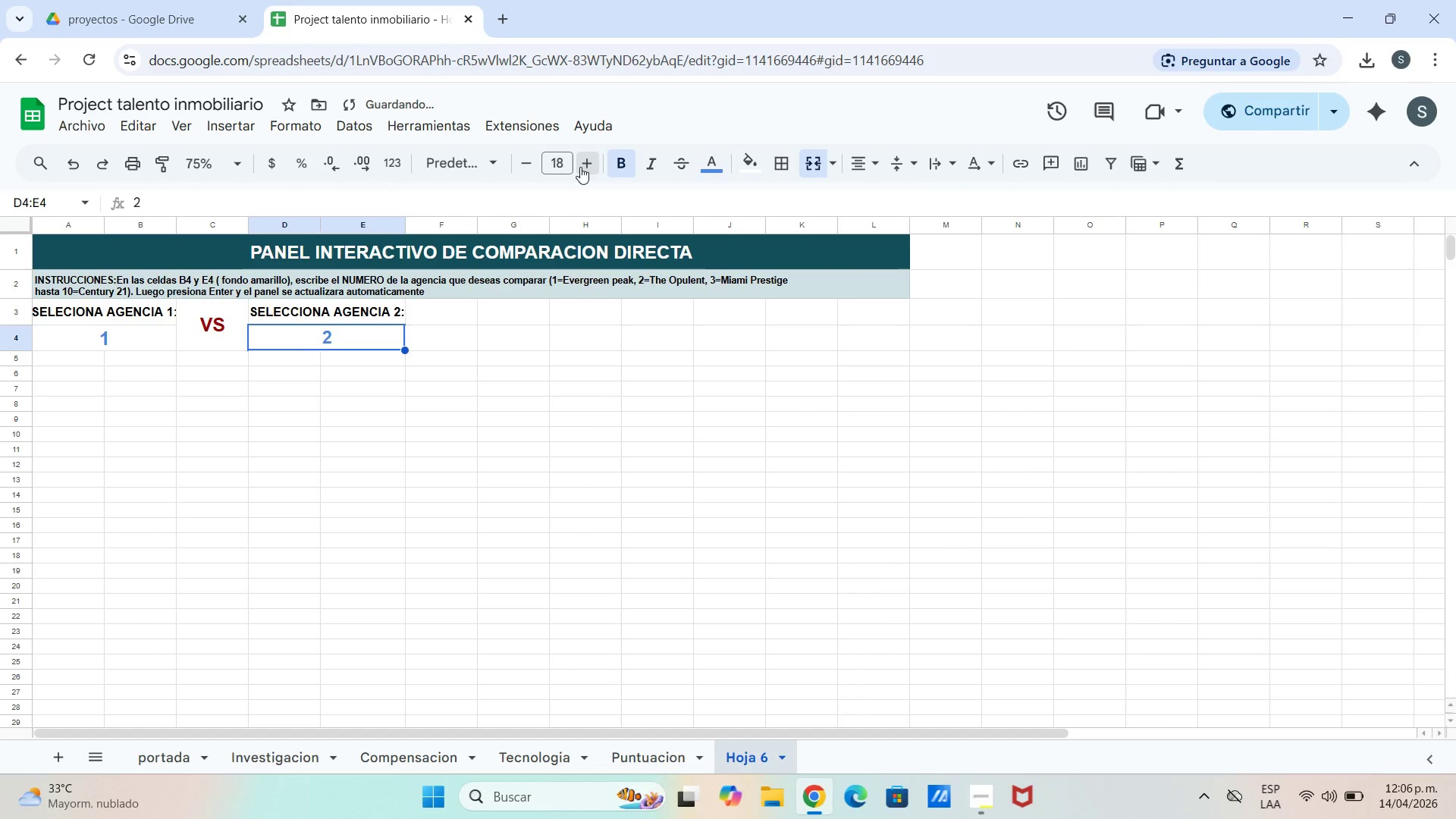 
double_click([580, 167])
 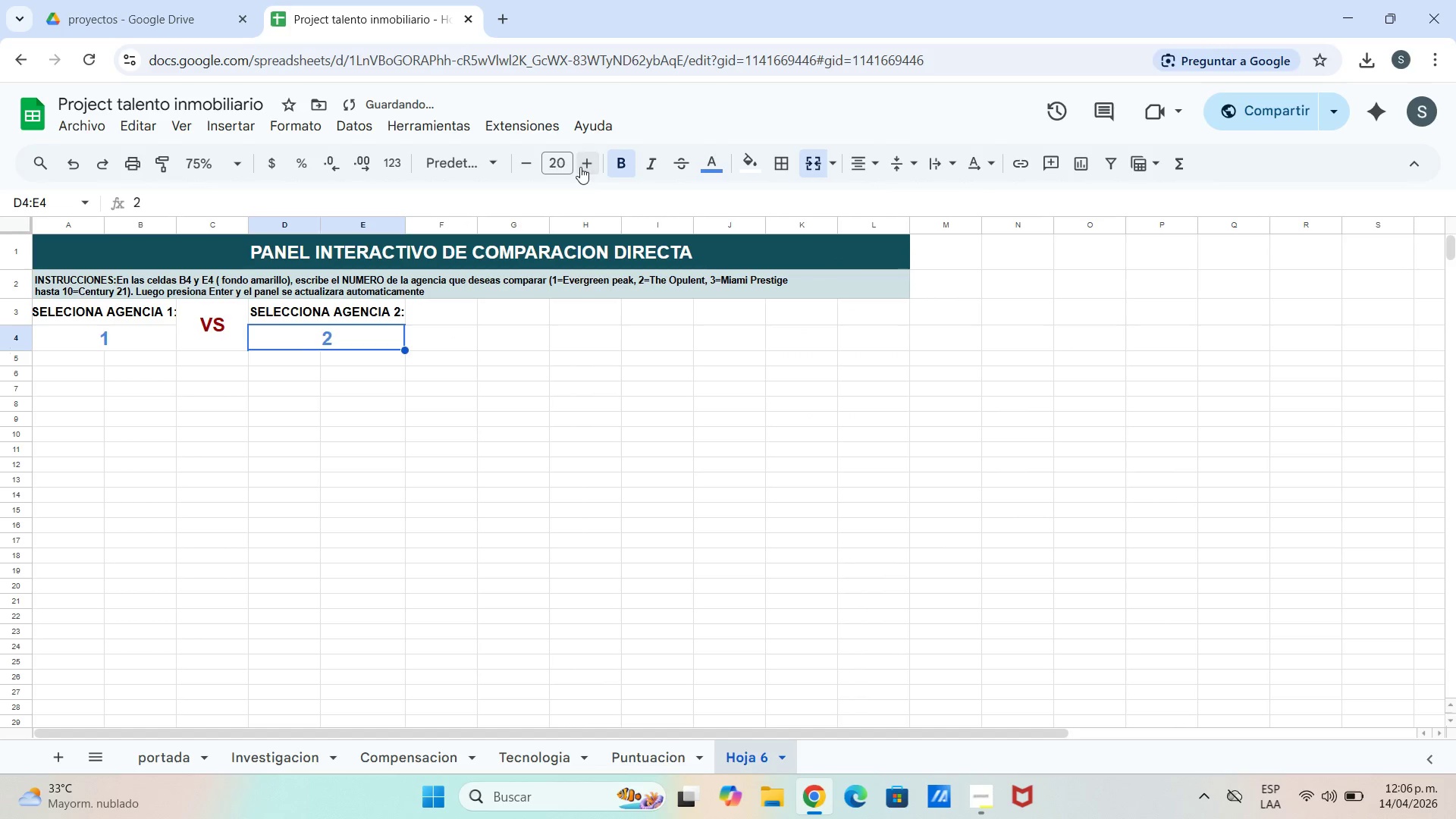 
triple_click([580, 167])
 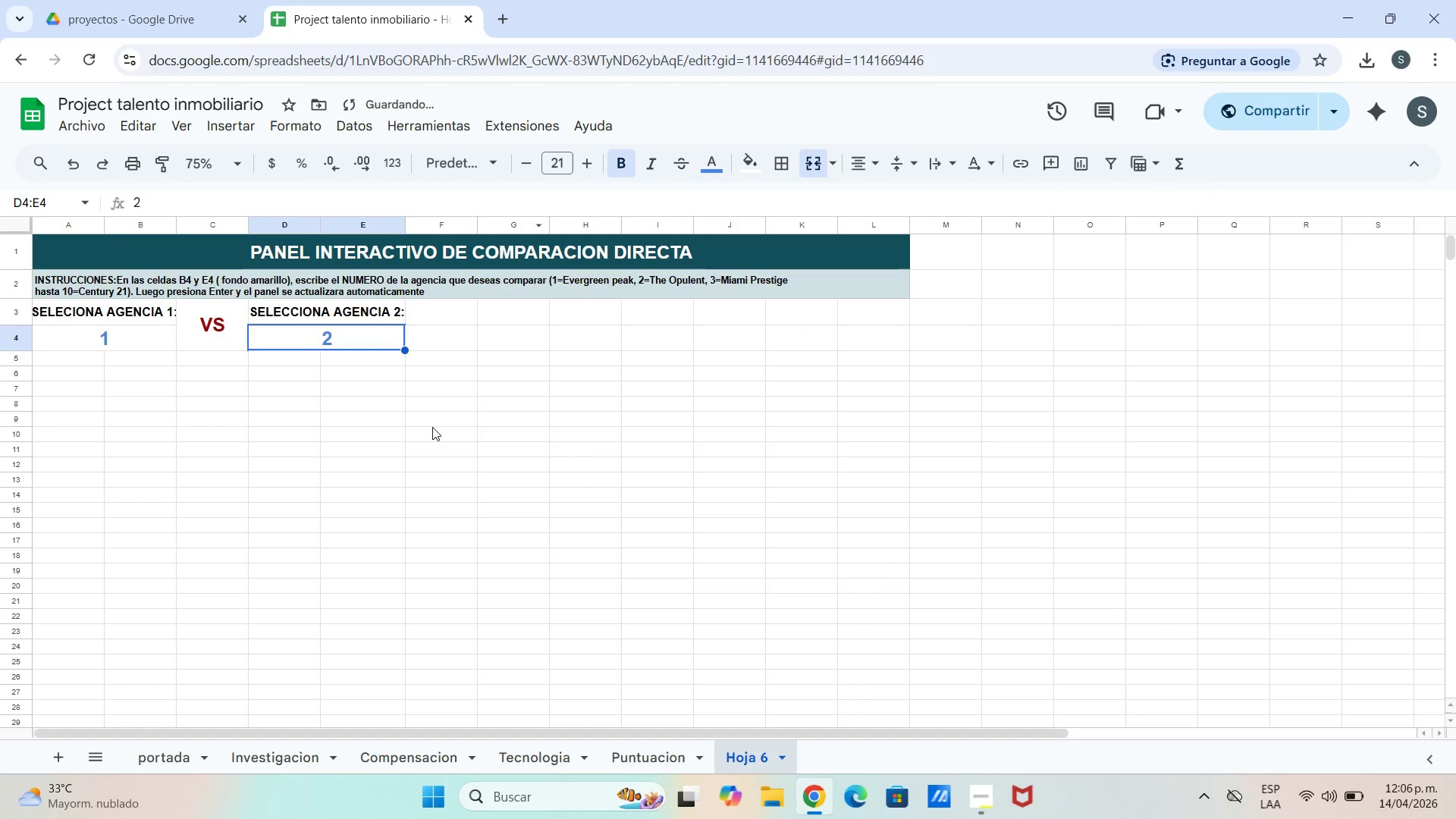 
left_click([432, 427])
 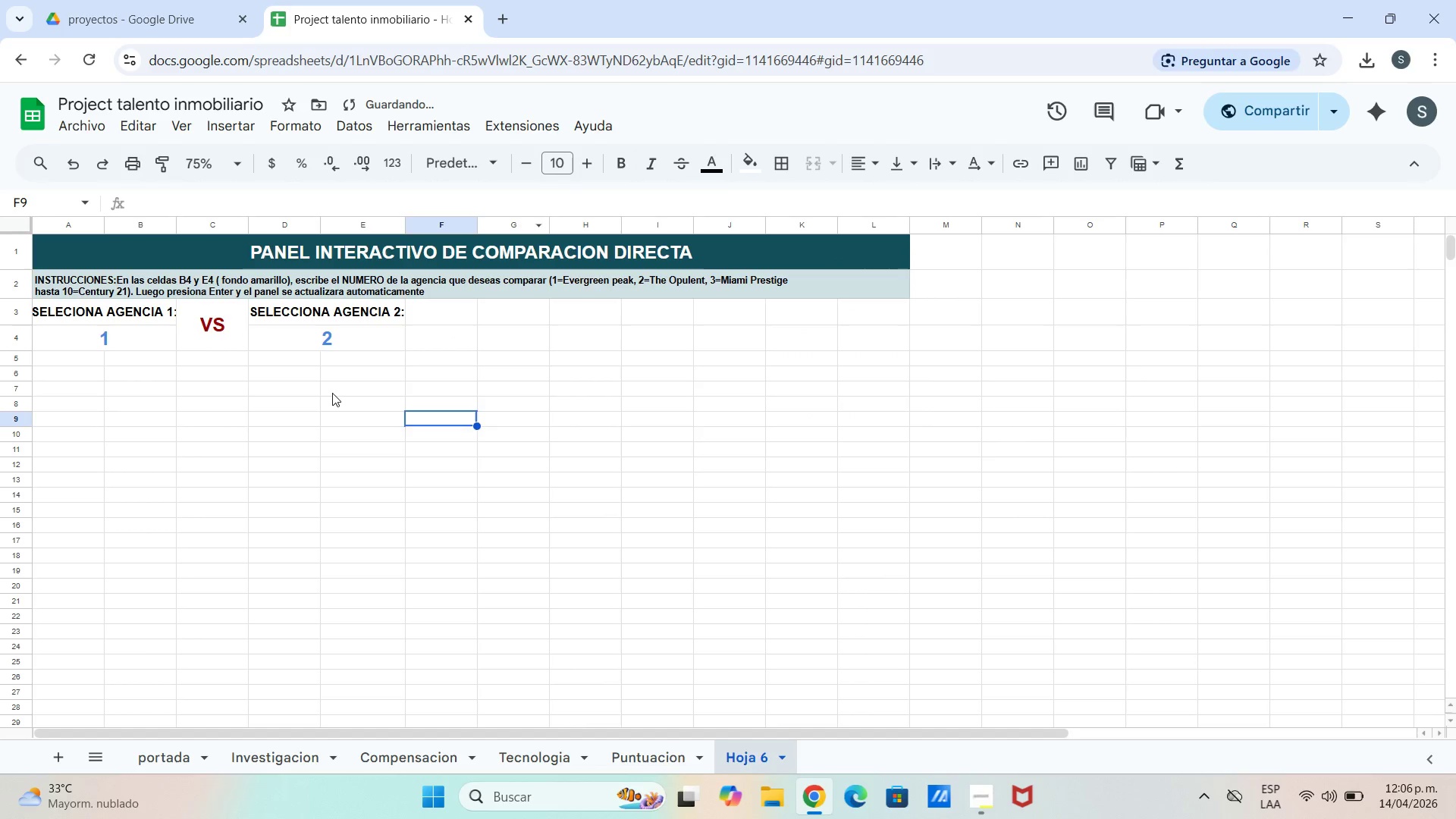 
left_click_drag(start_coordinate=[327, 391], to_coordinate=[331, 390])
 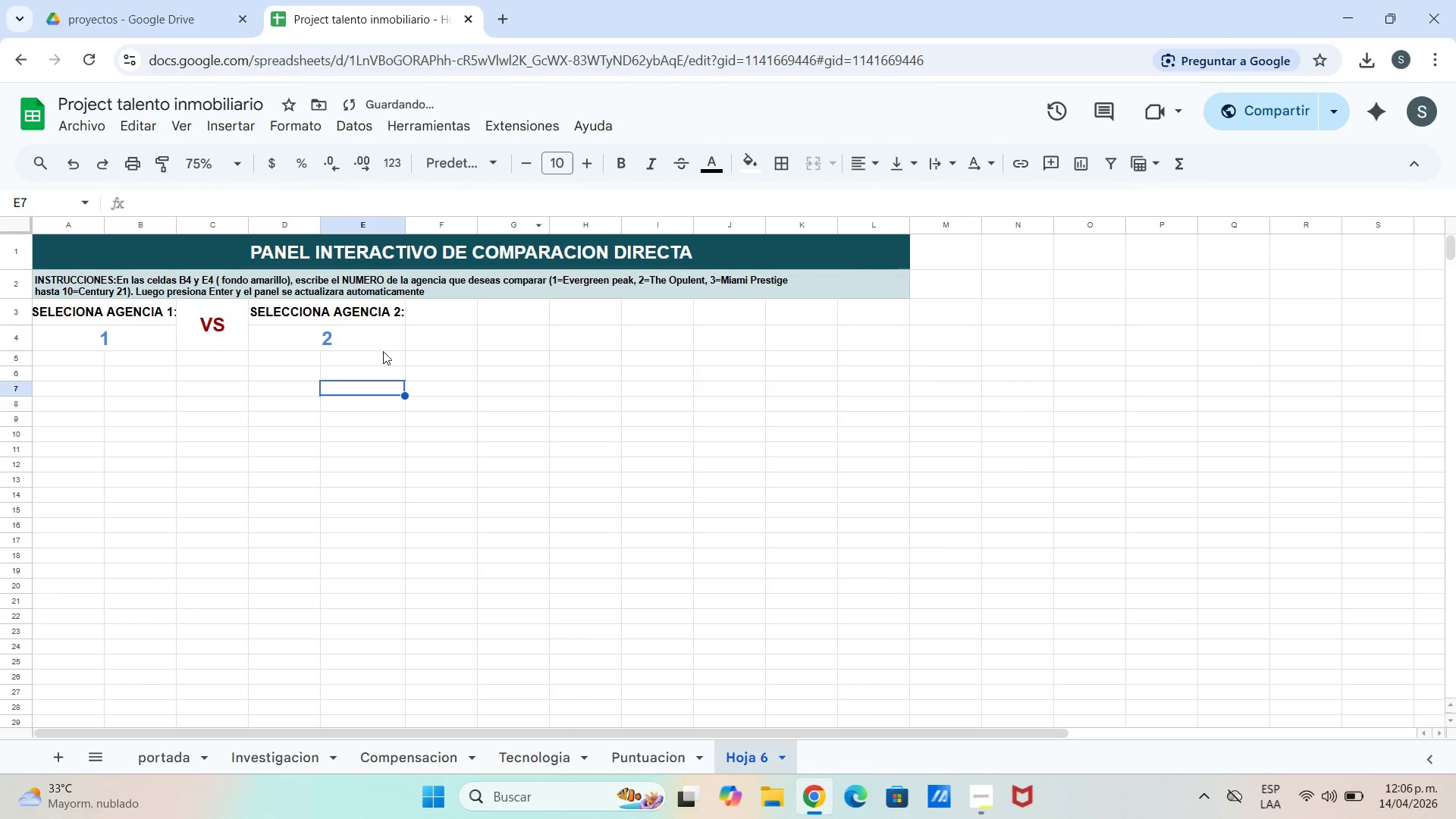 
triple_click([394, 349])
 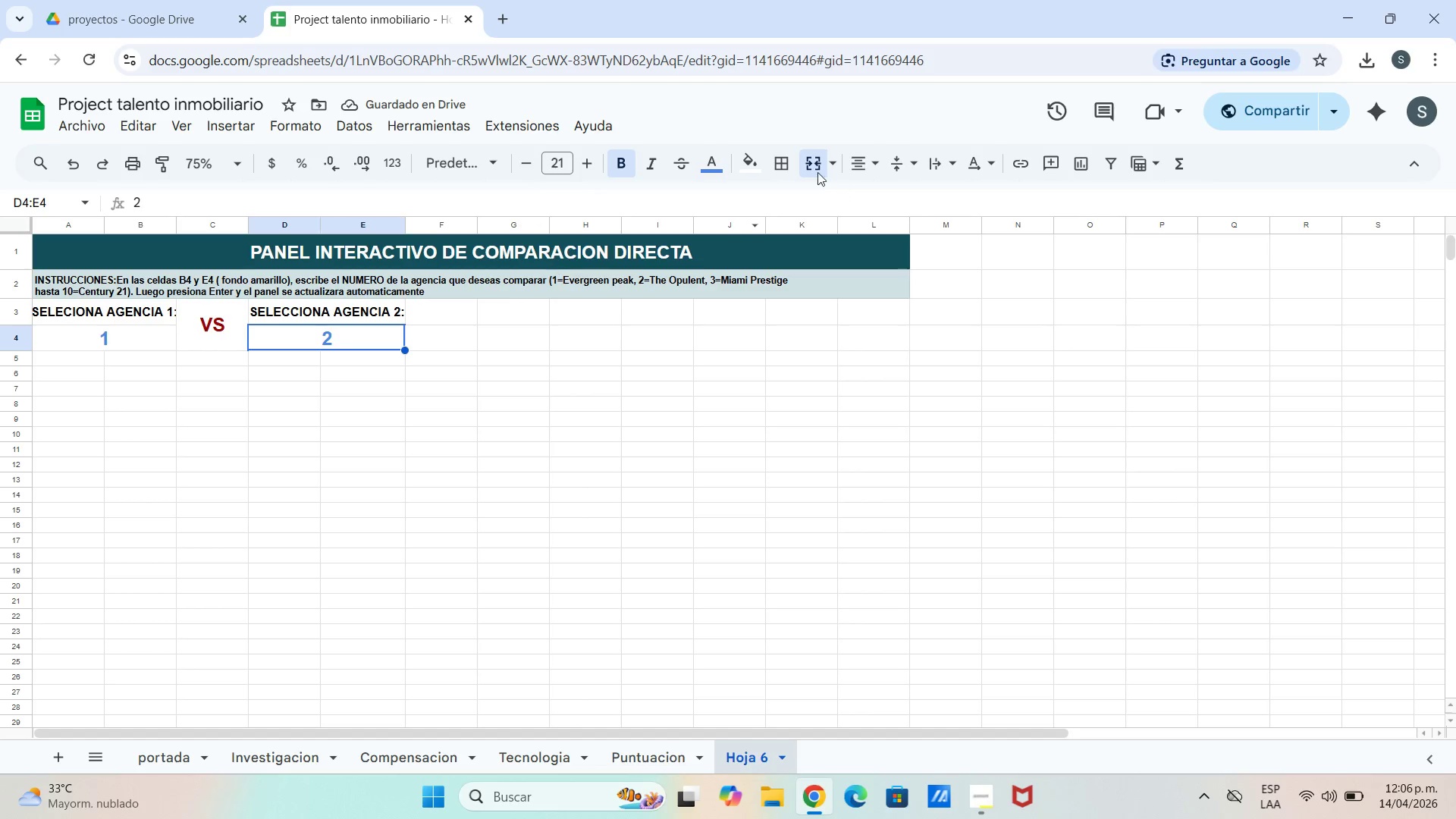 
left_click([747, 171])
 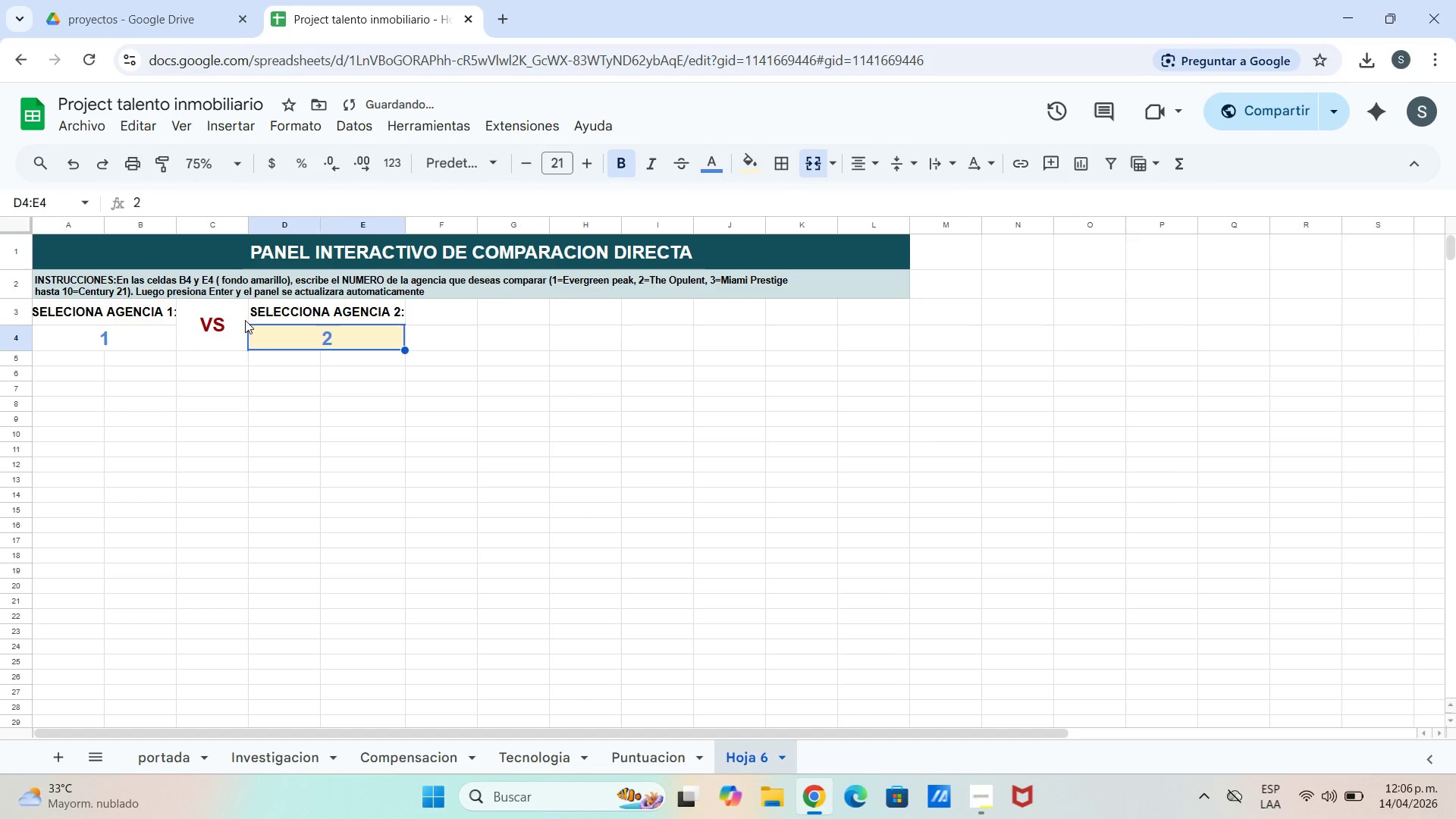 
left_click_drag(start_coordinate=[121, 334], to_coordinate=[122, 330])
 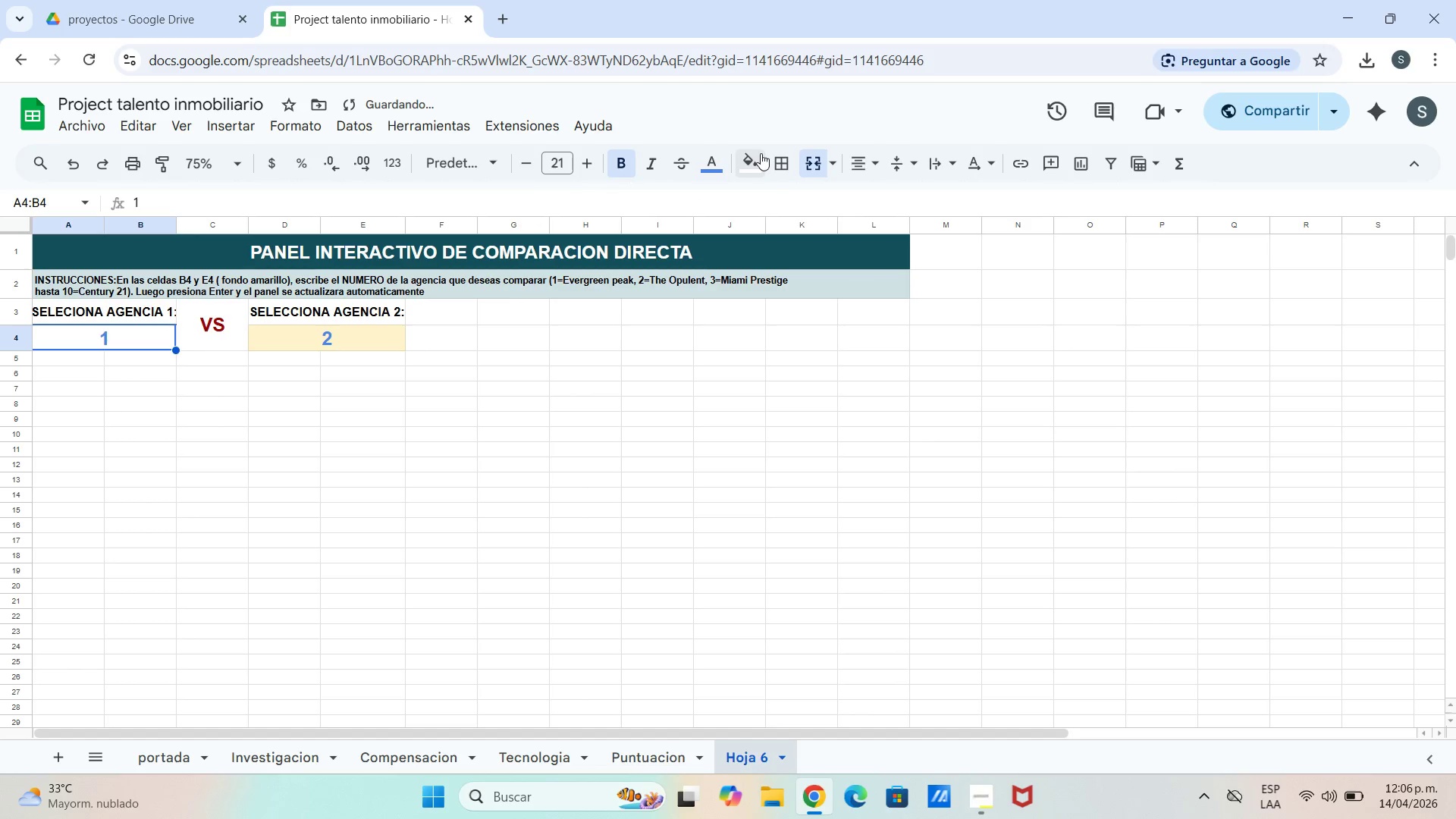 
left_click([747, 162])
 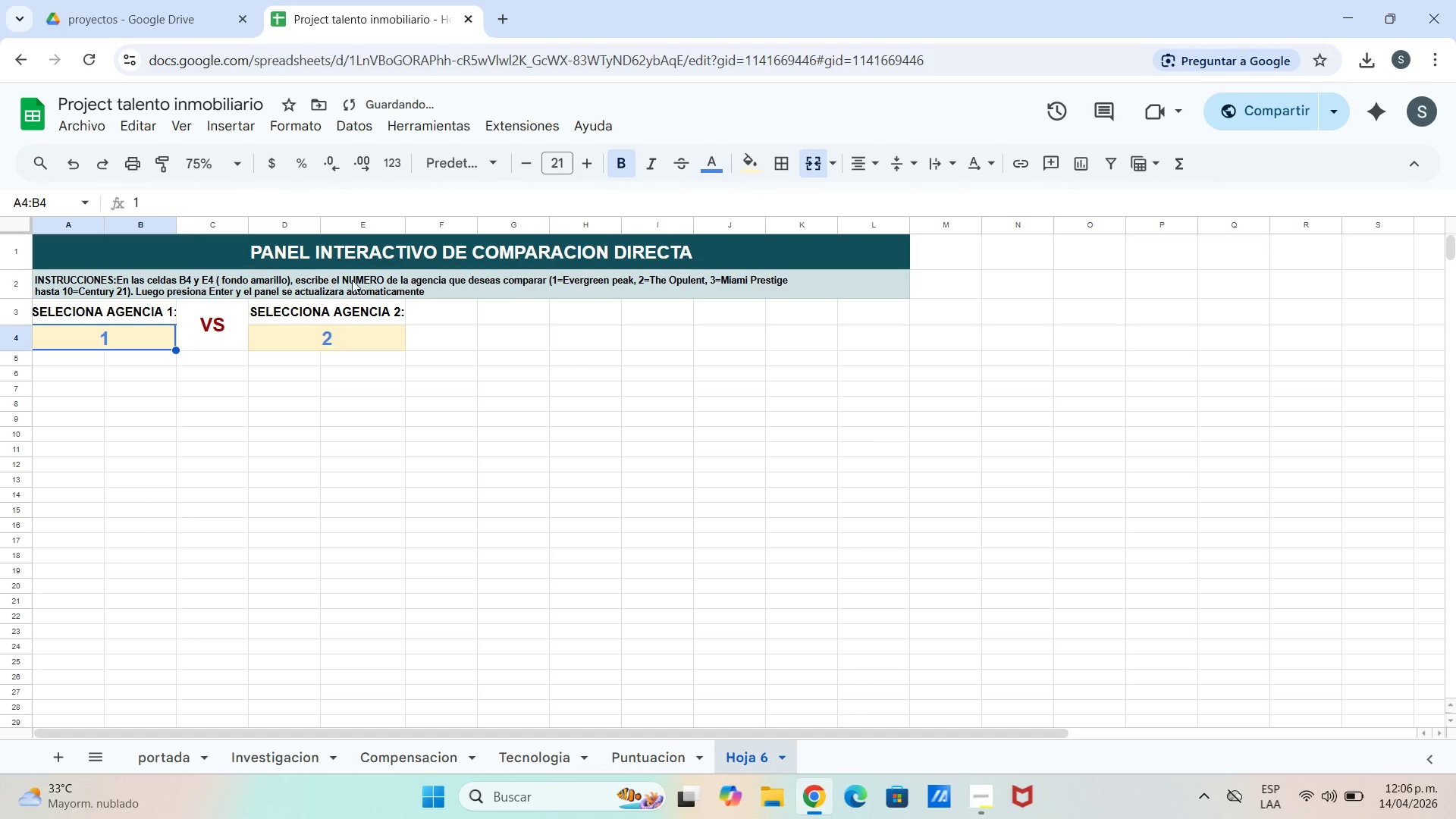 
left_click([128, 315])
 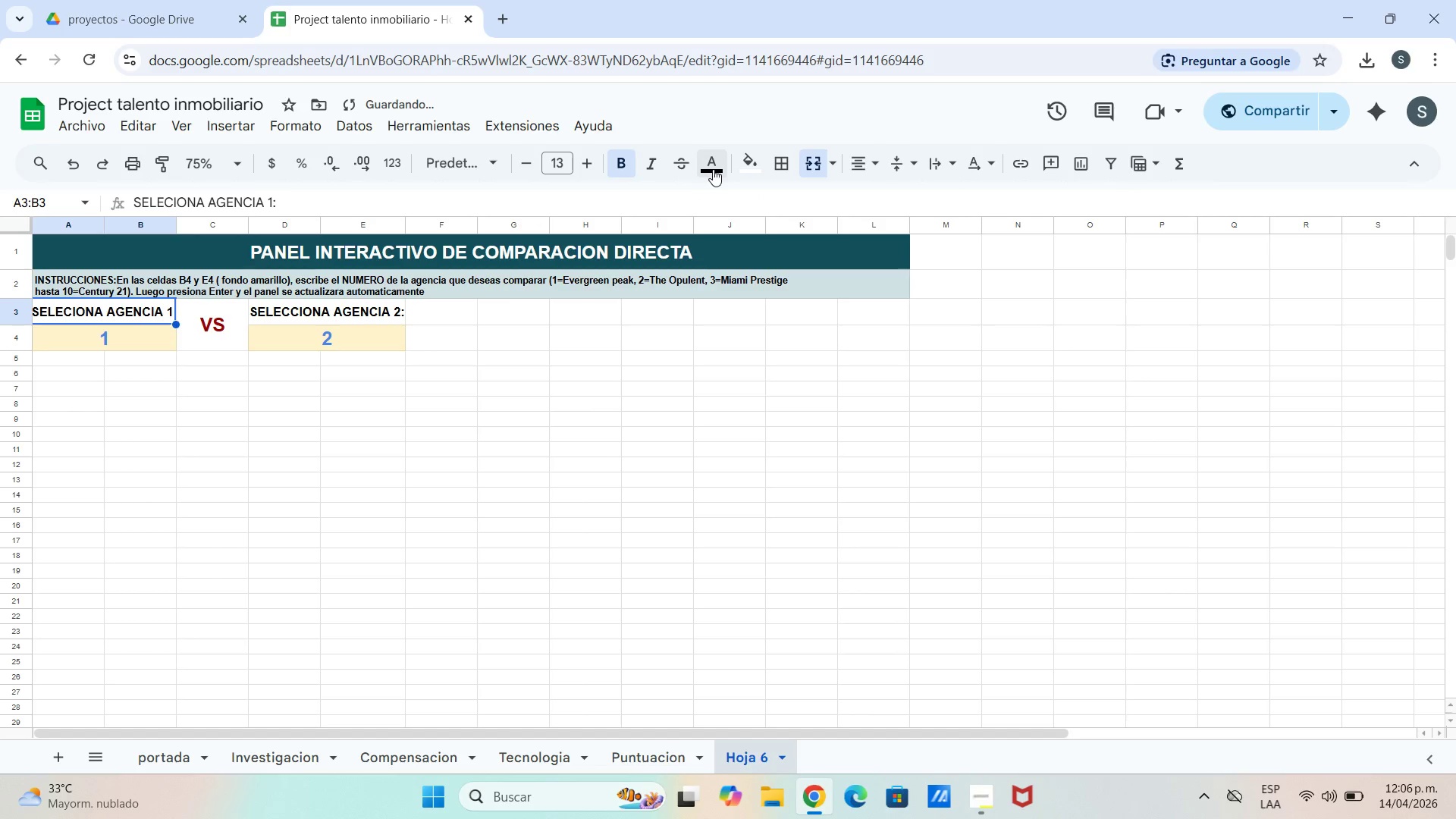 
left_click([717, 168])
 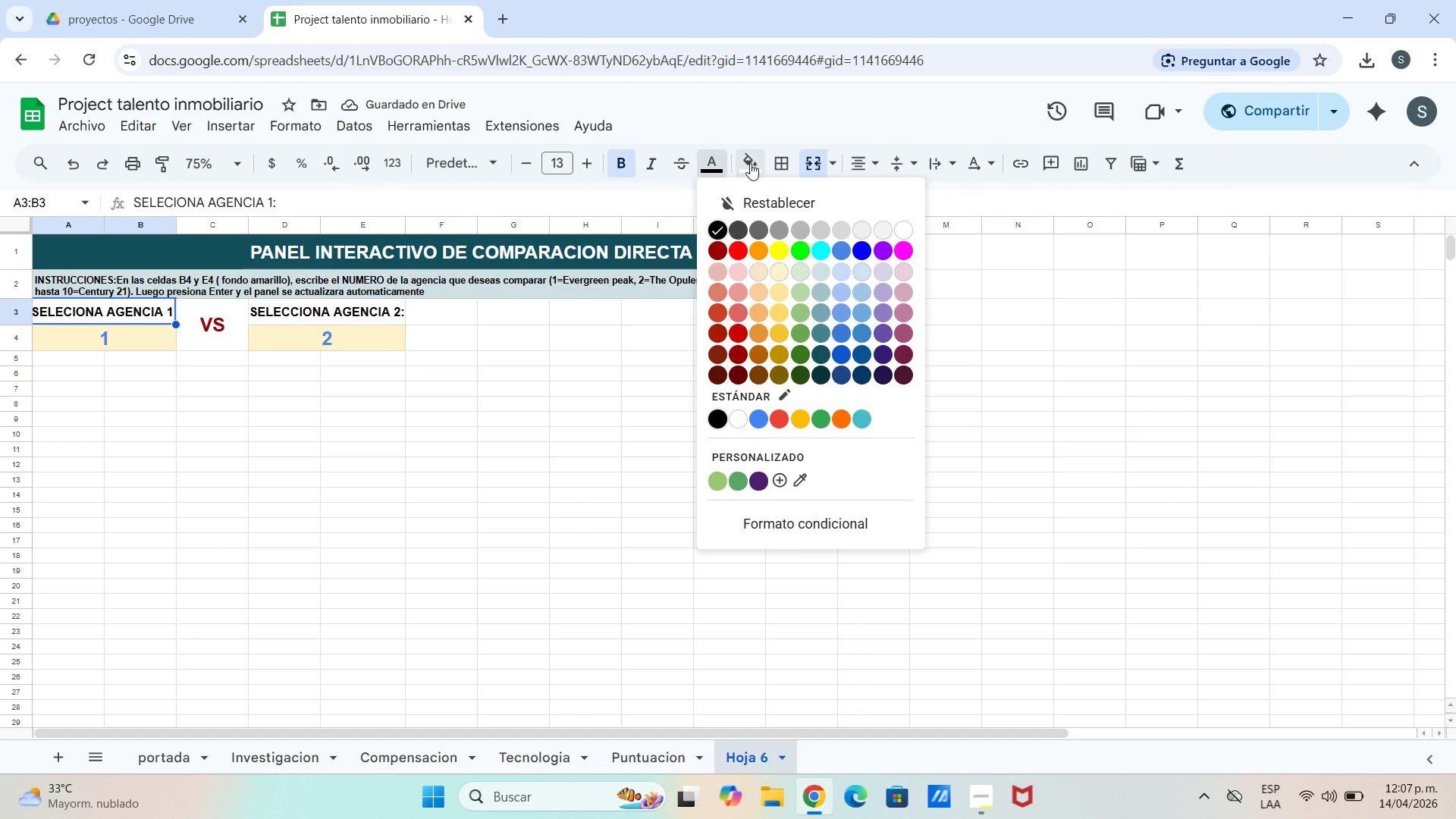 
left_click_drag(start_coordinate=[755, 162], to_coordinate=[758, 162])
 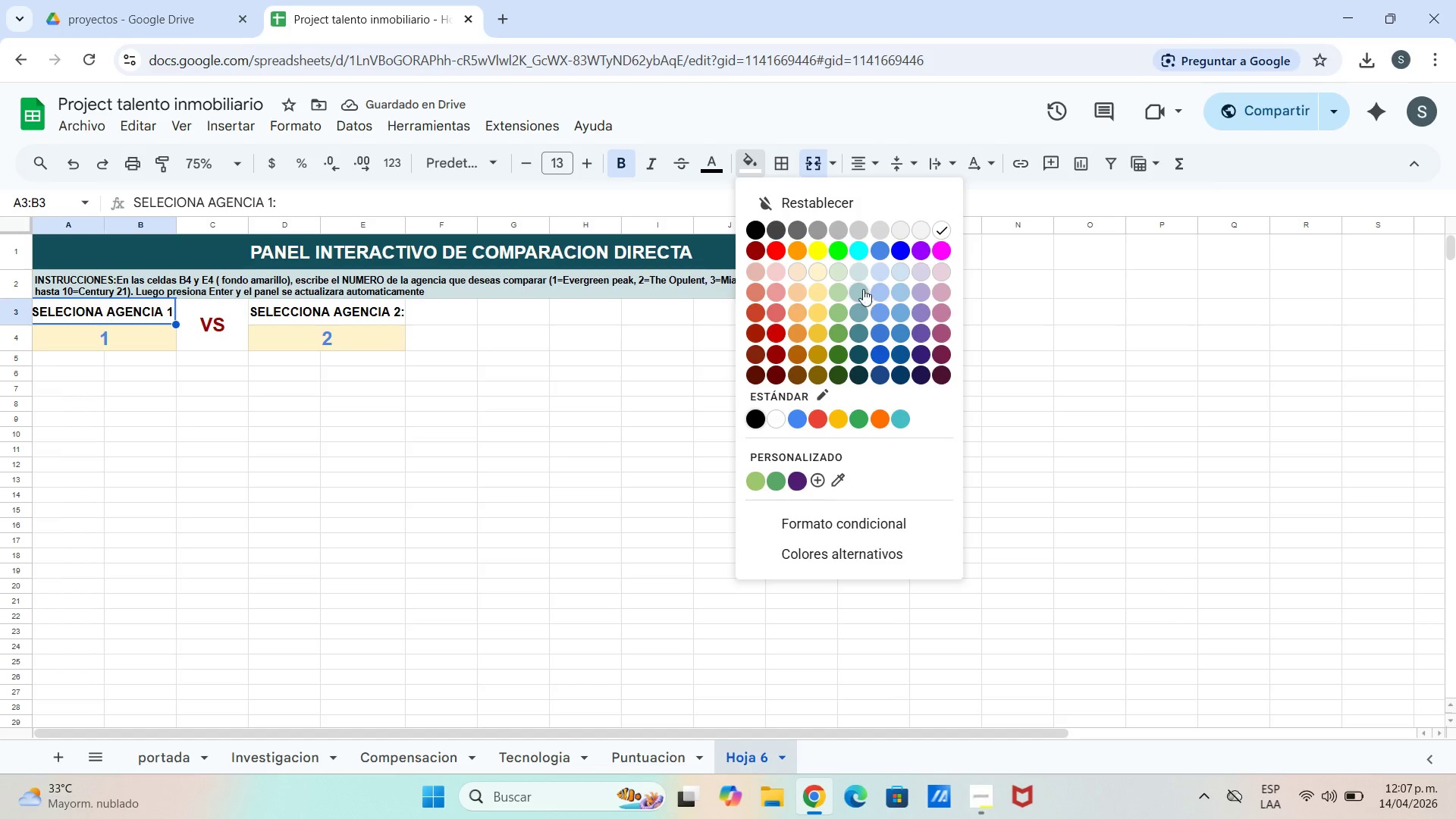 
left_click([861, 271])
 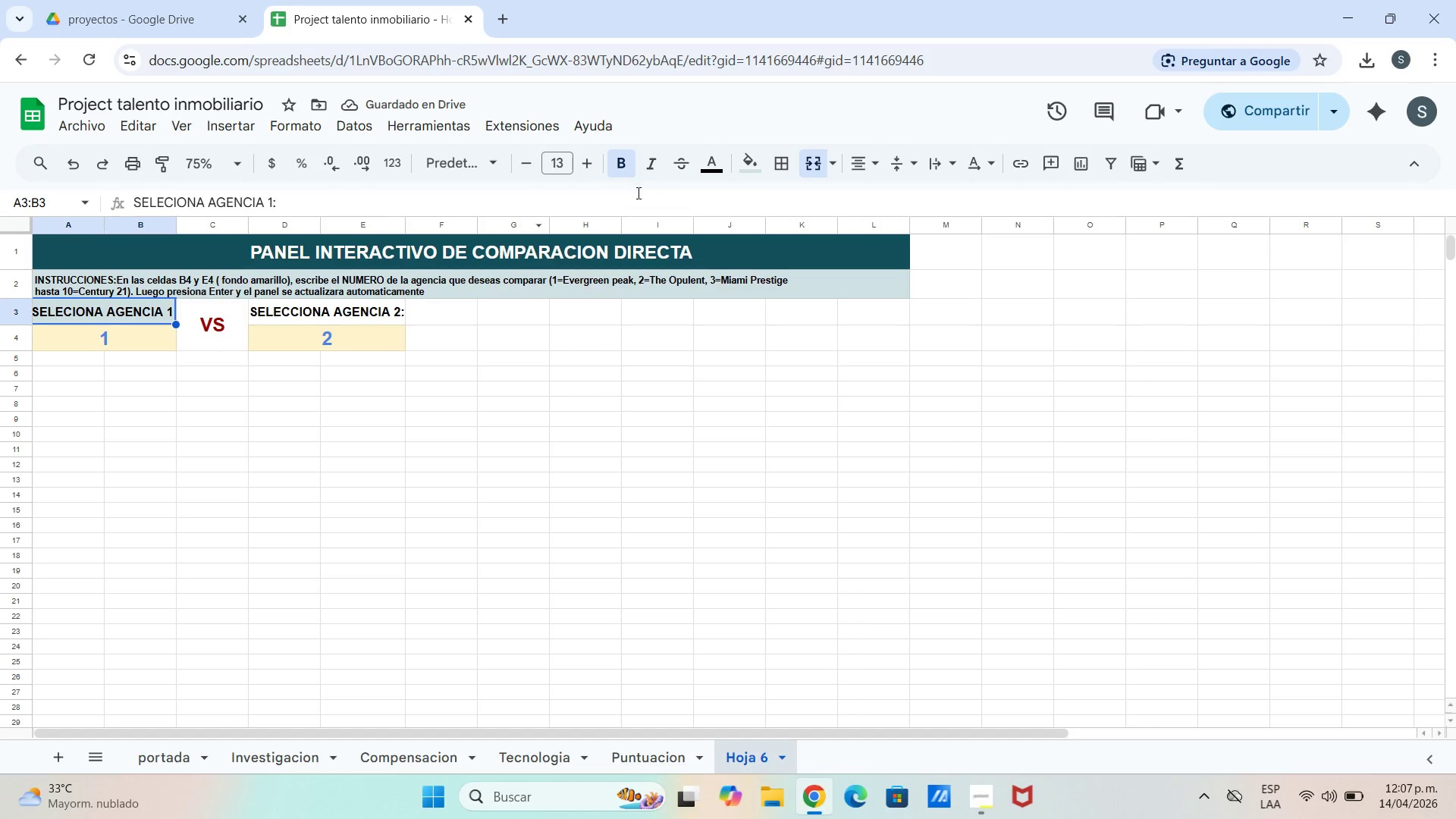 
left_click([760, 168])
 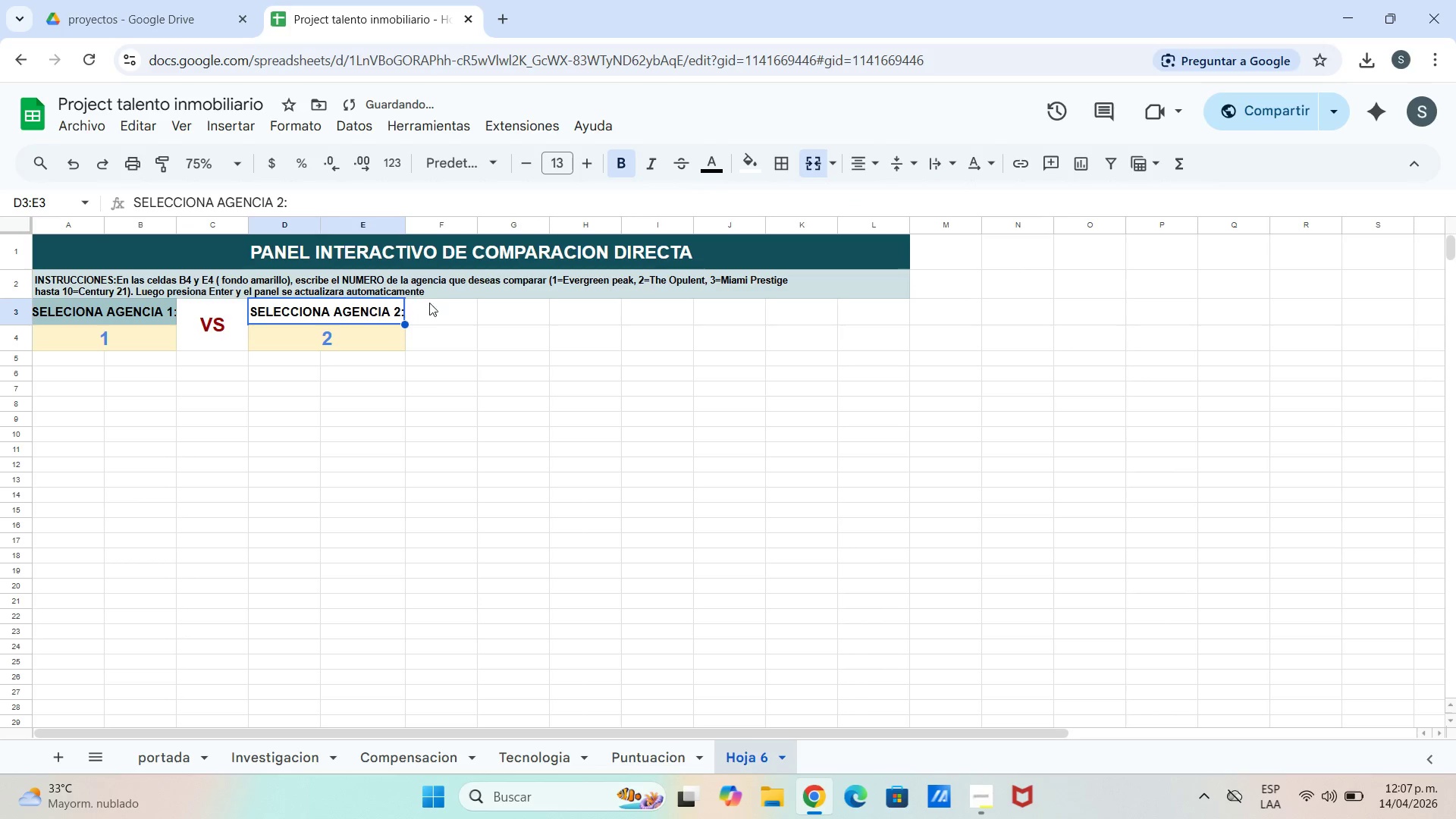 
left_click([745, 169])
 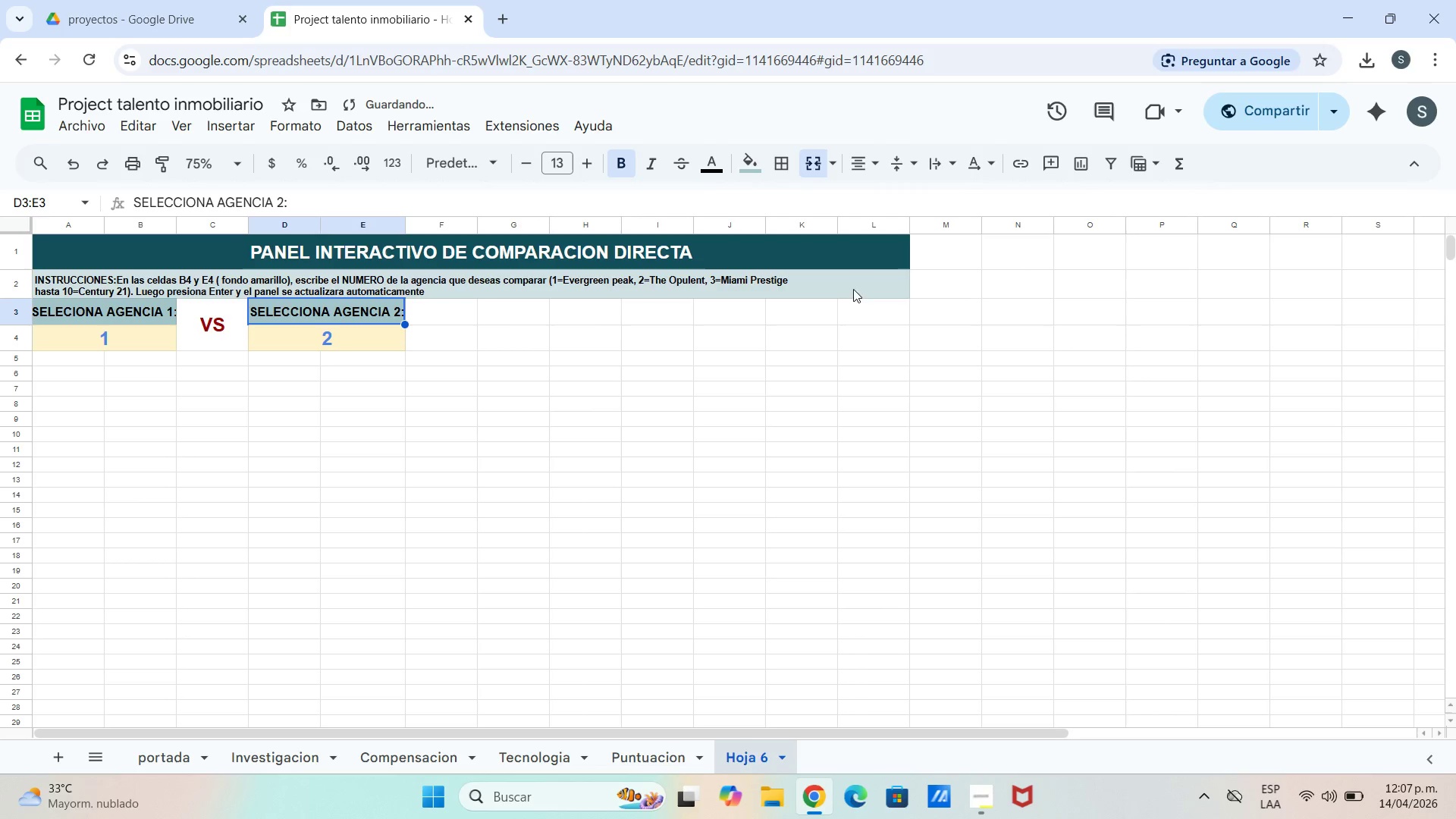 
double_click([491, 338])
 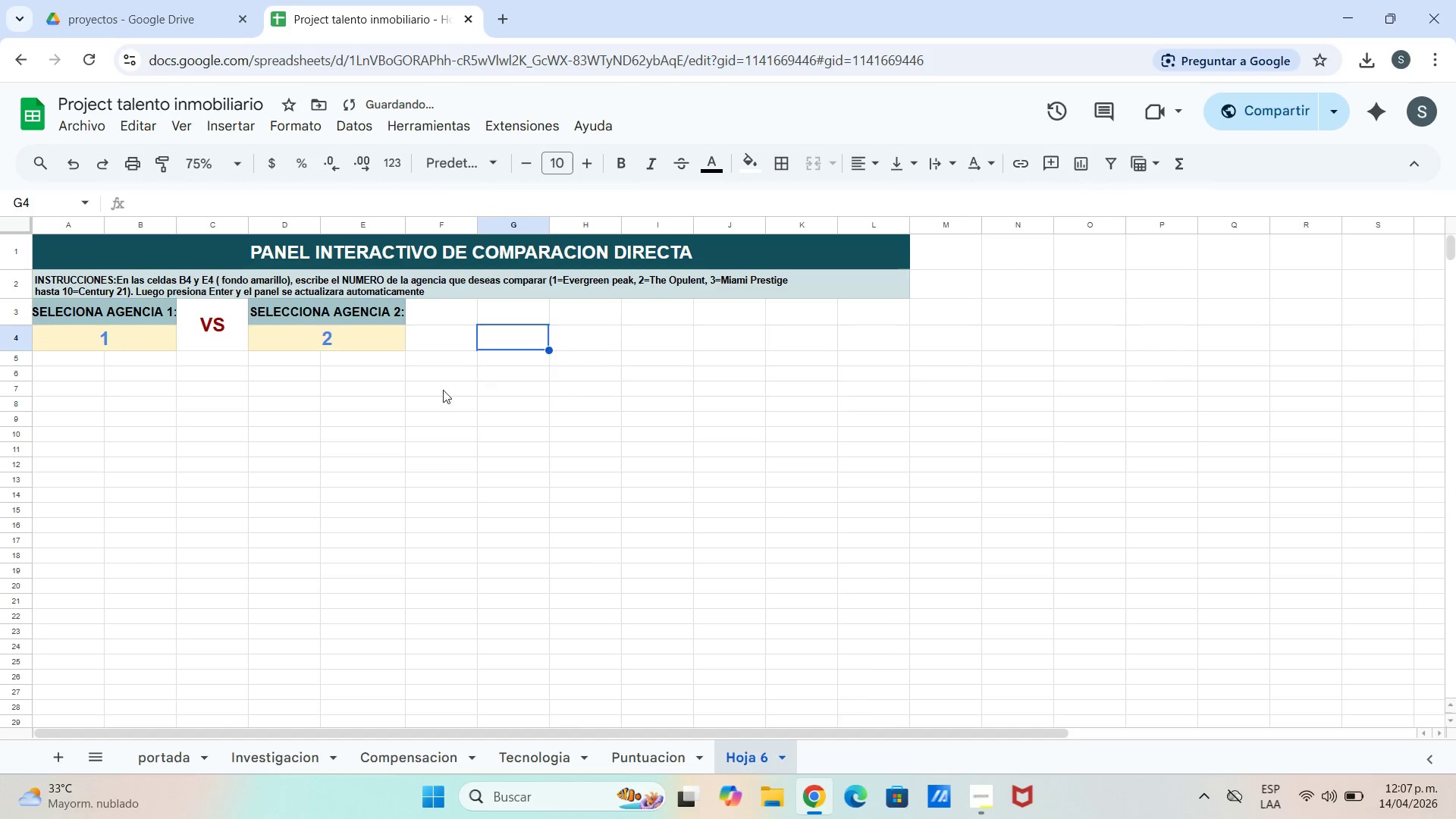 
left_click_drag(start_coordinate=[432, 395], to_coordinate=[412, 395])
 